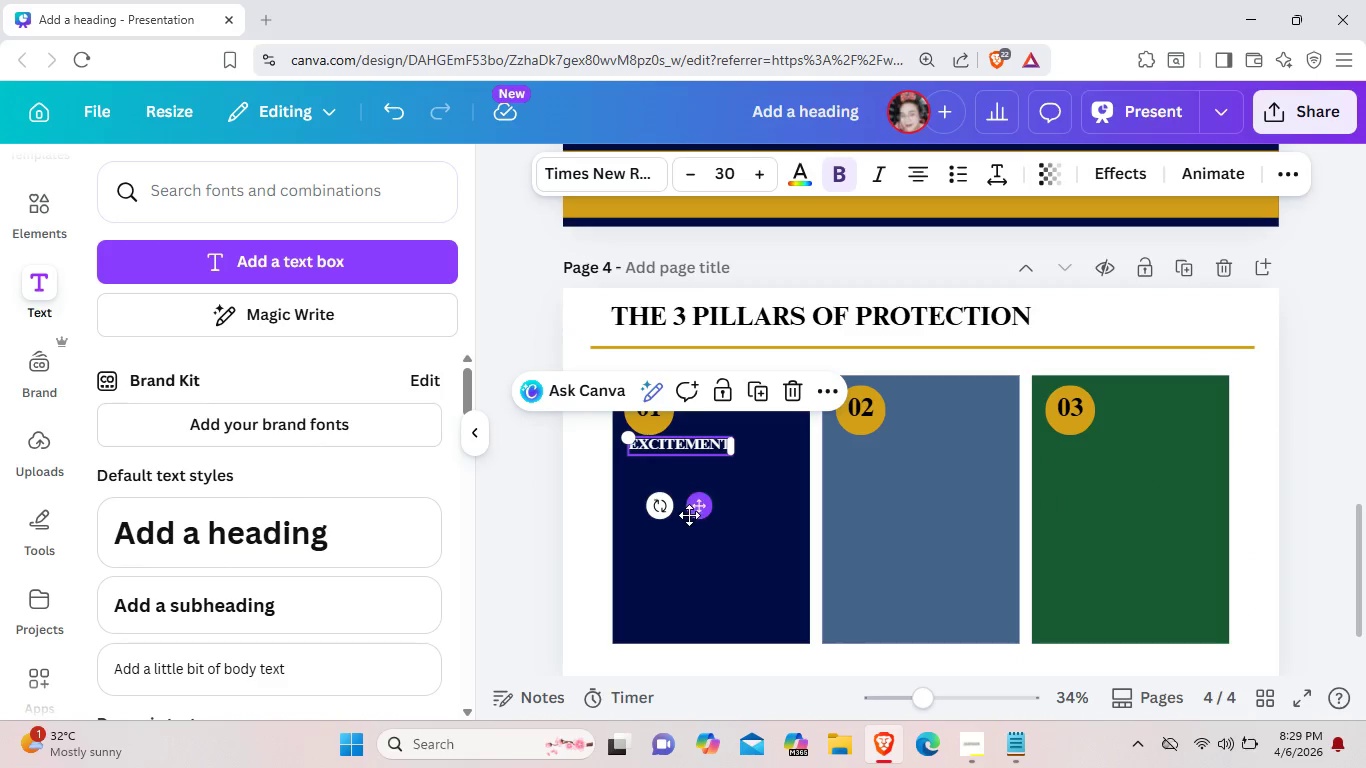 
left_click([707, 520])
 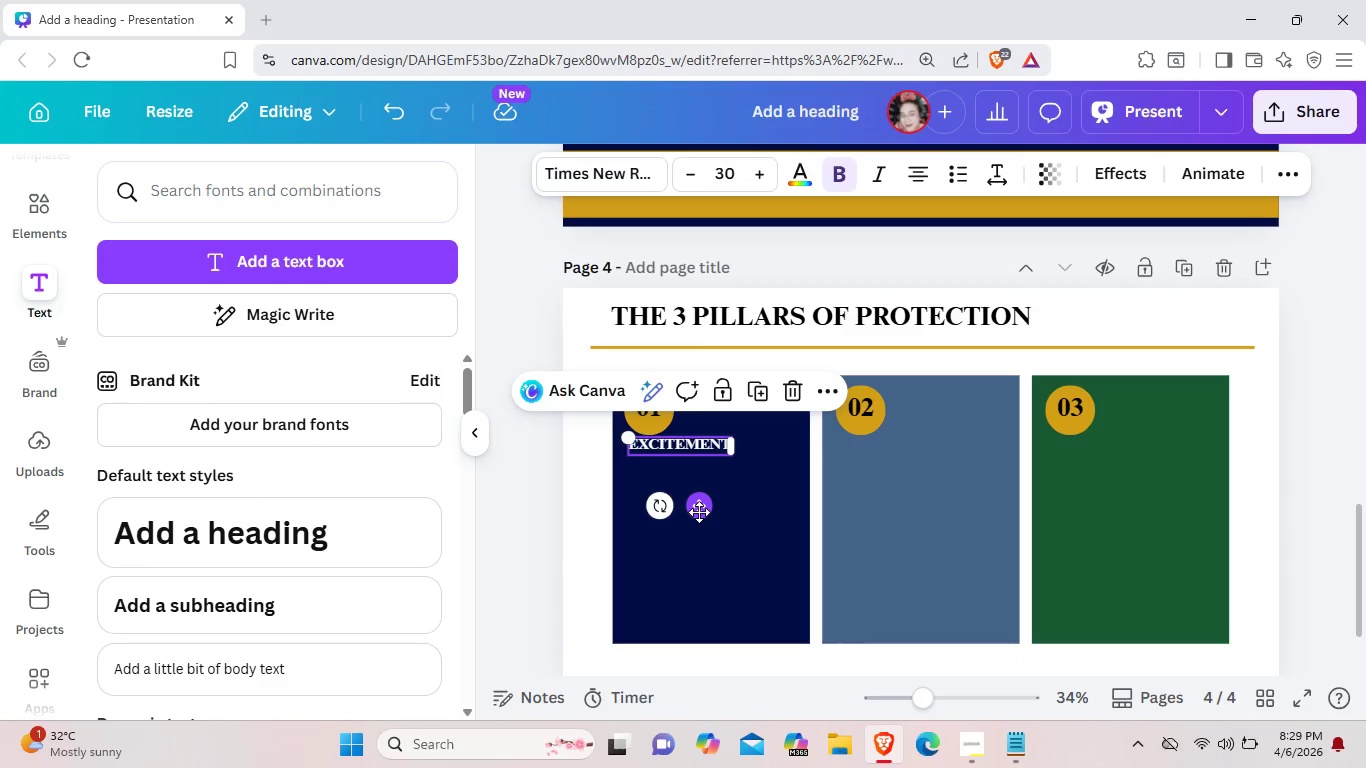 
left_click_drag(start_coordinate=[699, 512], to_coordinate=[726, 528])
 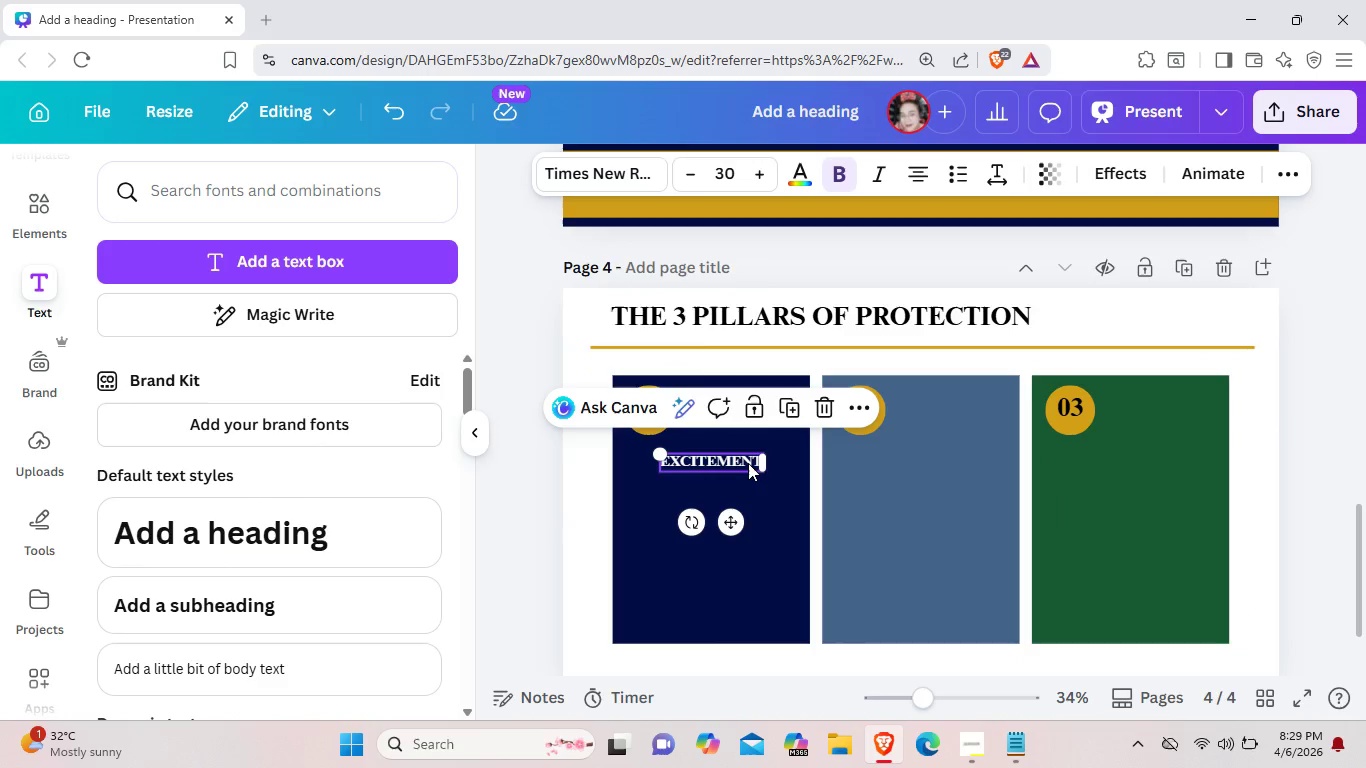 
left_click([748, 463])
 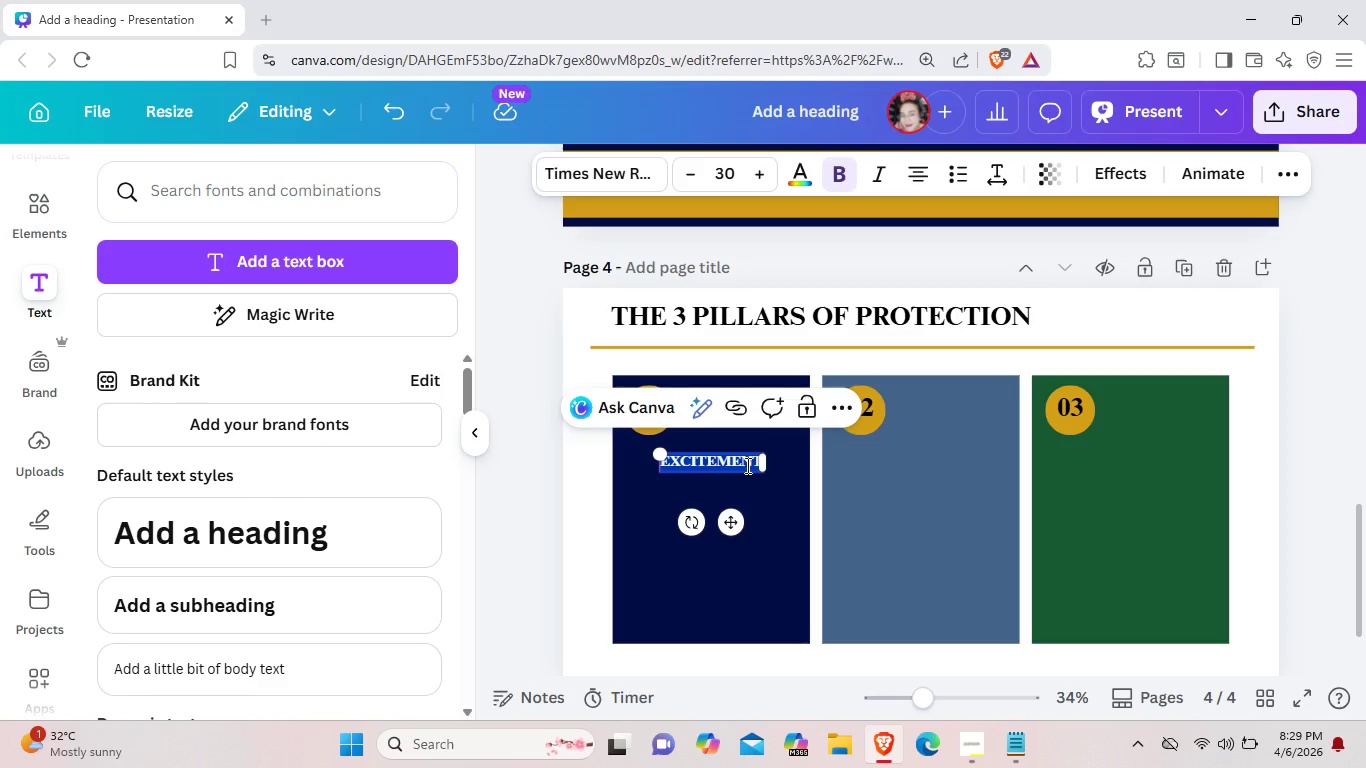 
key(Backspace)
type(AI)
key(Backspace)
key(Backspace)
type(air )
 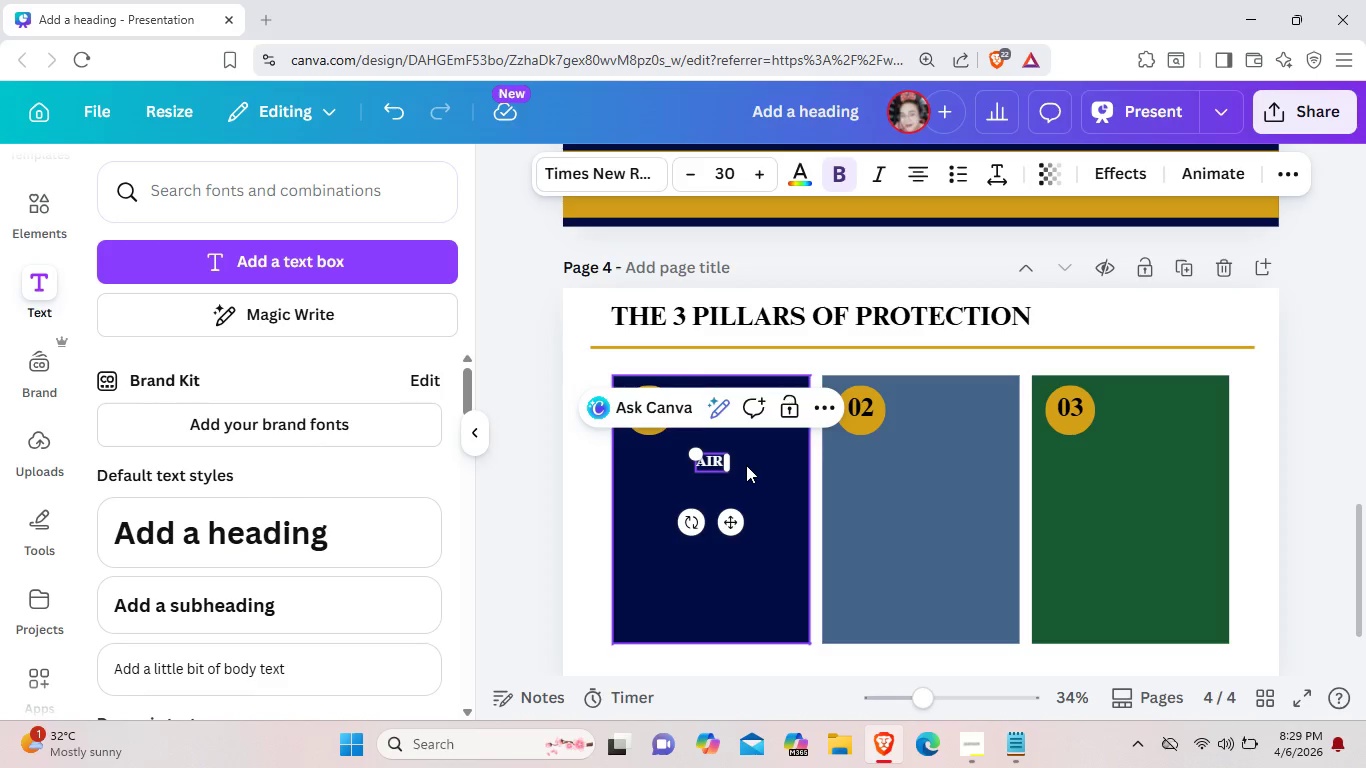 
wait(6.67)
 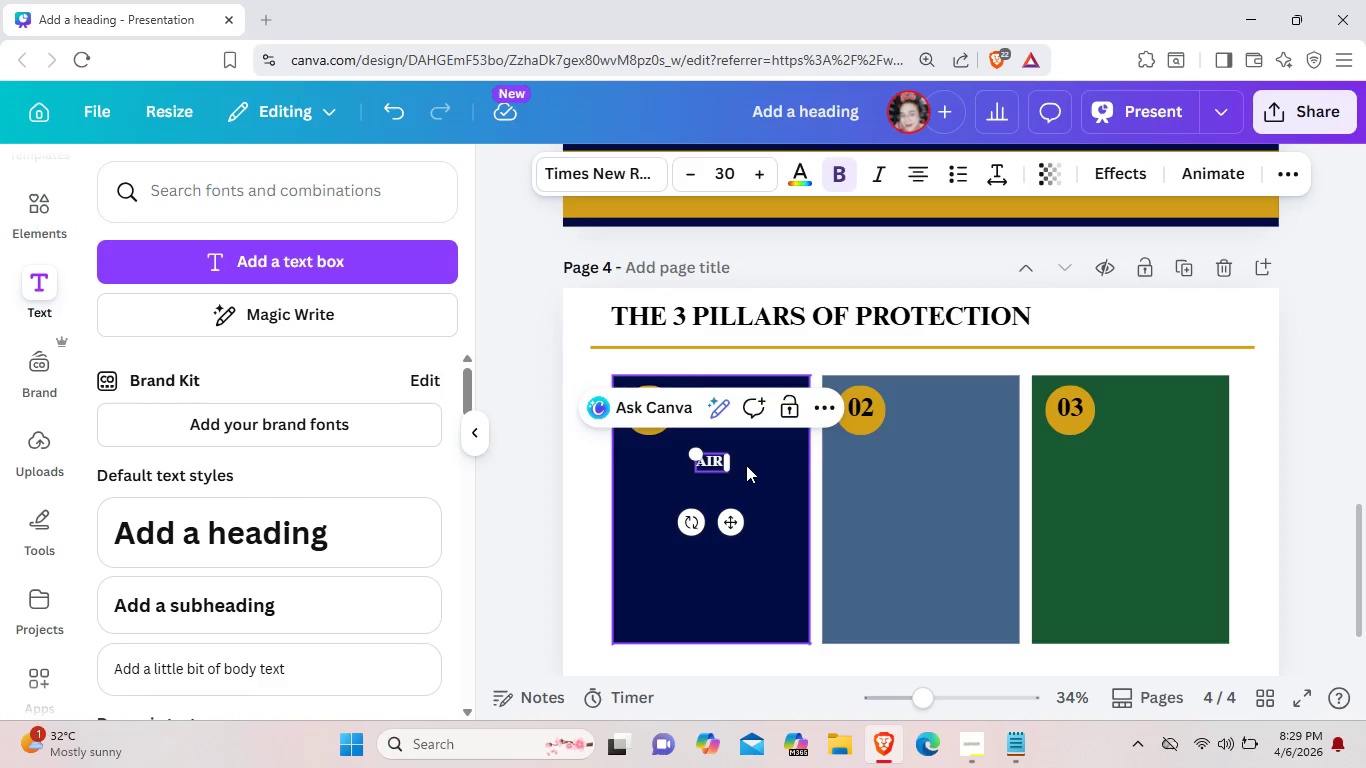 
type( quality)
 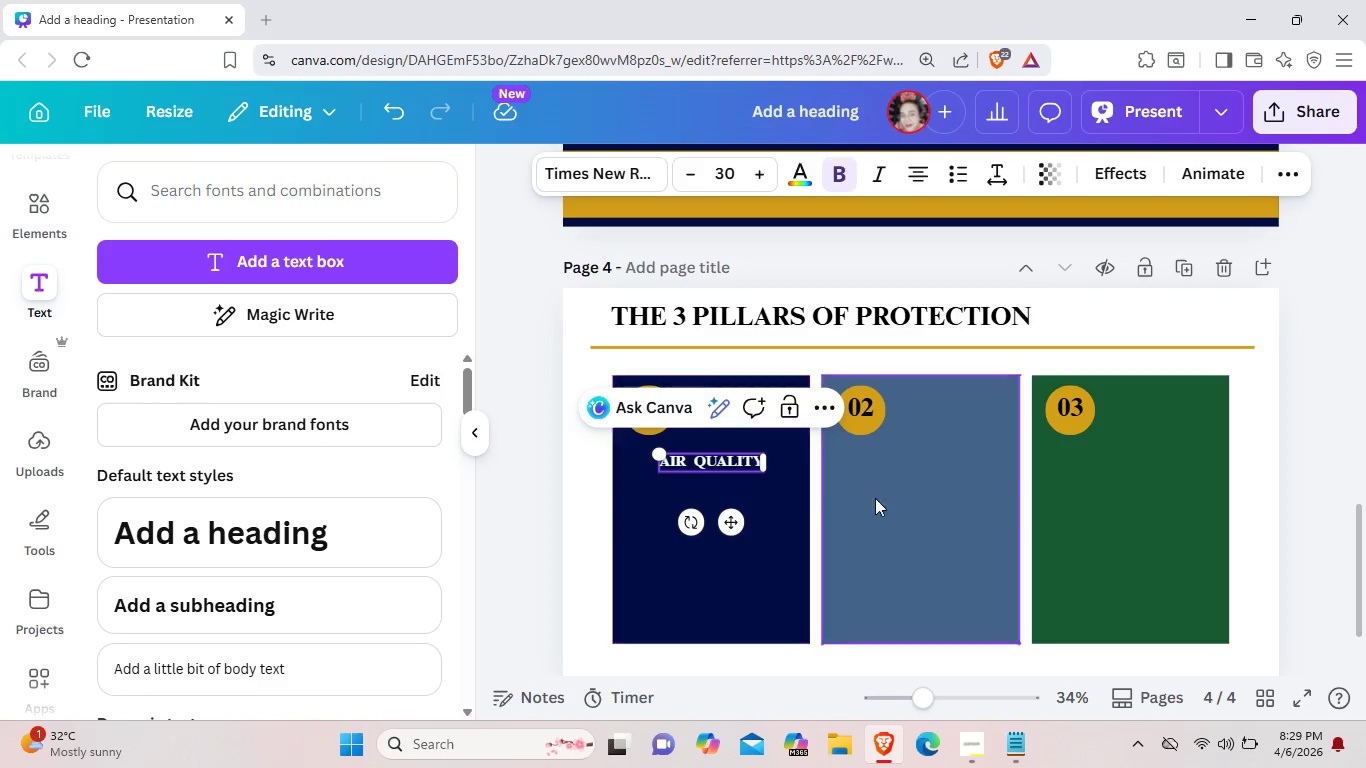 
left_click([889, 499])
 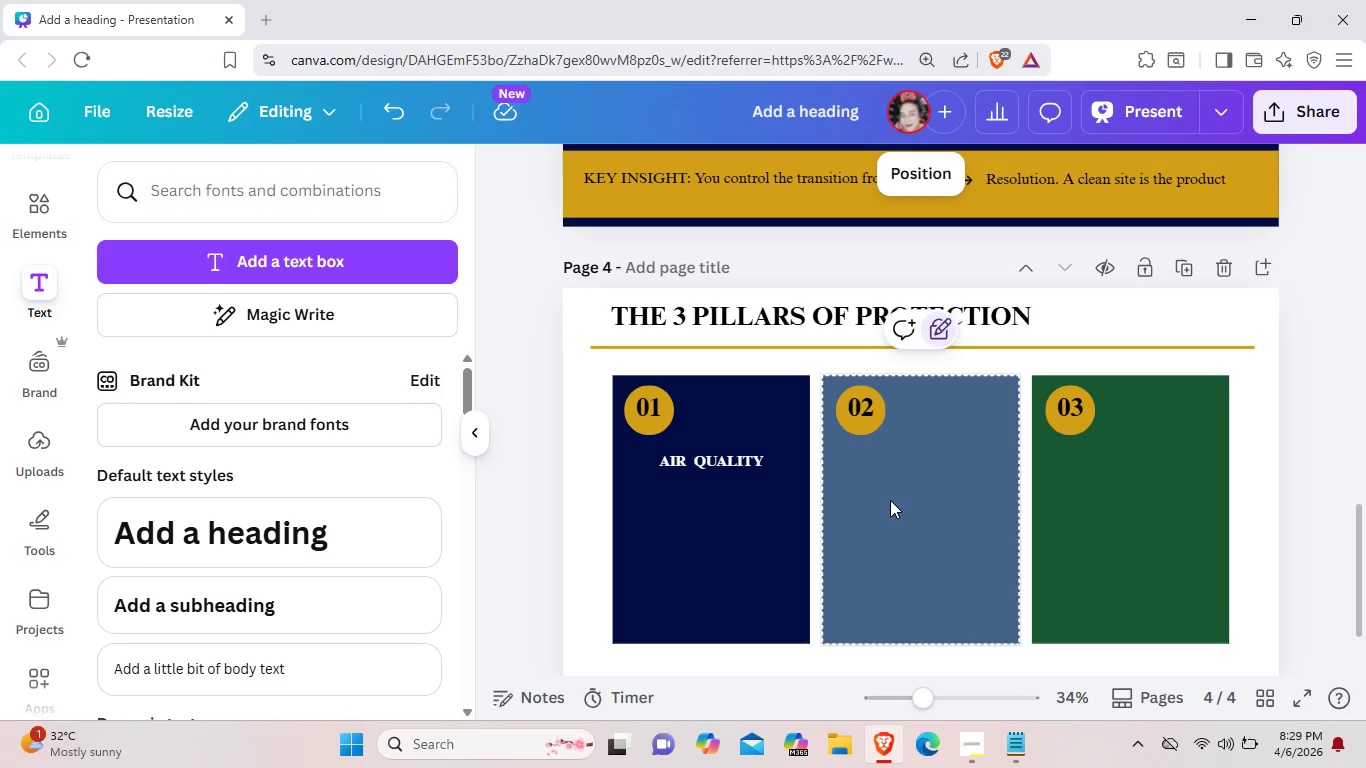 
wait(12.2)
 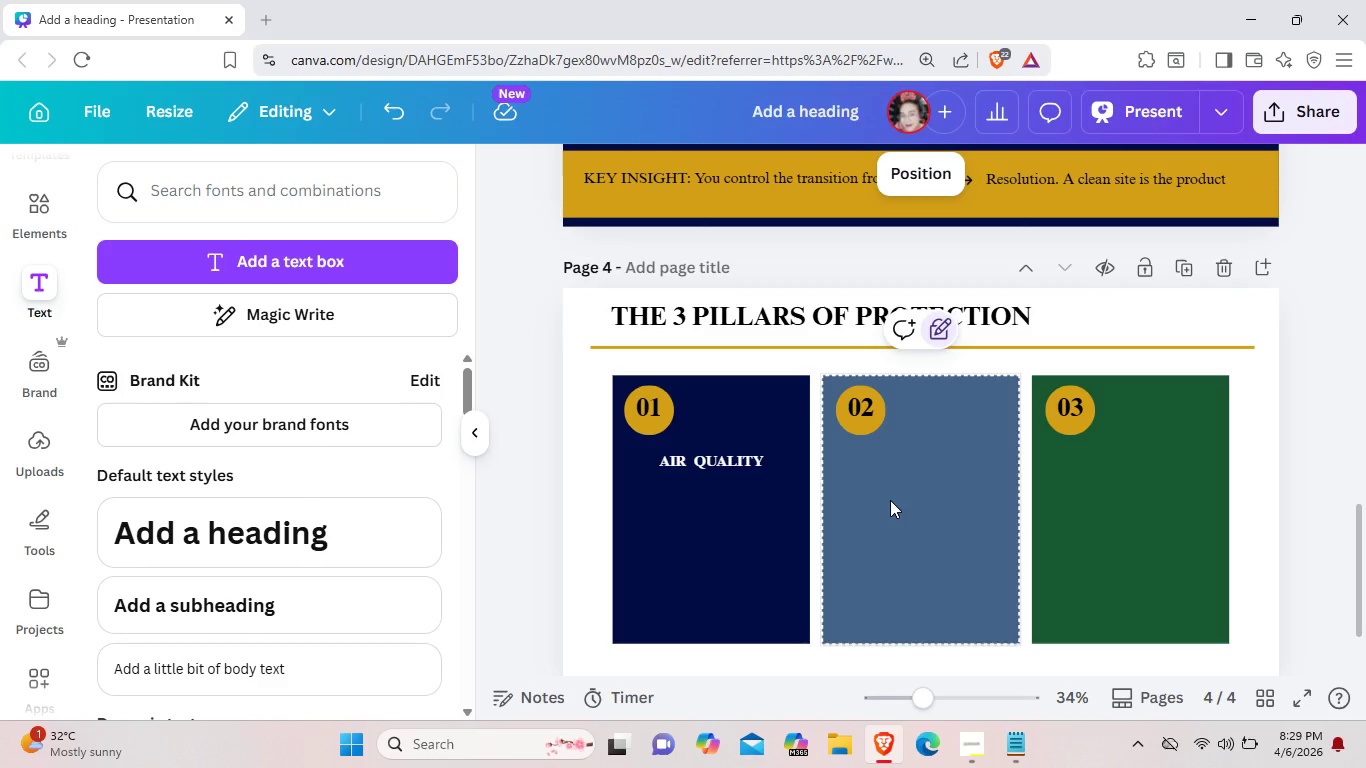 
left_click([795, 184])
 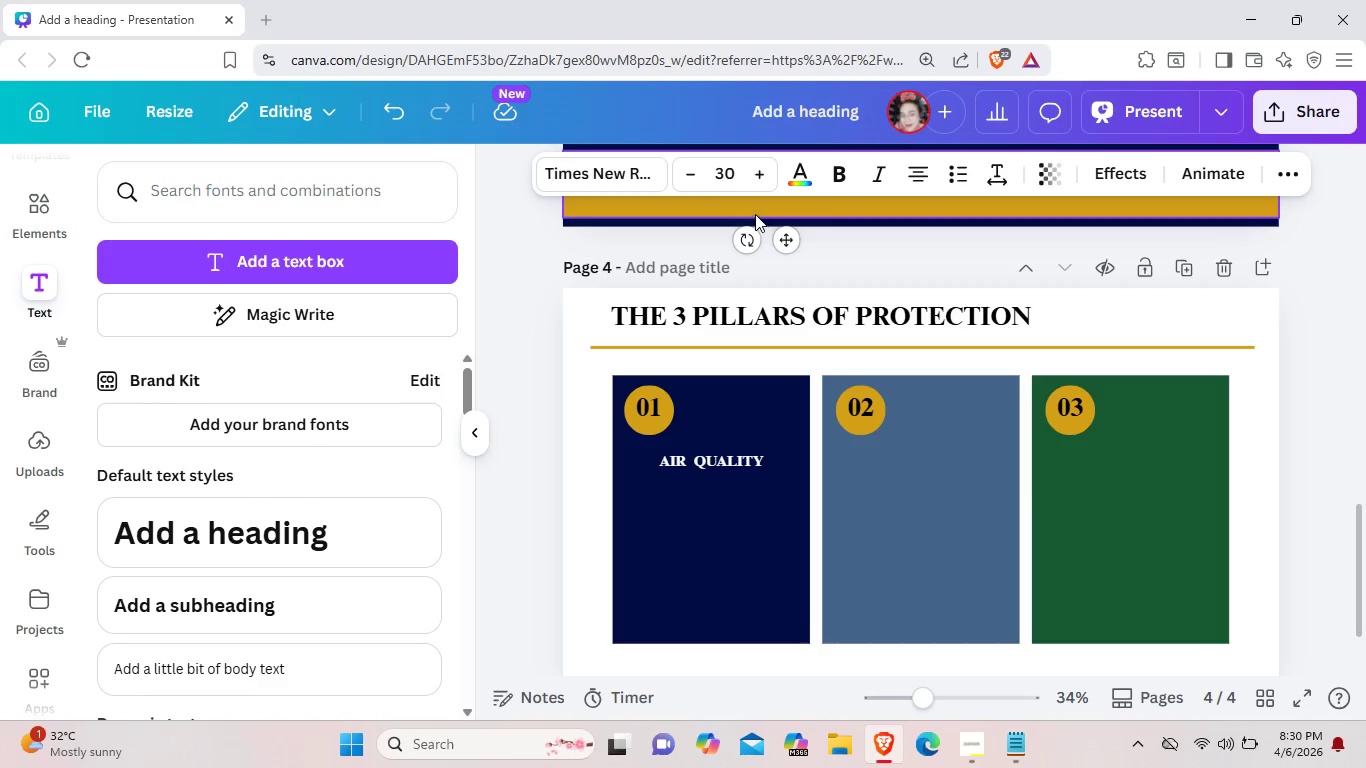 
left_click([755, 214])
 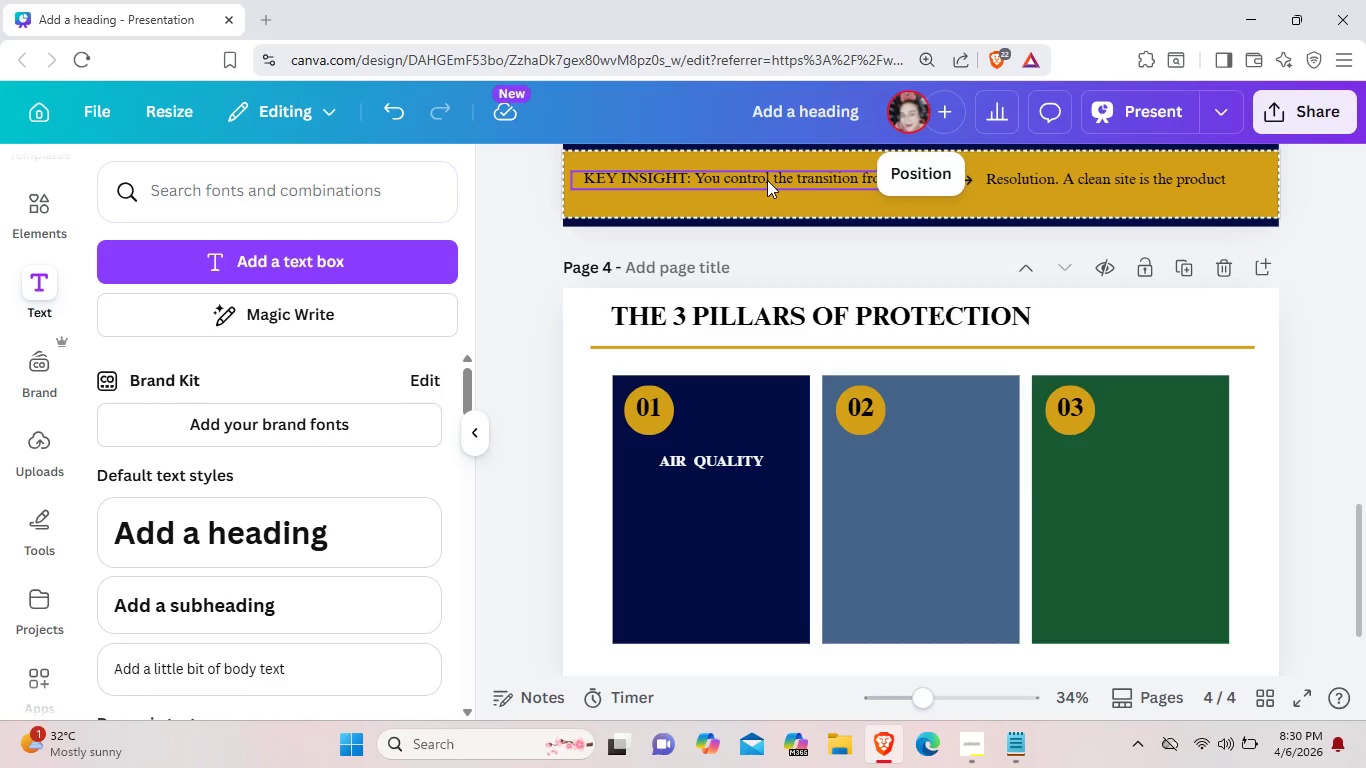 
left_click([767, 180])
 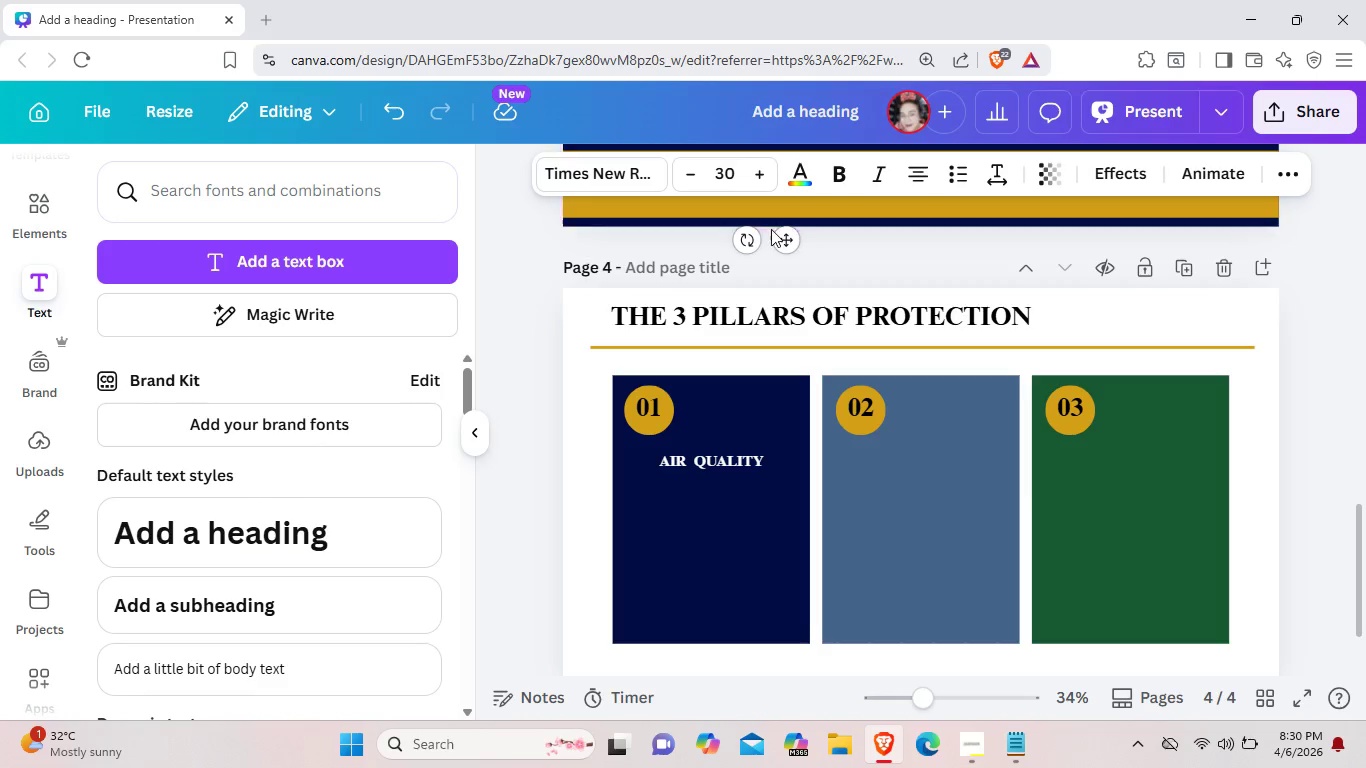 
key(Control+C)
 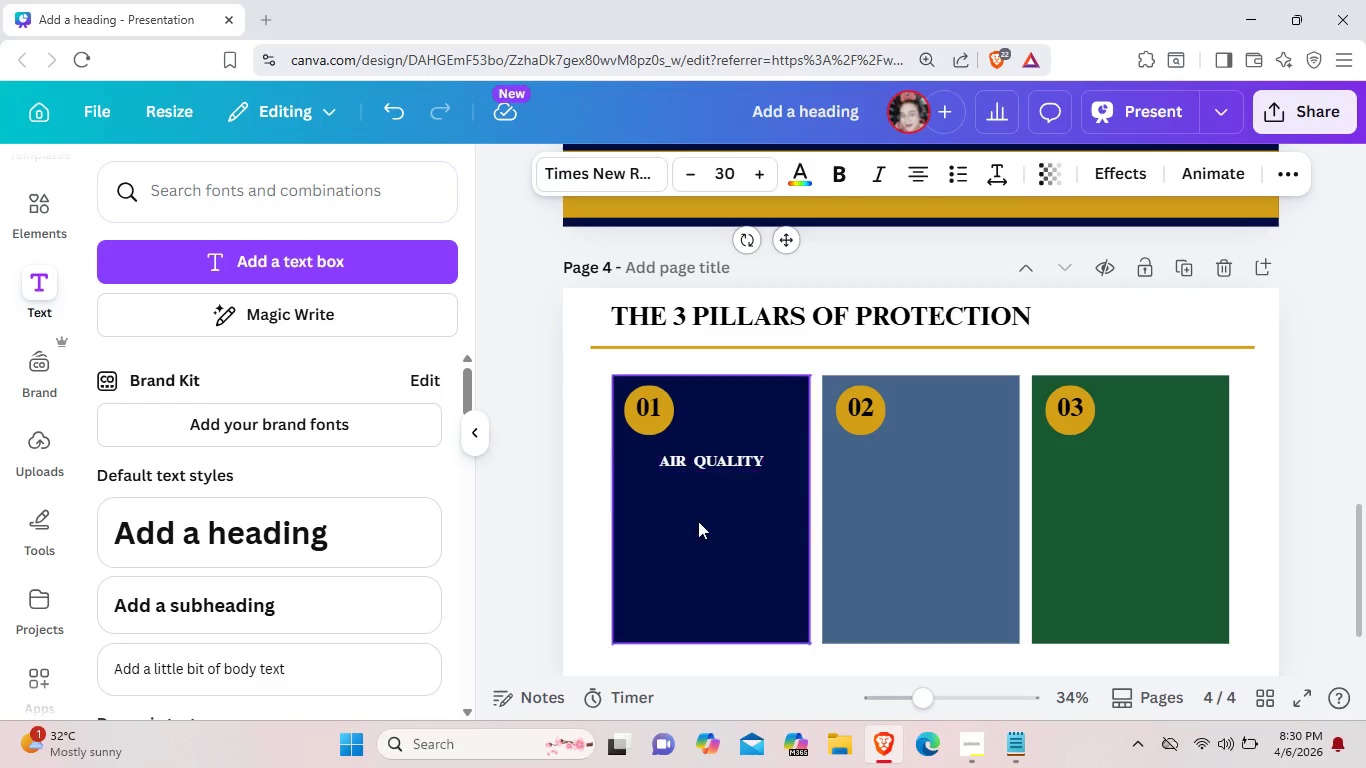 
left_click([698, 521])
 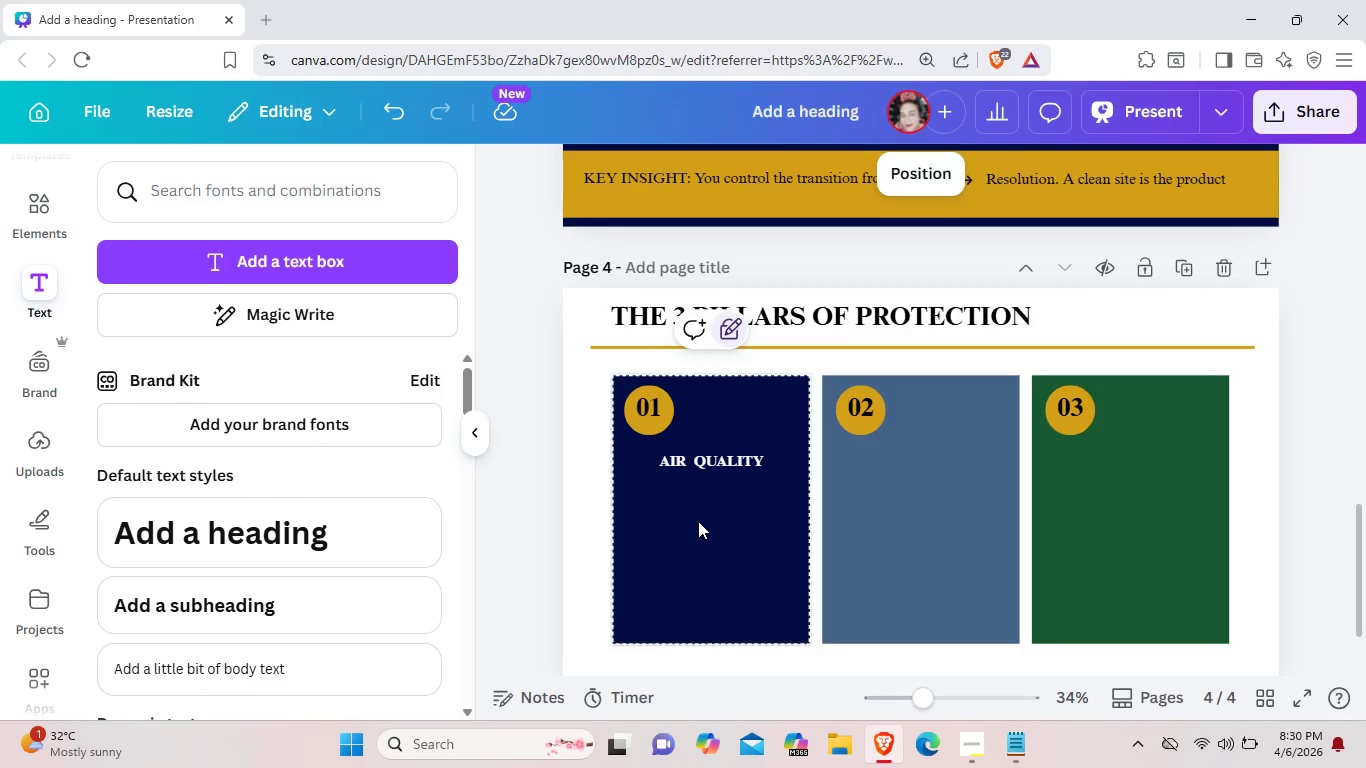 
key(Control+ControlLeft)
 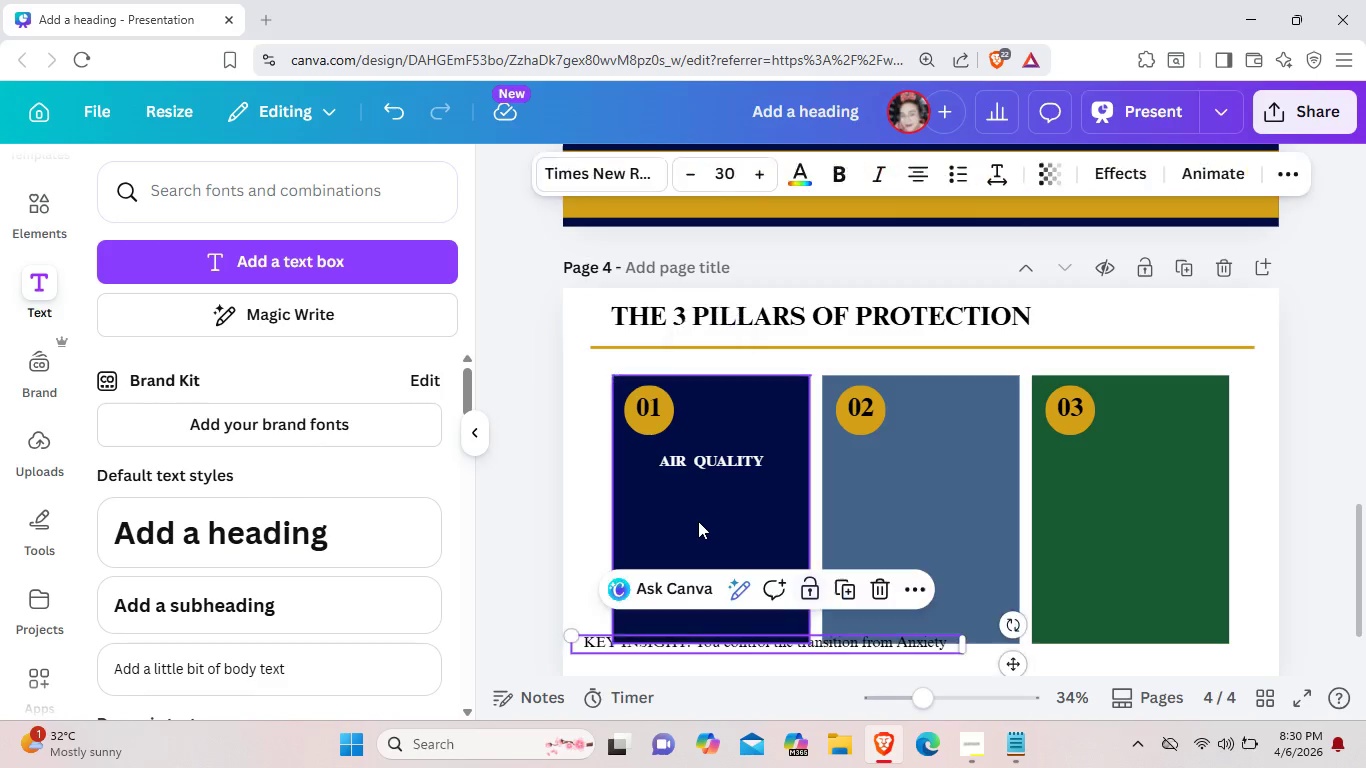 
key(Control+V)
 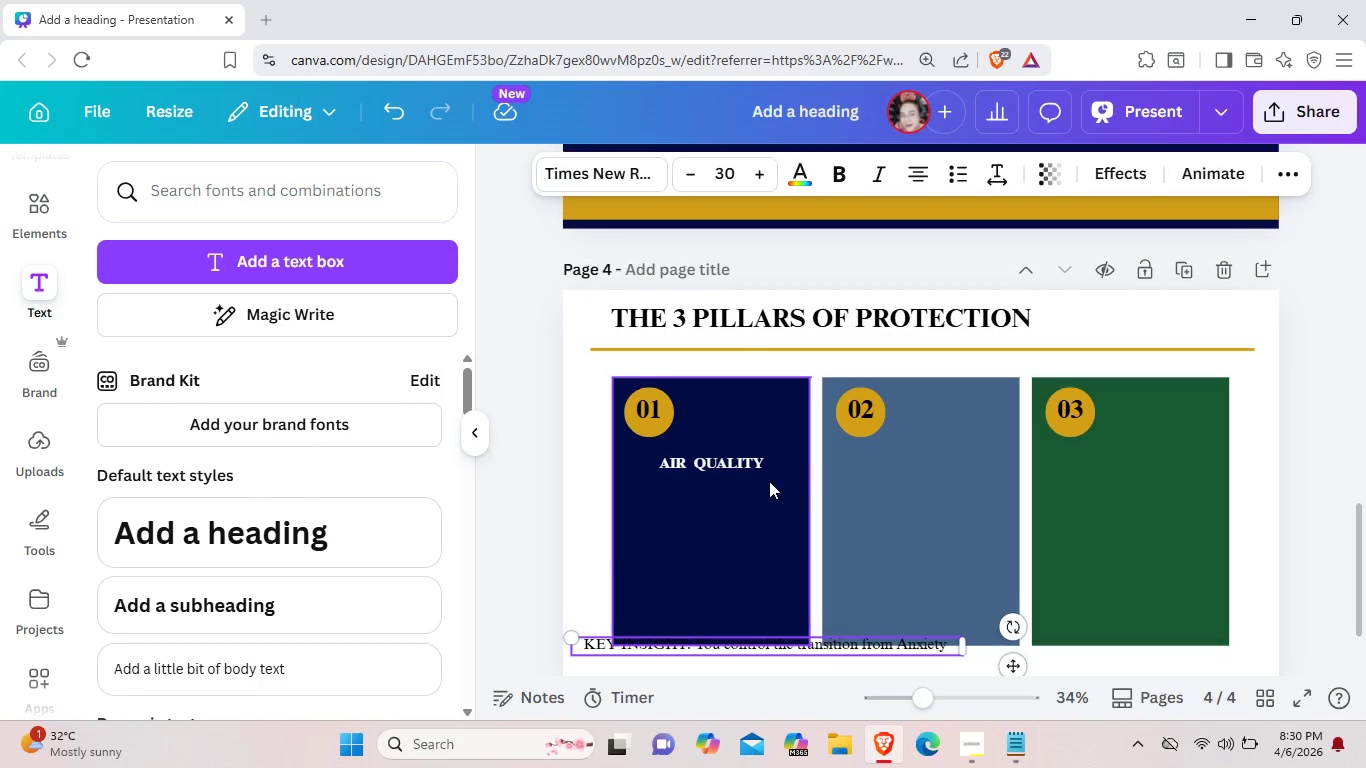 
scroll: coordinate [769, 481], scroll_direction: up, amount: 1.0
 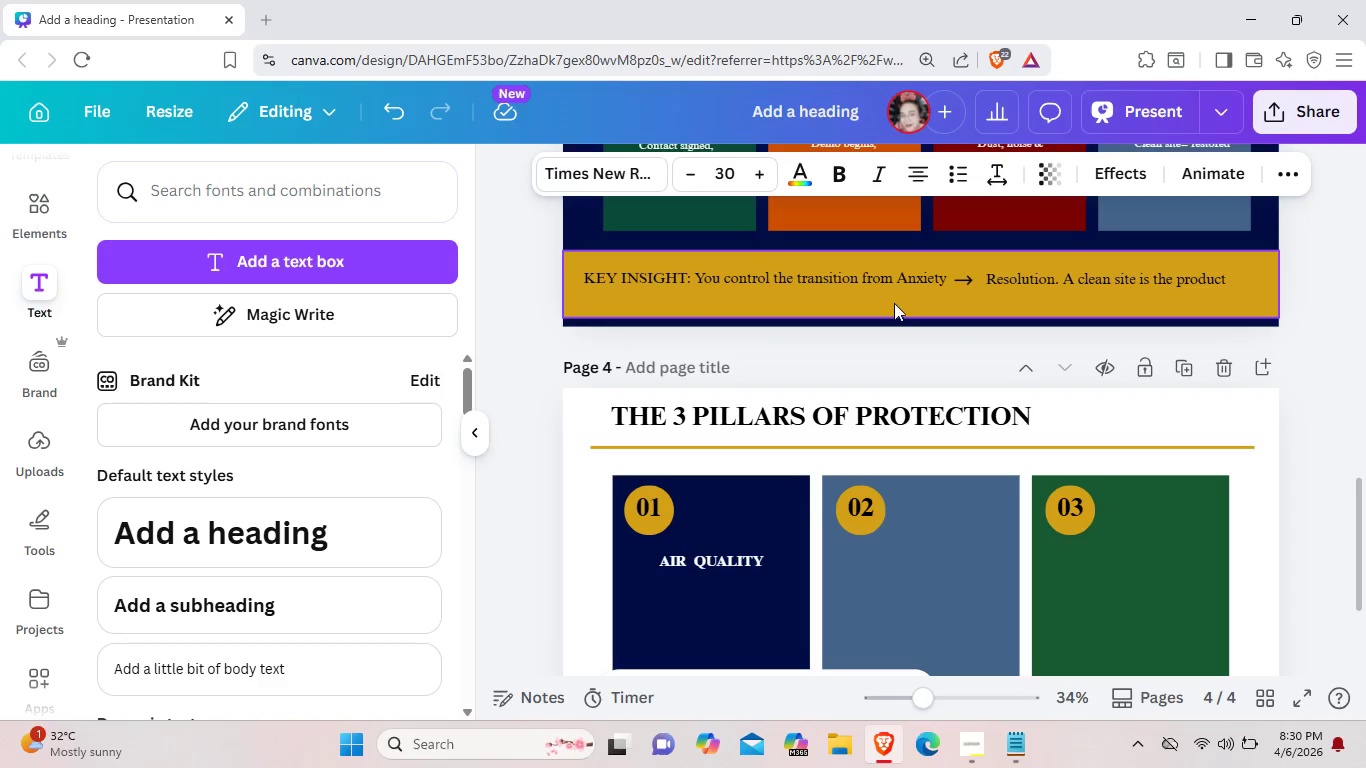 
left_click_drag(start_coordinate=[894, 303], to_coordinate=[886, 361])
 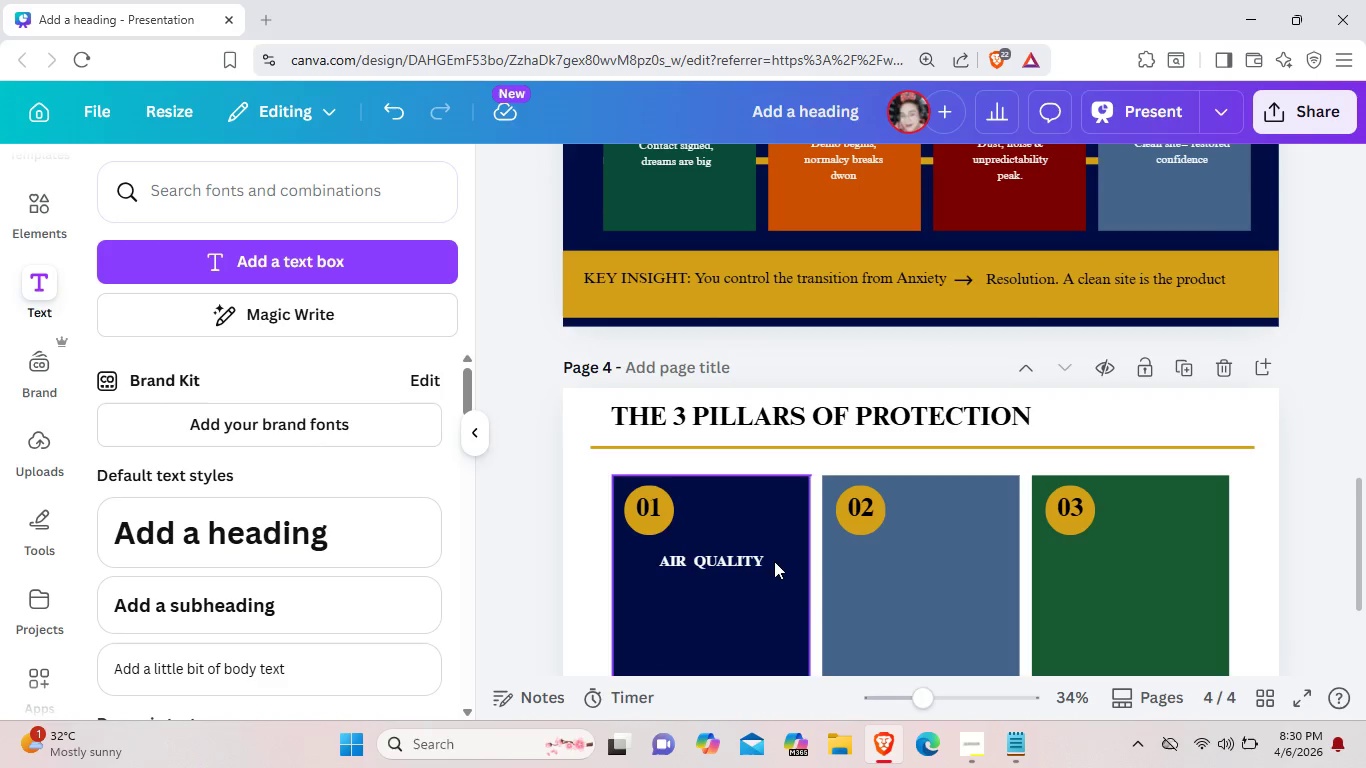 
scroll: coordinate [791, 591], scroll_direction: up, amount: 2.0
 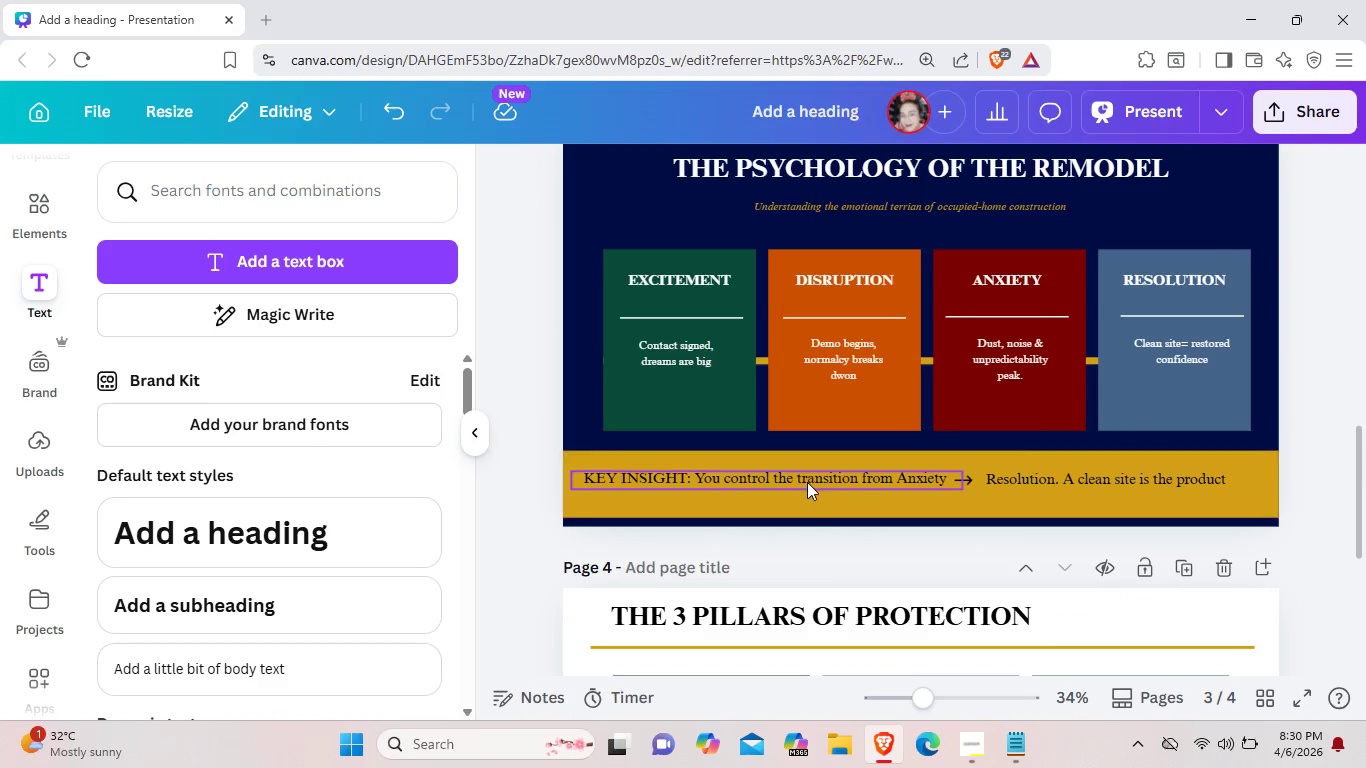 
left_click([807, 482])
 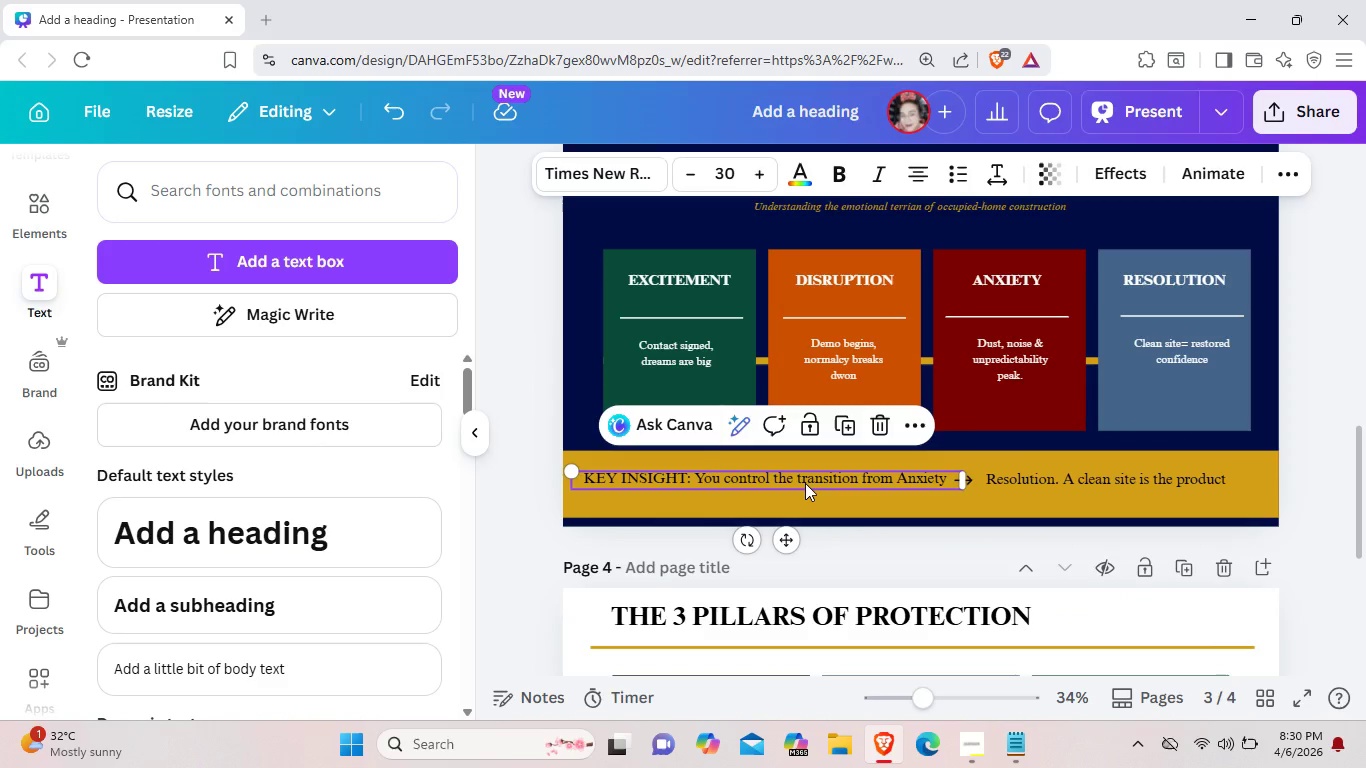 
key(Control+C)
 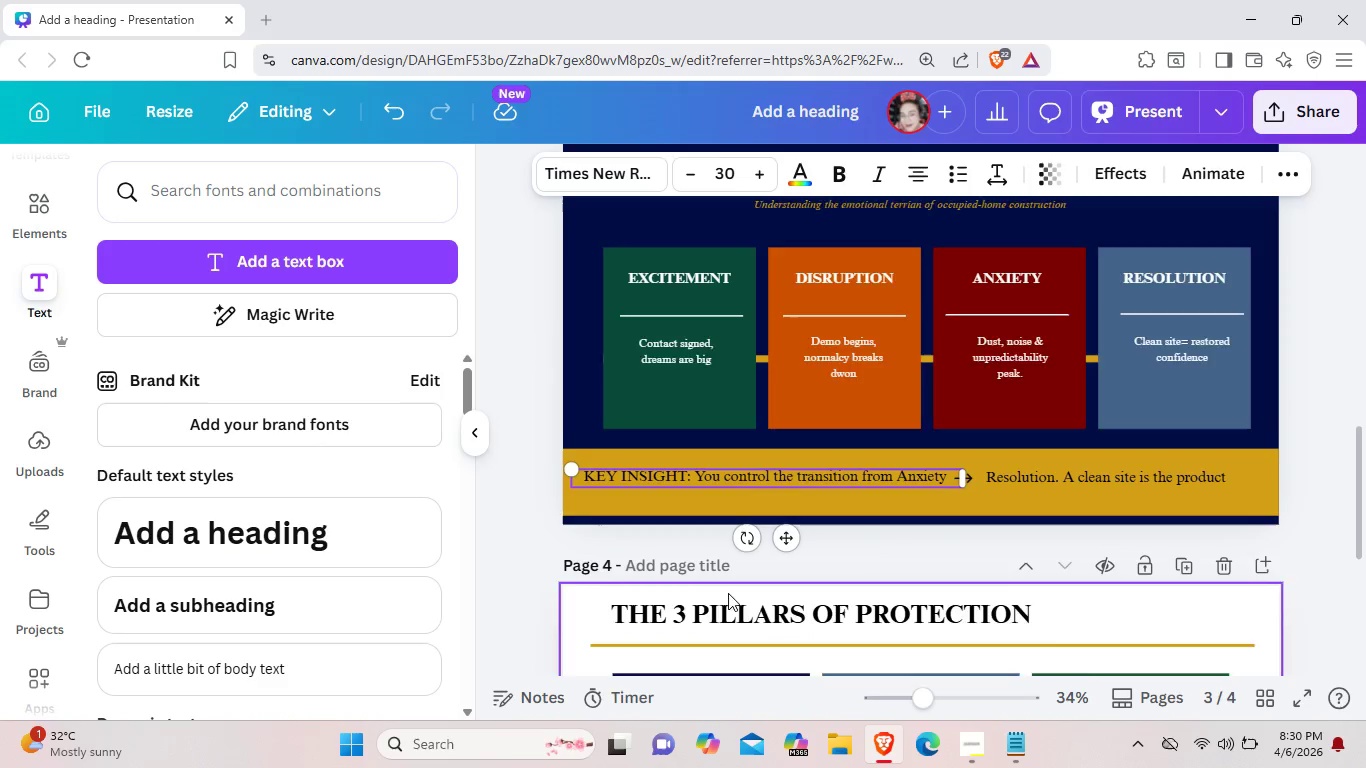 
scroll: coordinate [722, 605], scroll_direction: down, amount: 3.0
 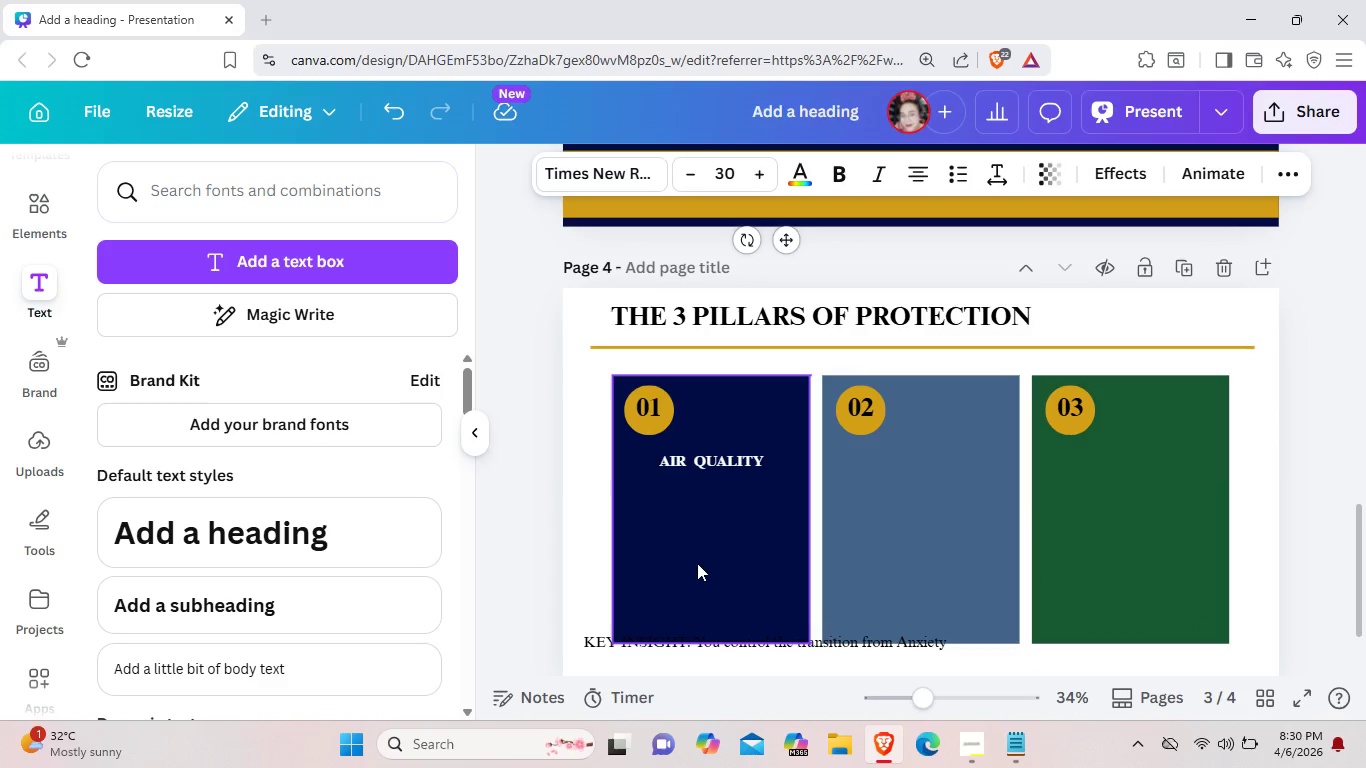 
key(Control+V)
 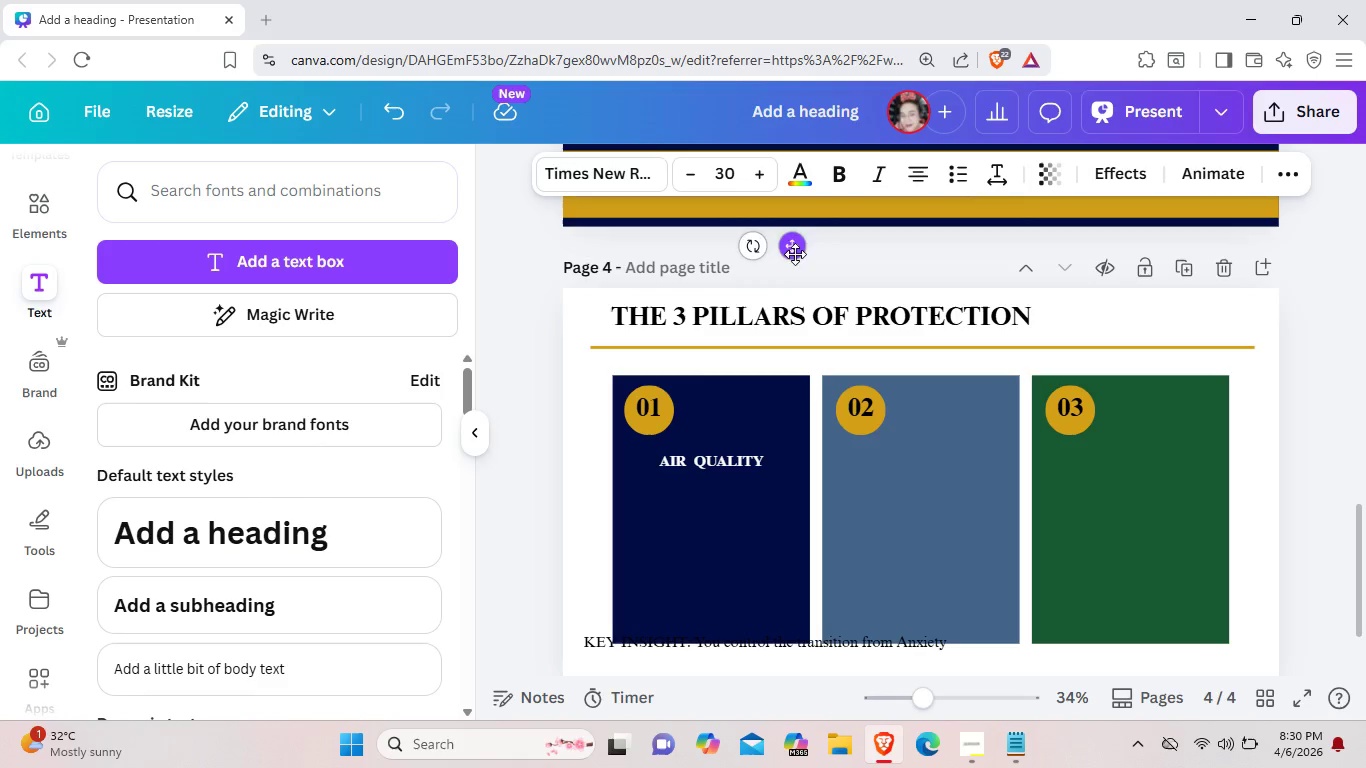 
left_click_drag(start_coordinate=[790, 252], to_coordinate=[755, 584])
 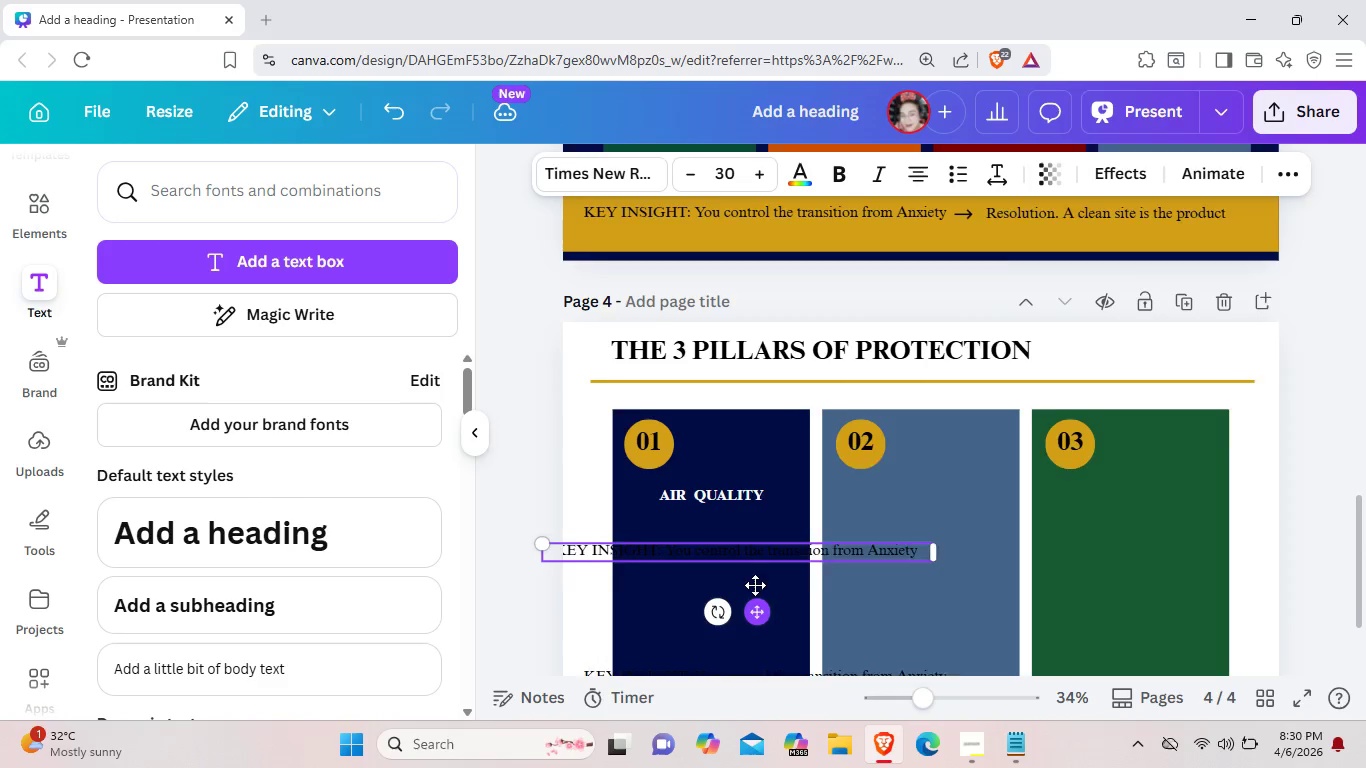 
scroll: coordinate [755, 585], scroll_direction: up, amount: 2.0
 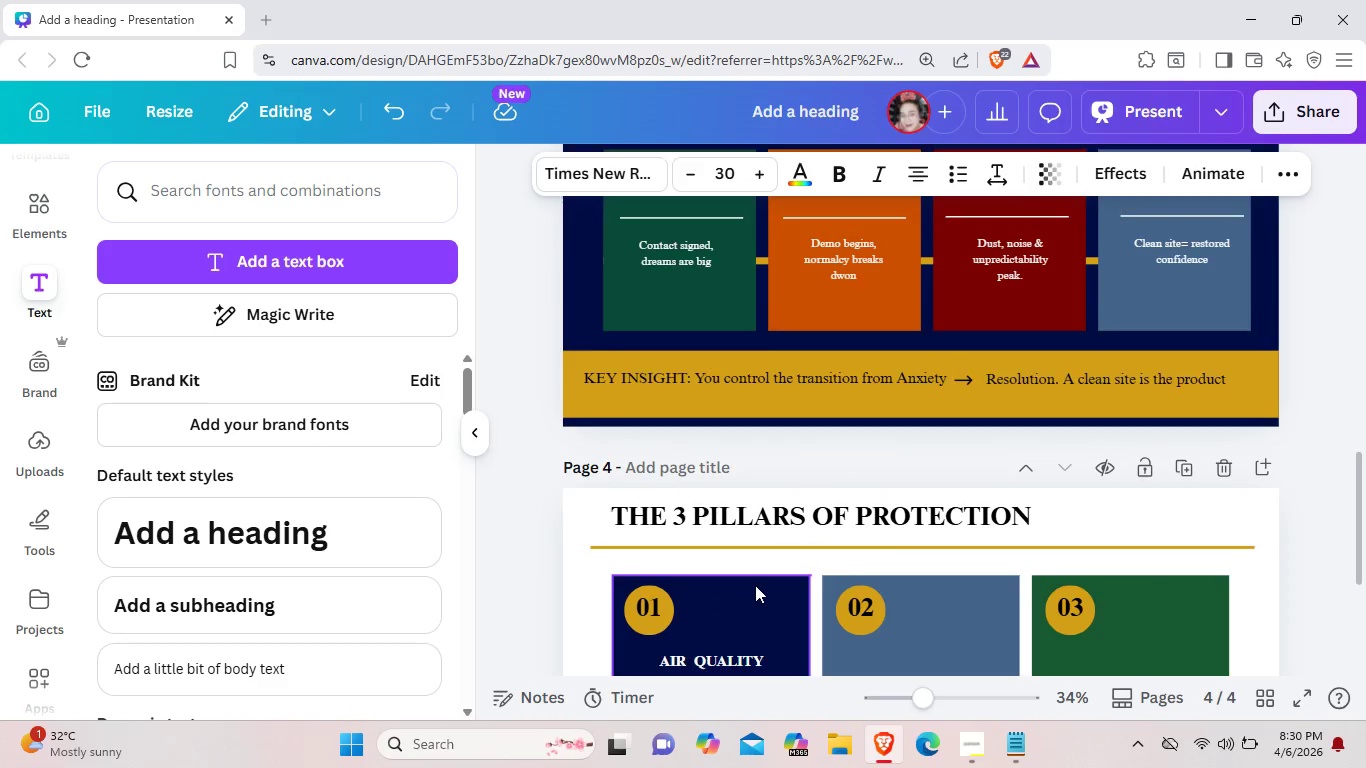 
scroll: coordinate [755, 585], scroll_direction: down, amount: 3.0
 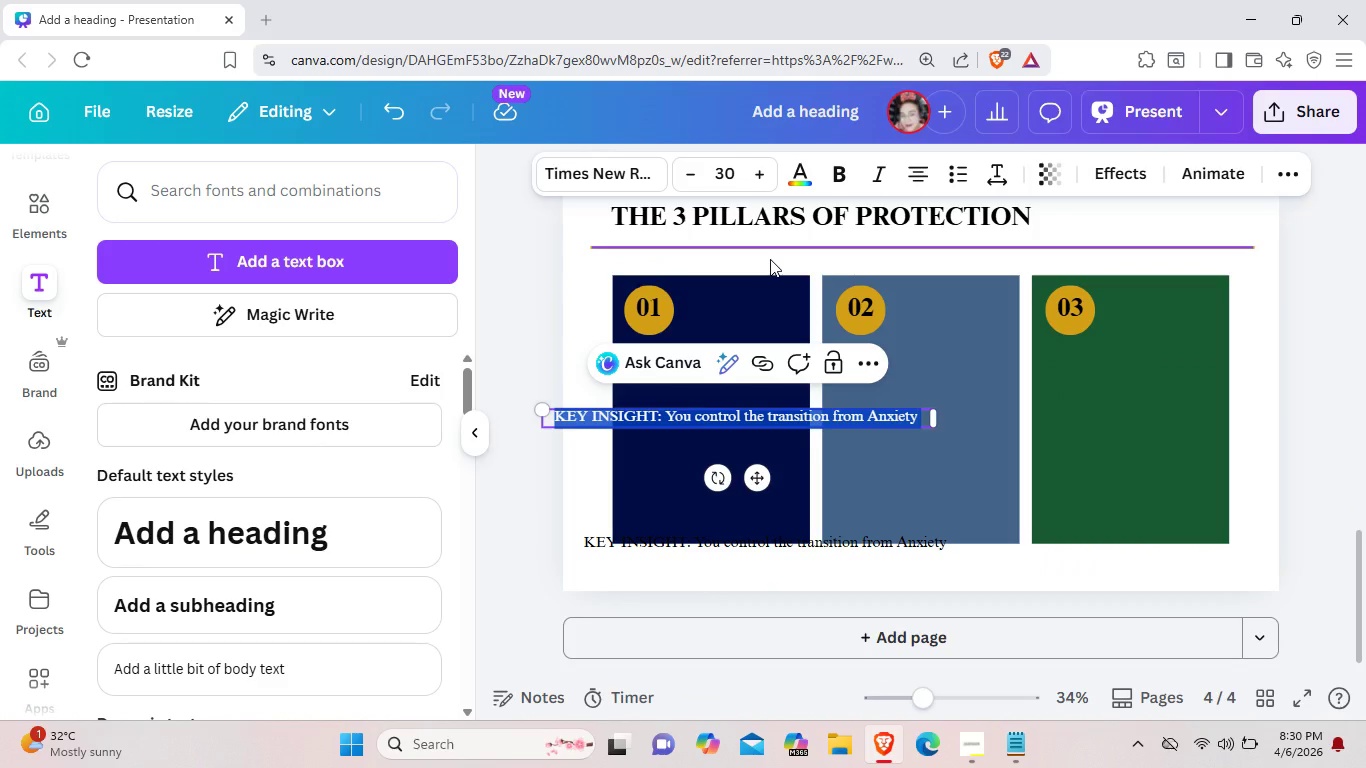 
key(Backspace)
 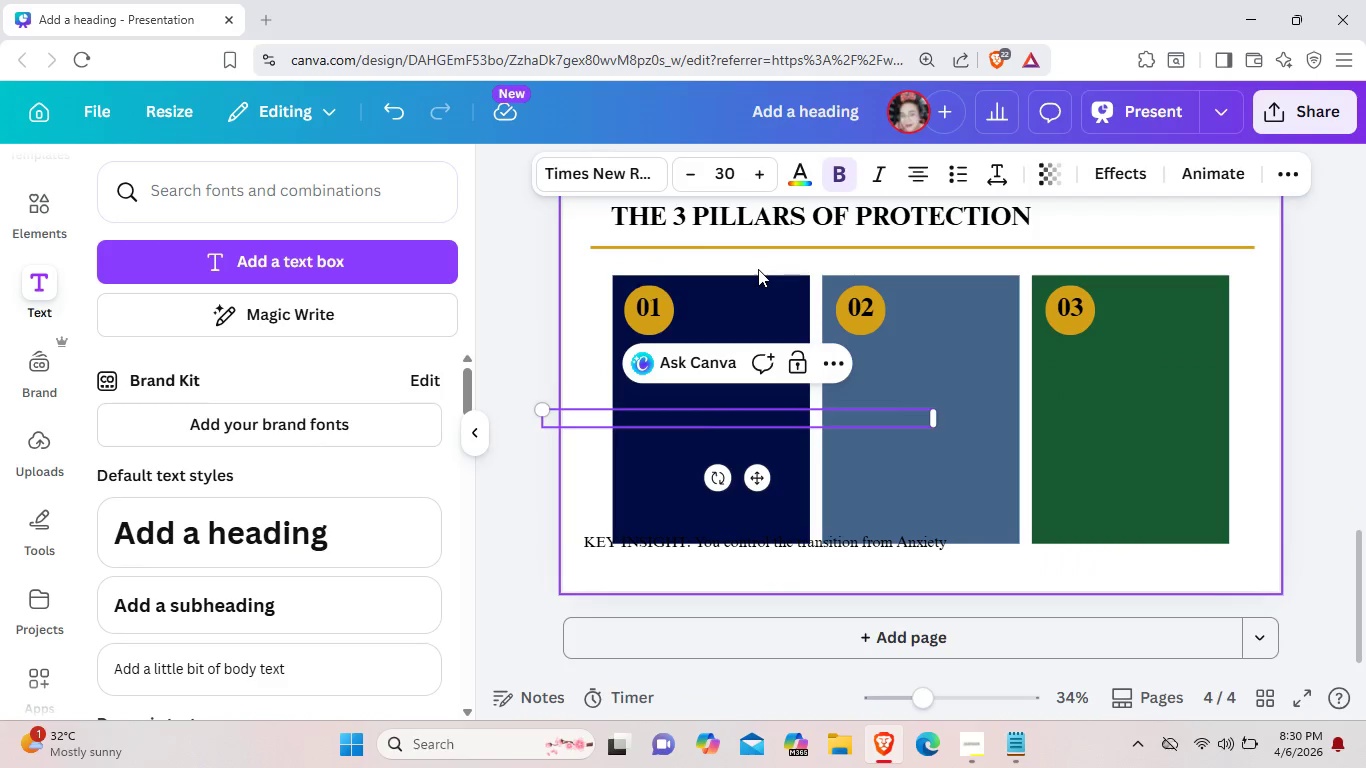 
type(he)
key(Backspace)
key(Backspace)
type(HEPA Filtration & AI)
key(Backspace)
type(ir Scrubbers)
 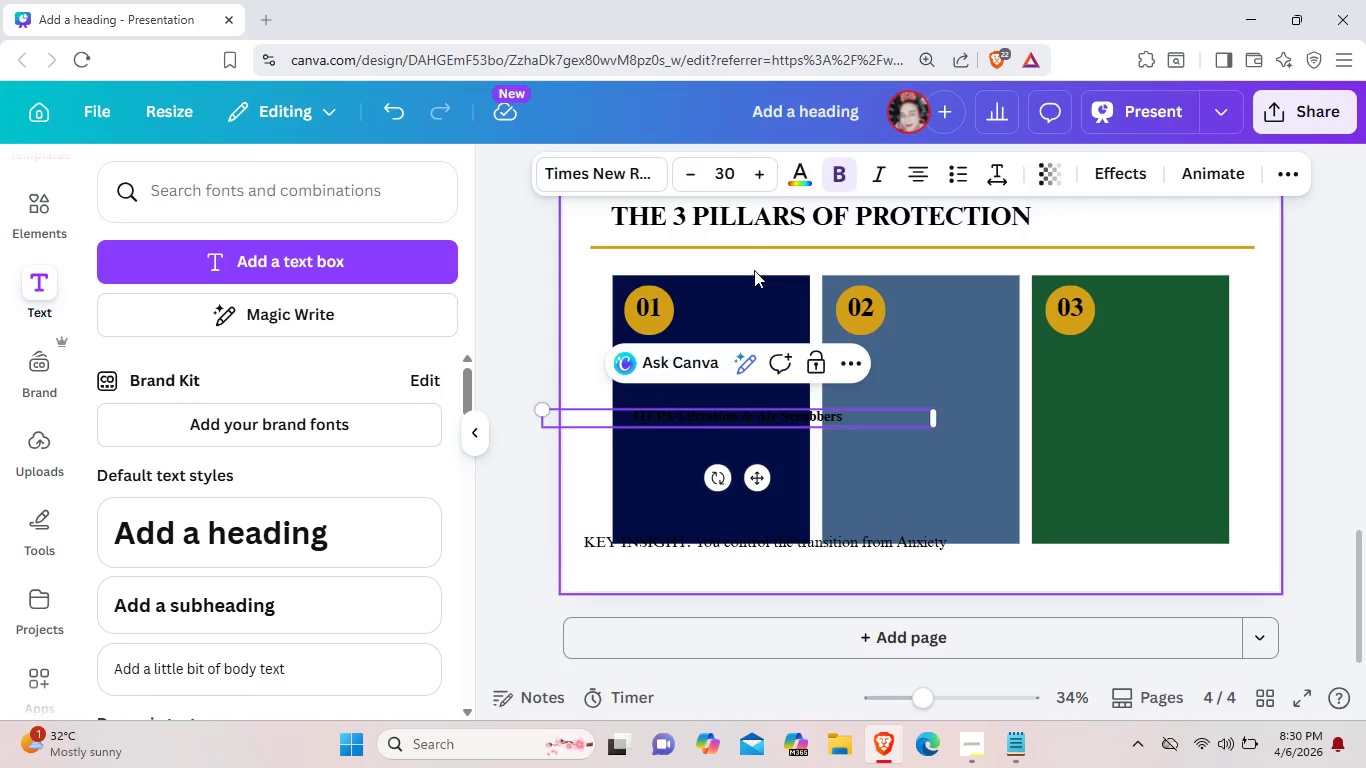 
left_click([874, 461])
 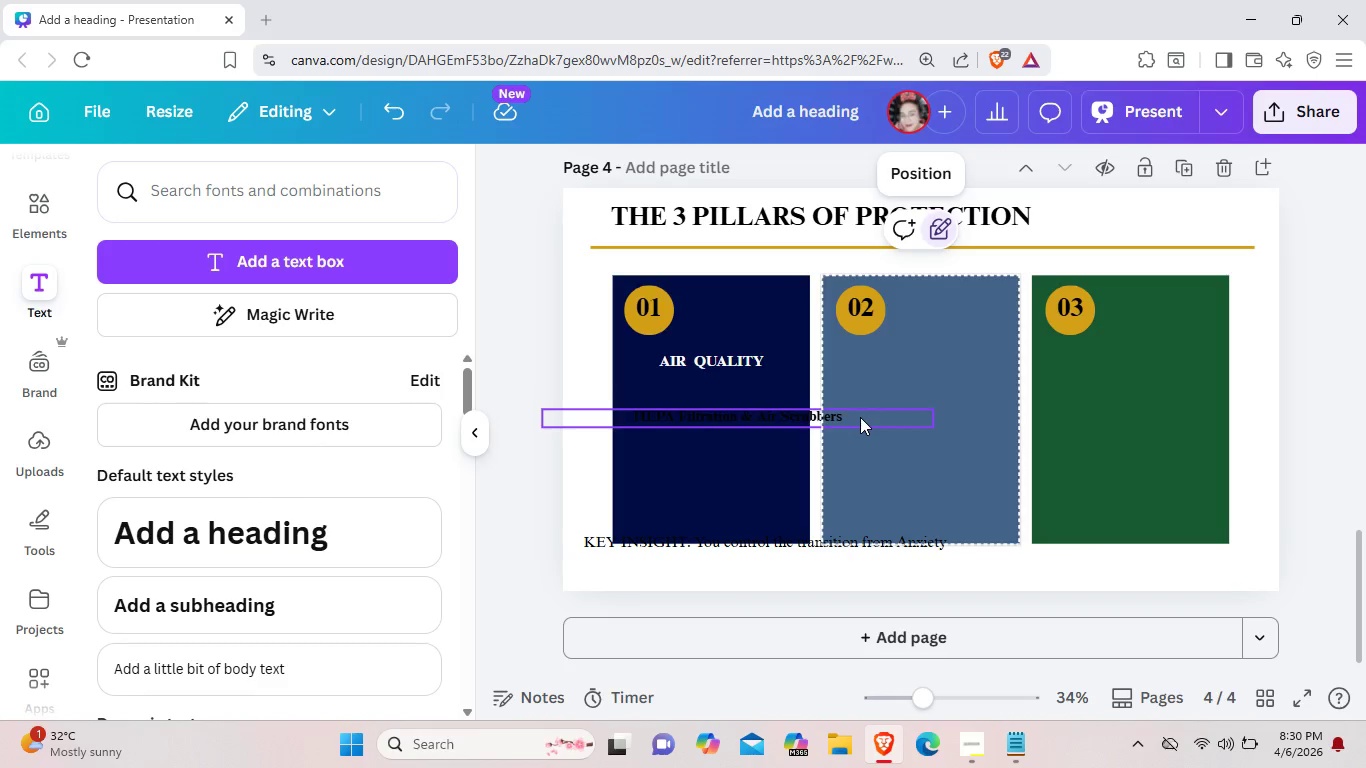 
left_click([860, 417])
 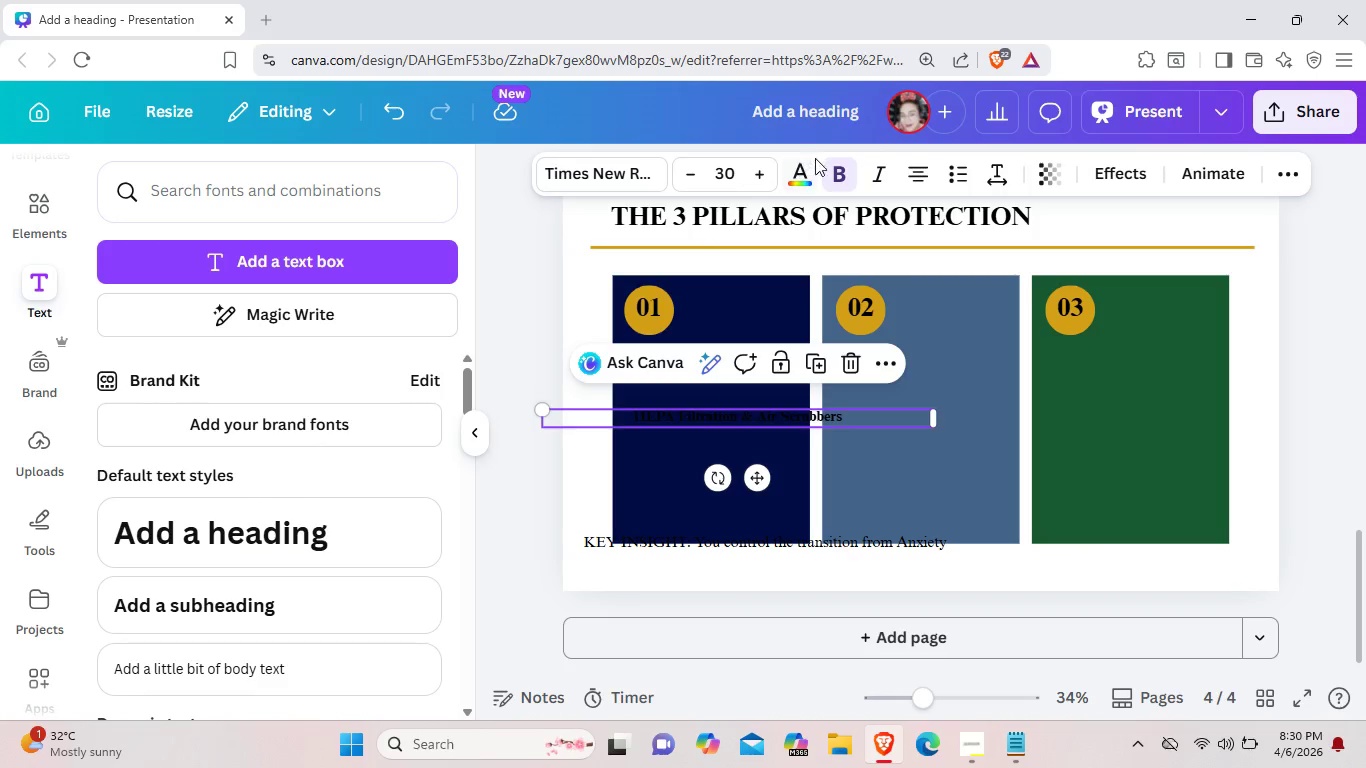 
left_click([840, 182])
 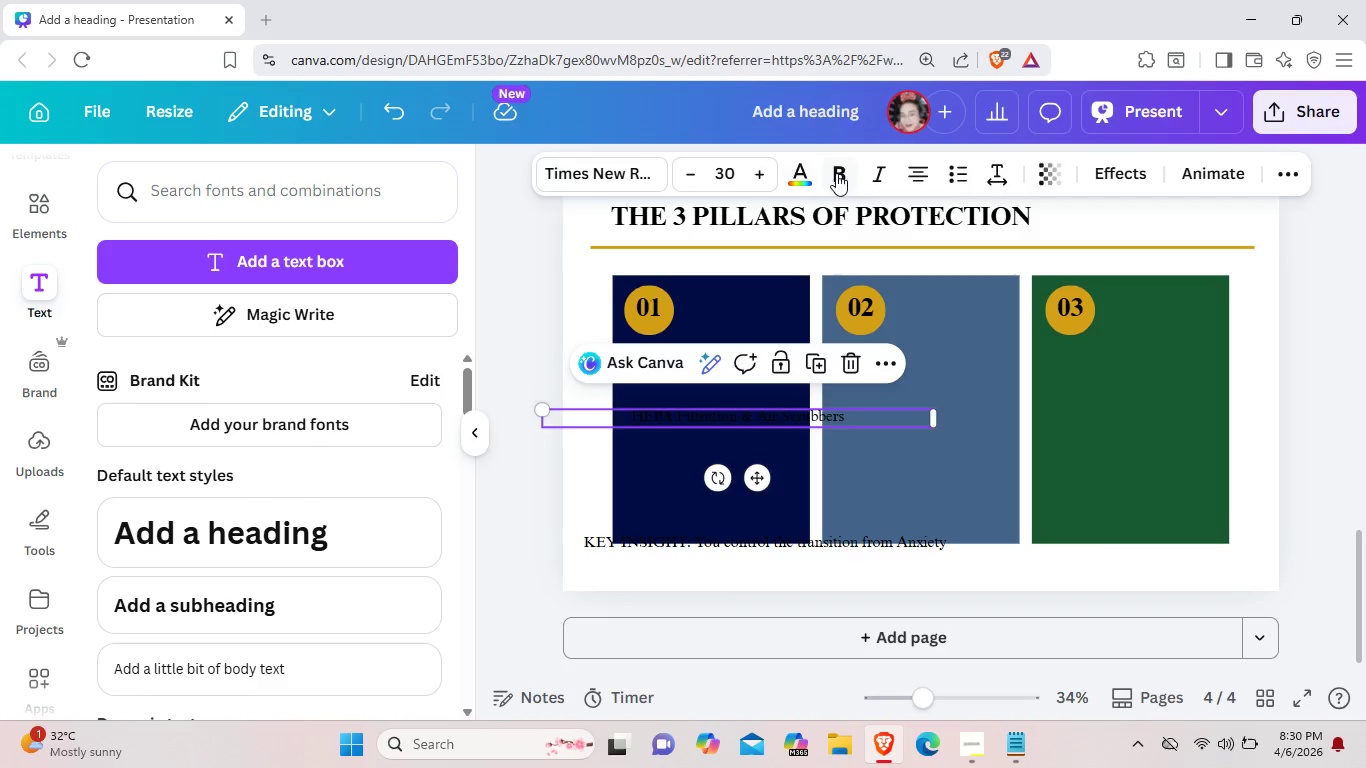 
left_click([871, 175])
 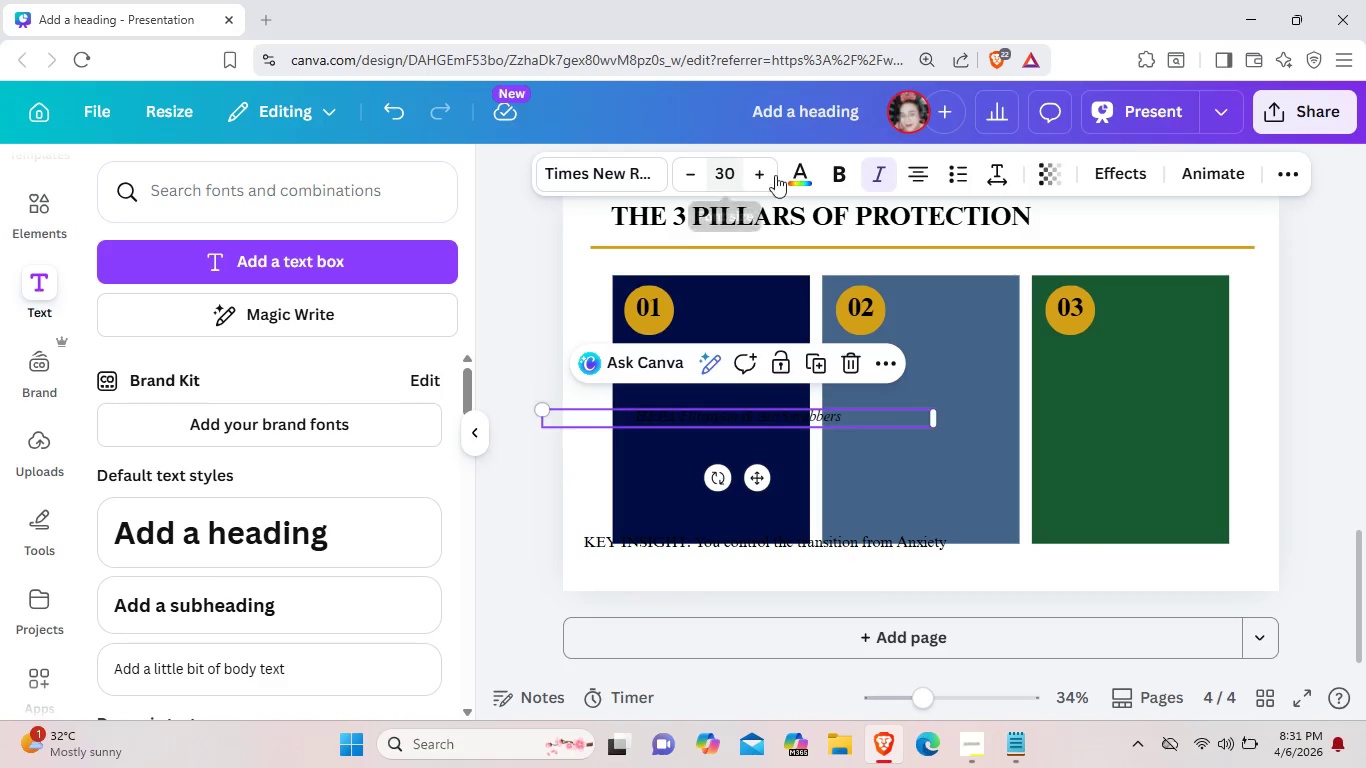 
left_click([792, 176])
 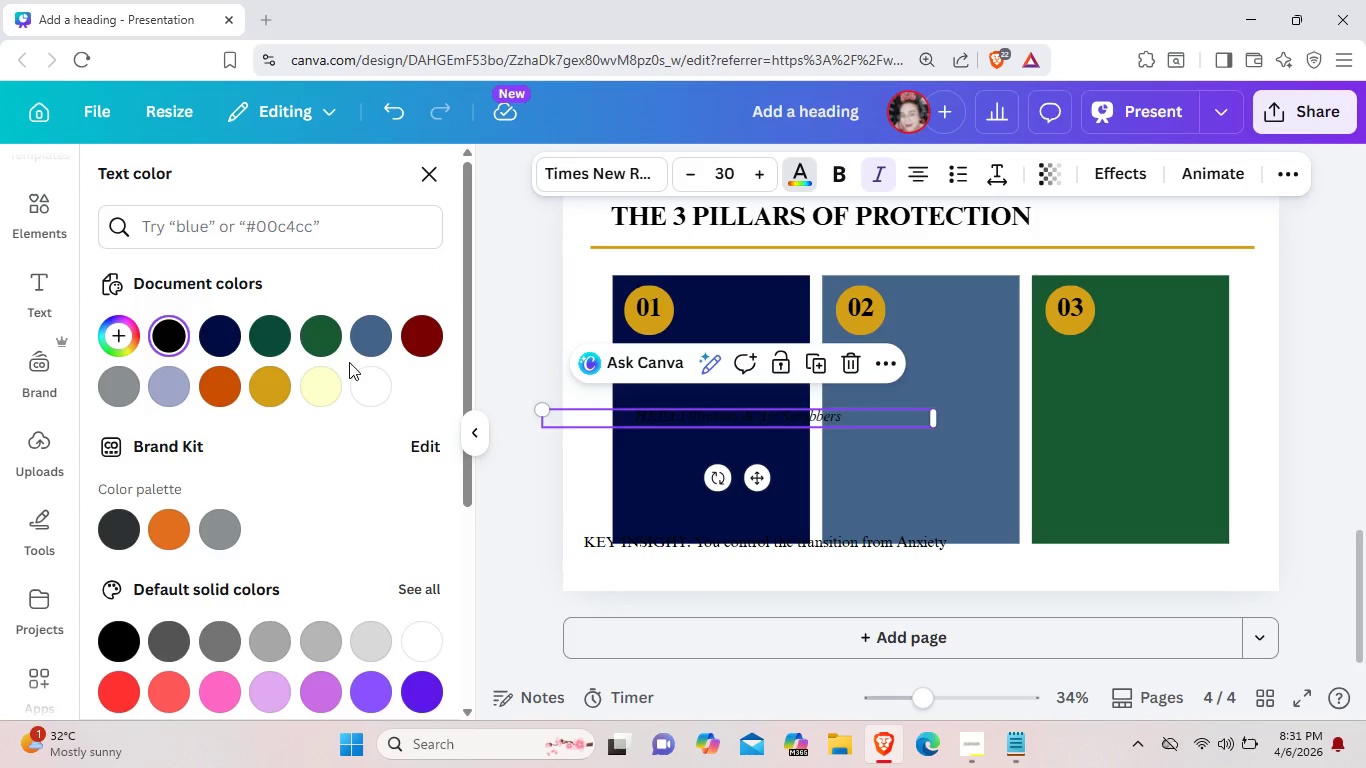 
left_click([260, 394])
 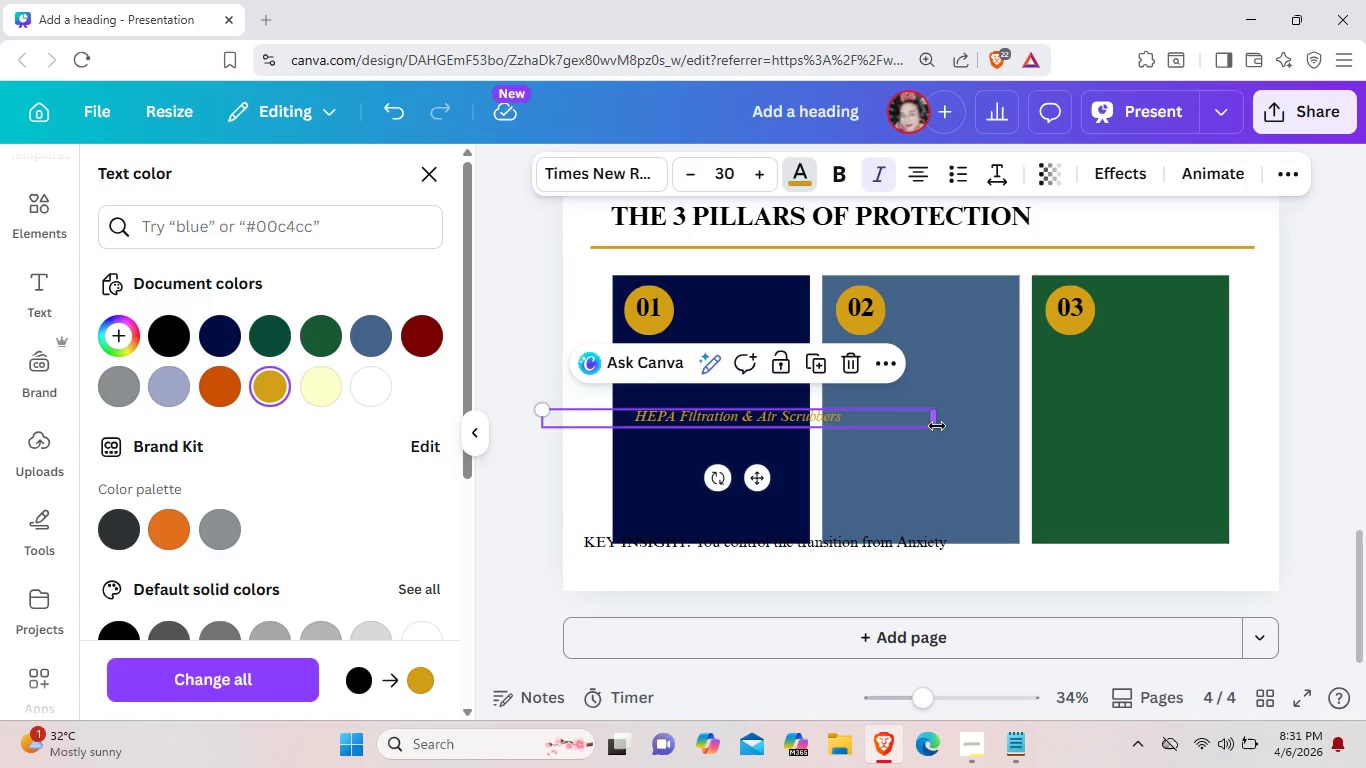 
left_click_drag(start_coordinate=[937, 426], to_coordinate=[800, 413])
 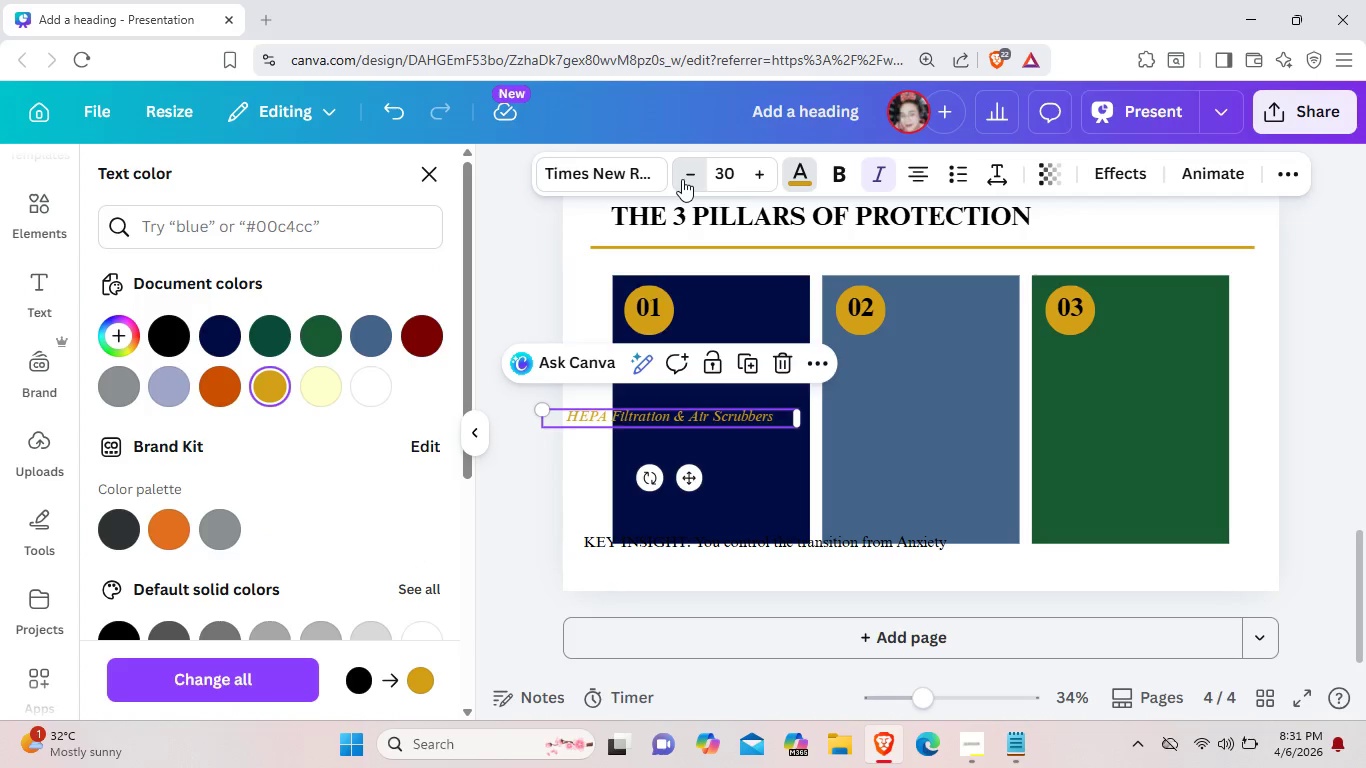 
double_click([682, 179])
 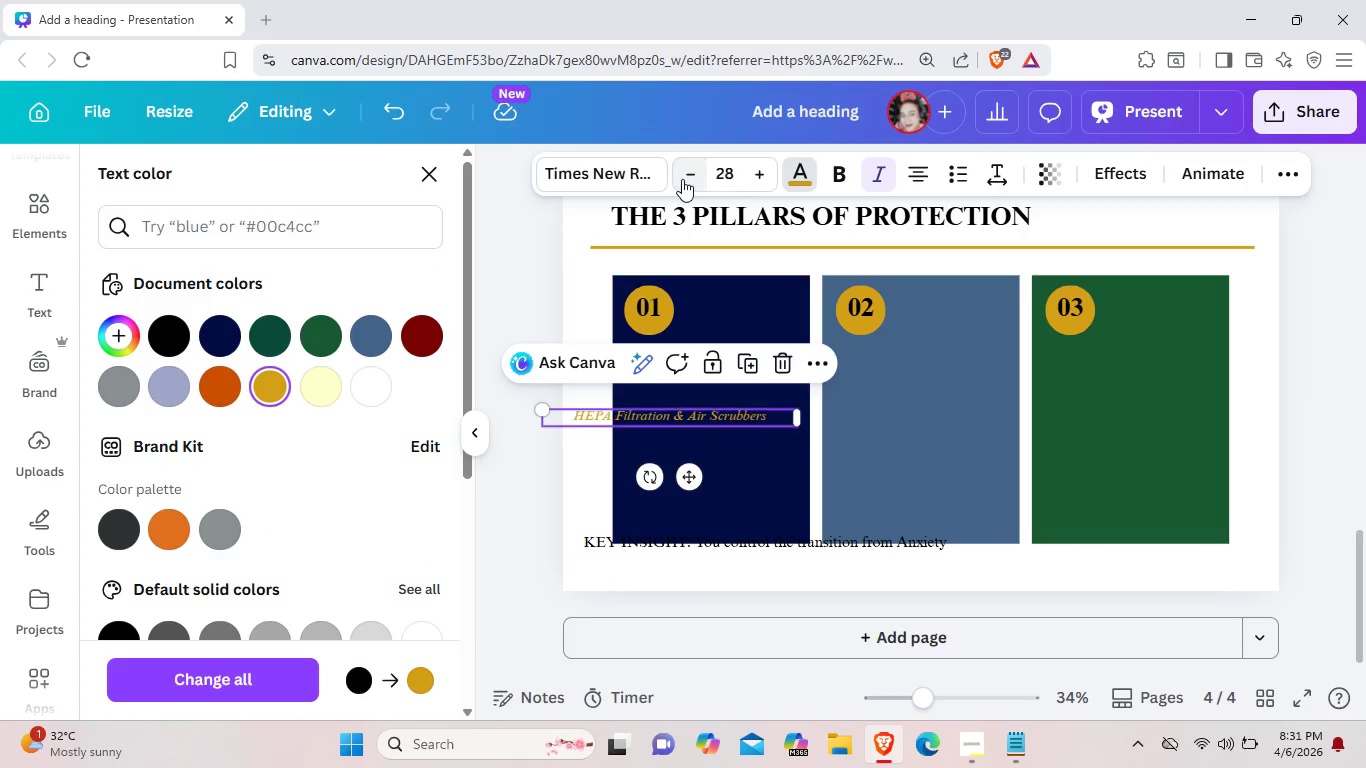 
triple_click([682, 179])
 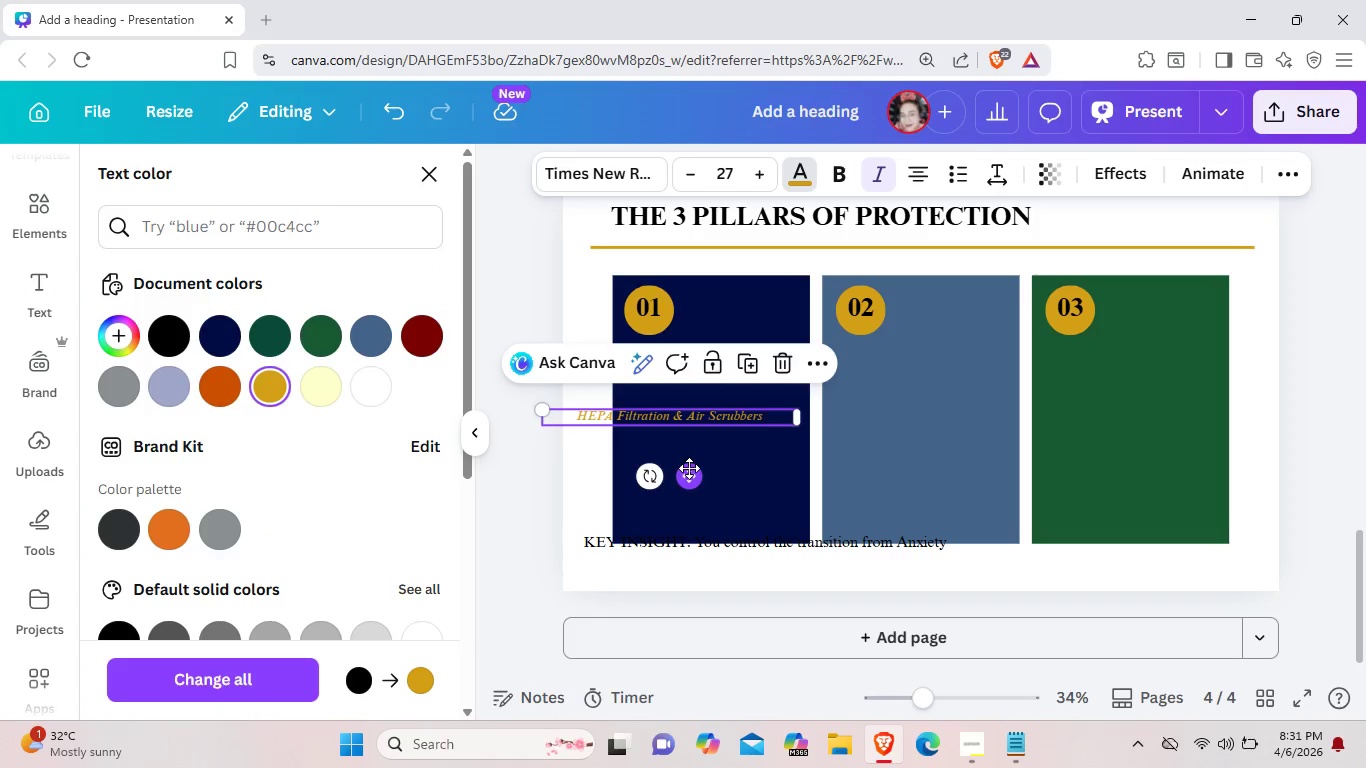 
left_click_drag(start_coordinate=[686, 475], to_coordinate=[730, 446])
 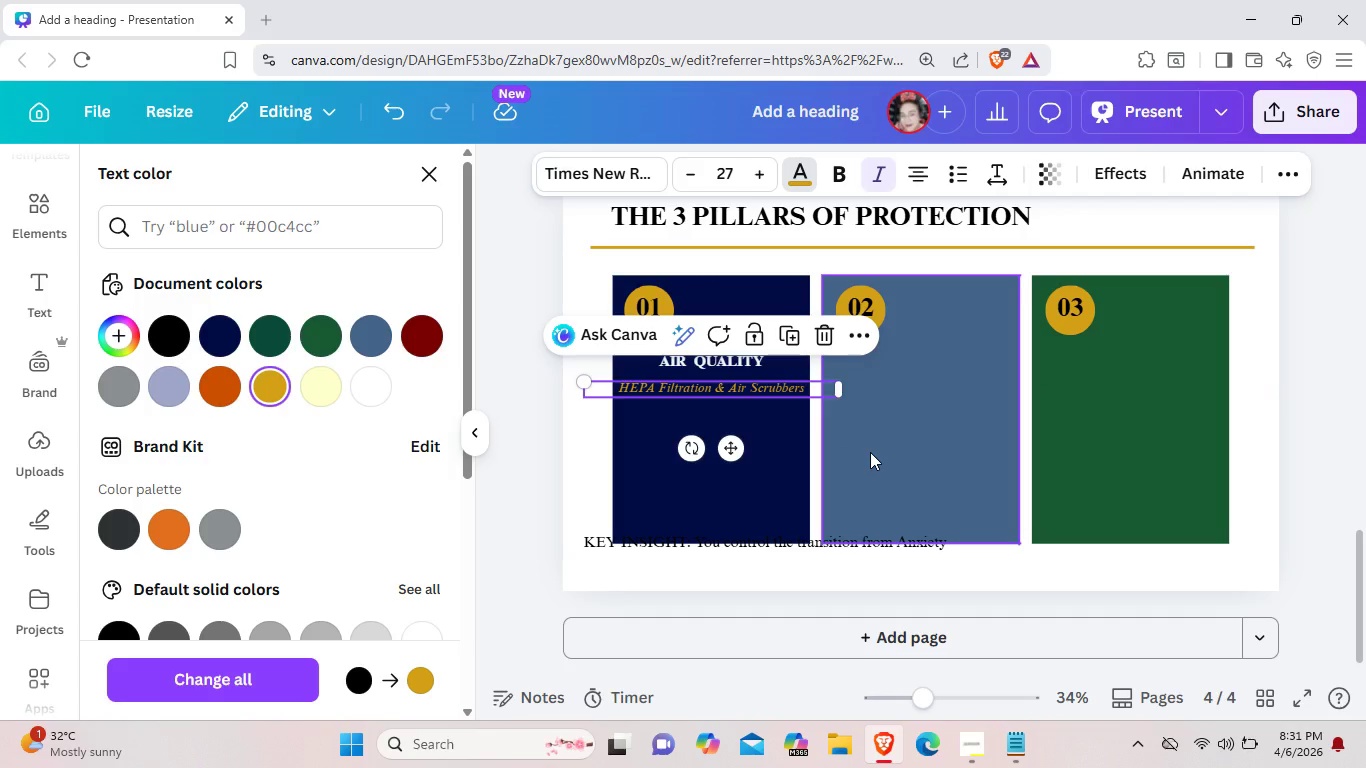 
left_click([870, 452])
 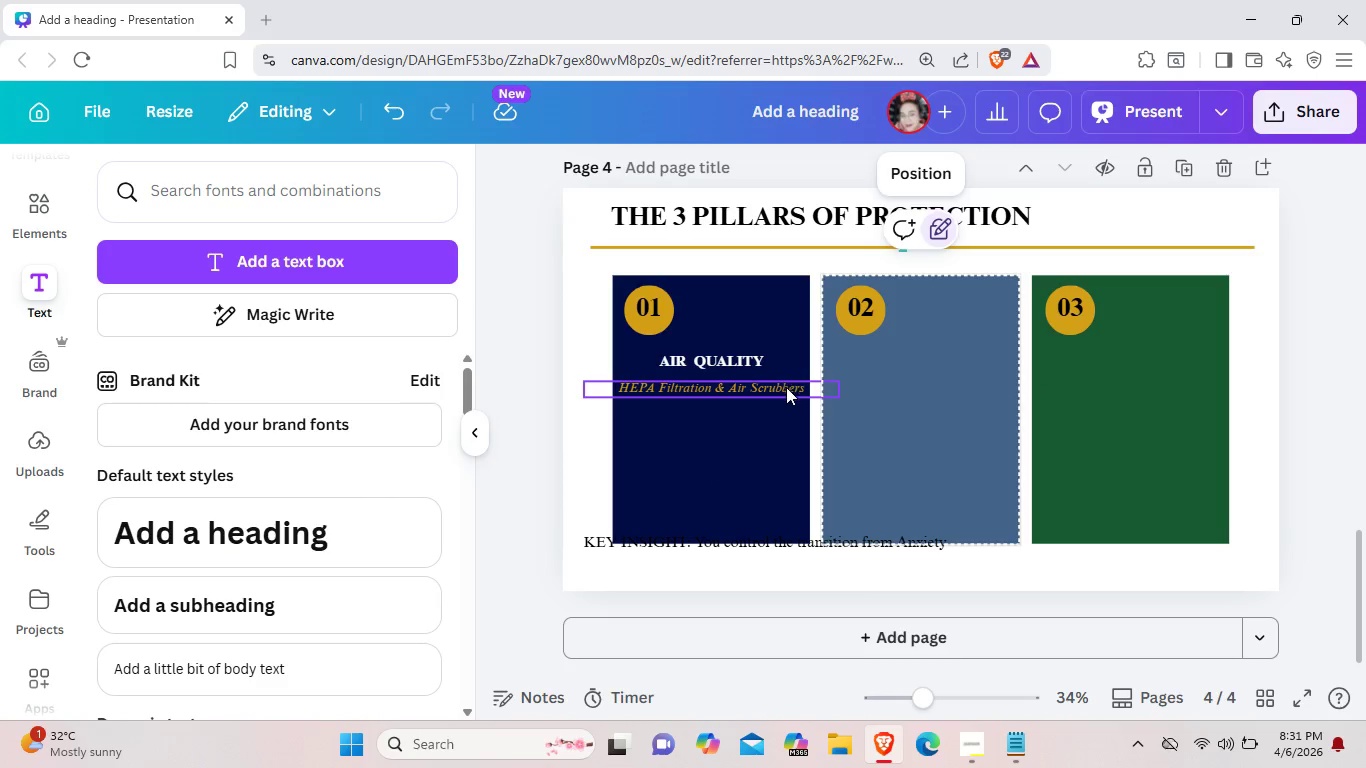 
left_click([786, 387])
 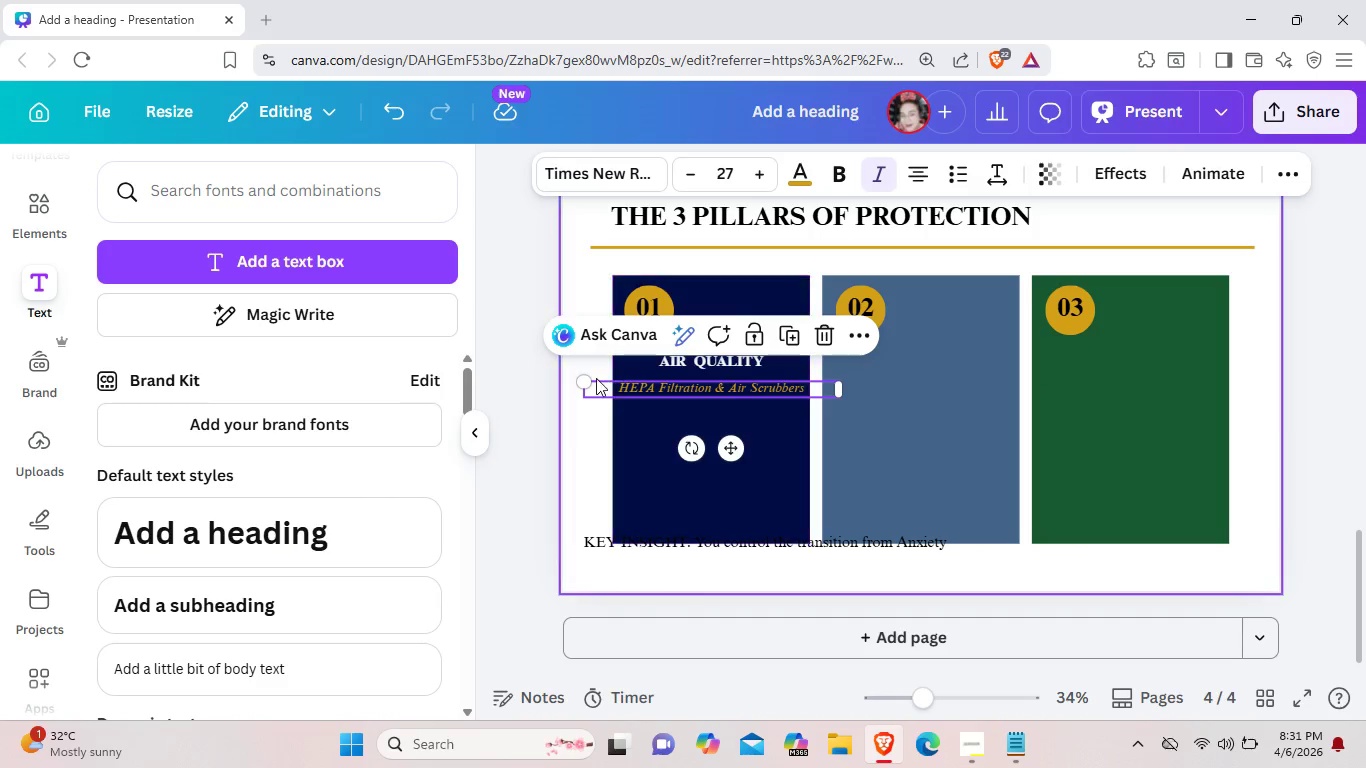 
left_click_drag(start_coordinate=[586, 379], to_coordinate=[619, 390])
 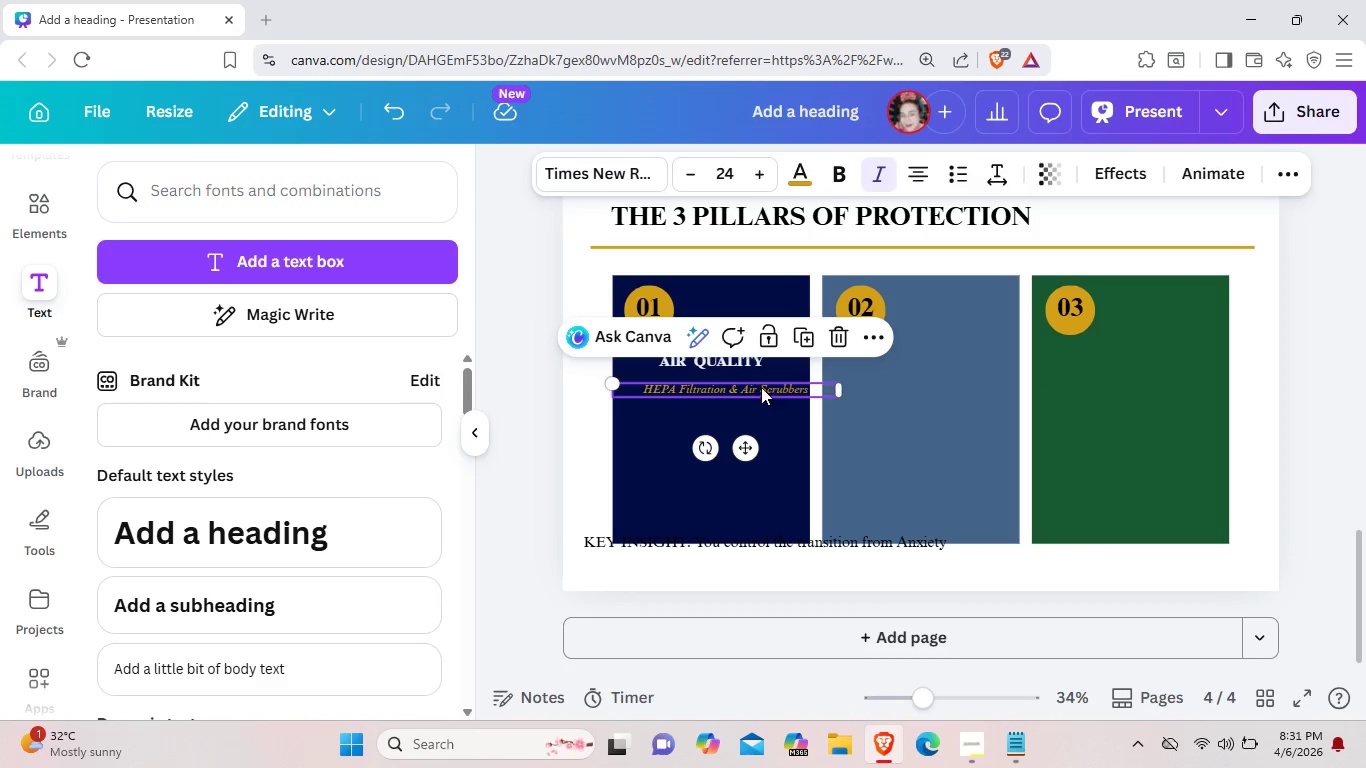 
left_click_drag(start_coordinate=[761, 388], to_coordinate=[750, 386])
 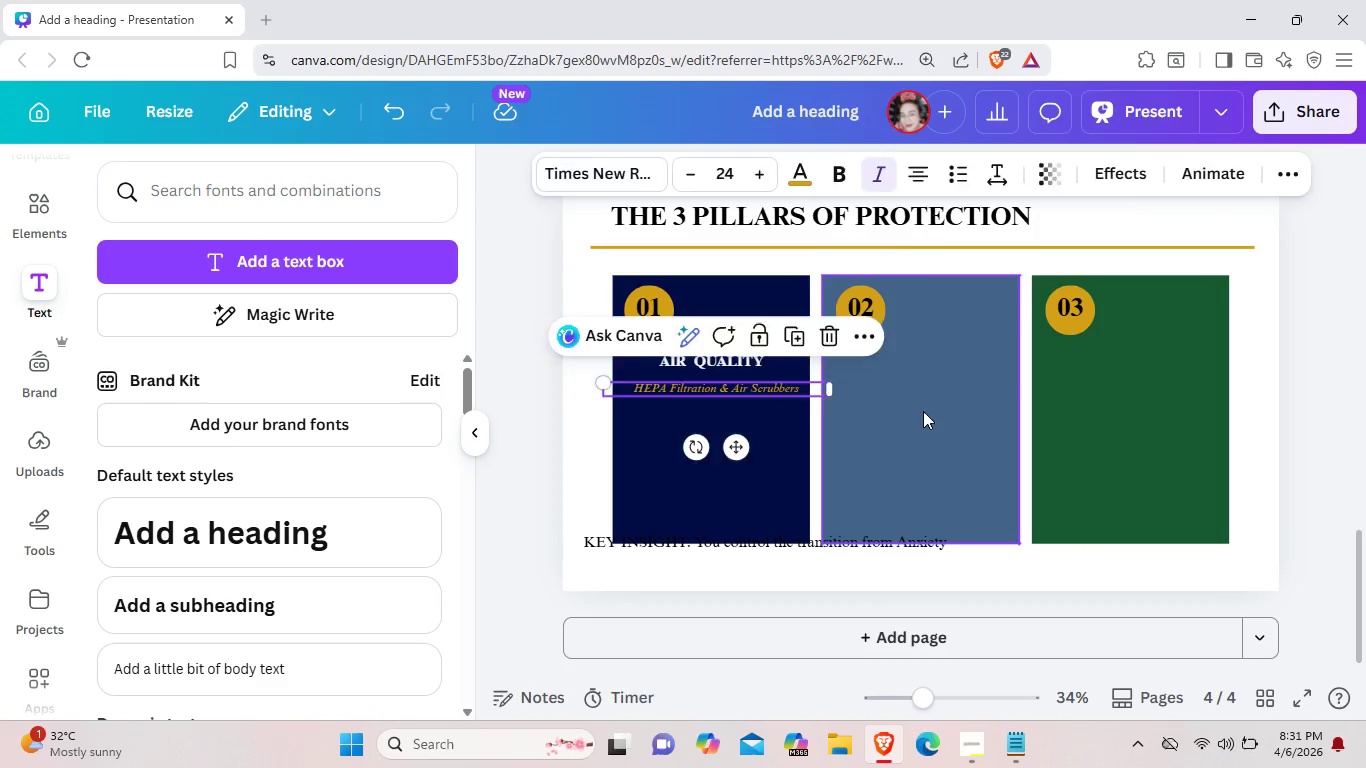 
left_click([923, 411])
 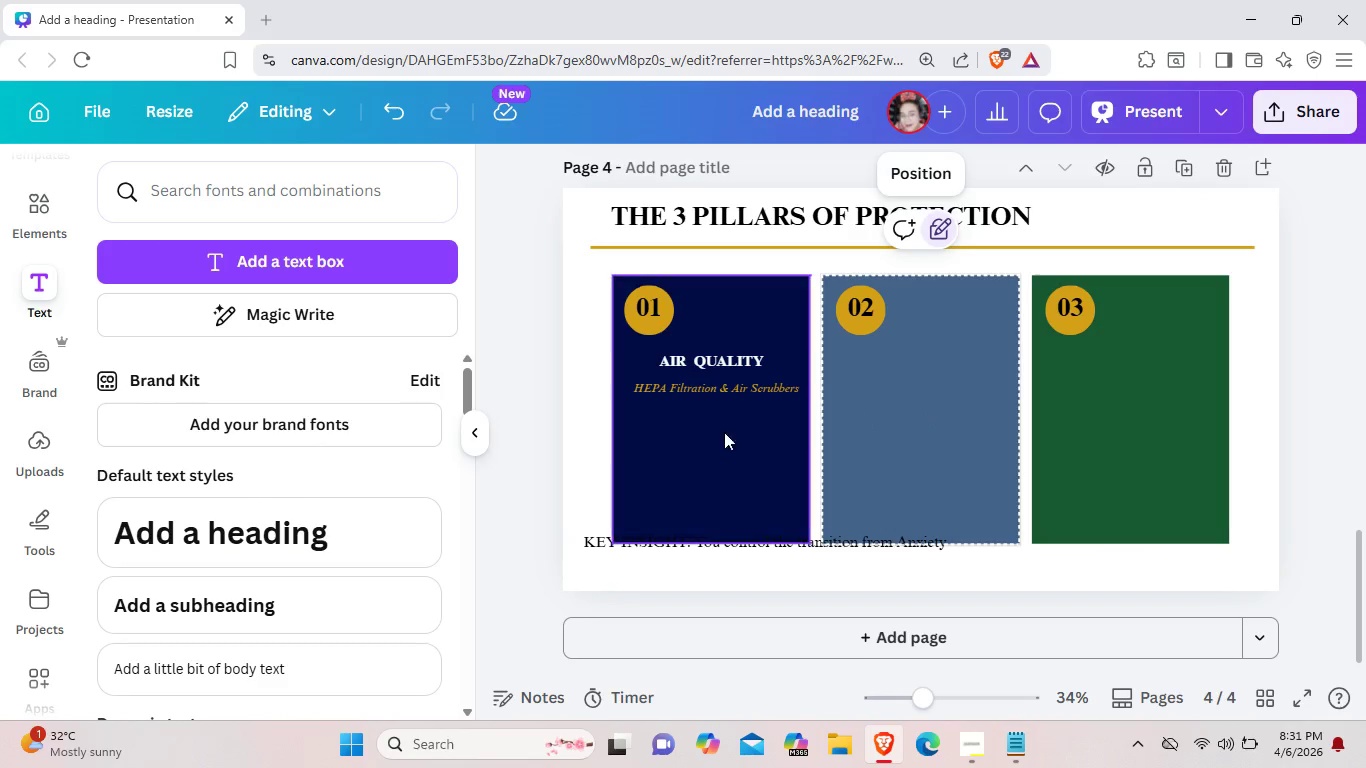 
left_click([707, 455])
 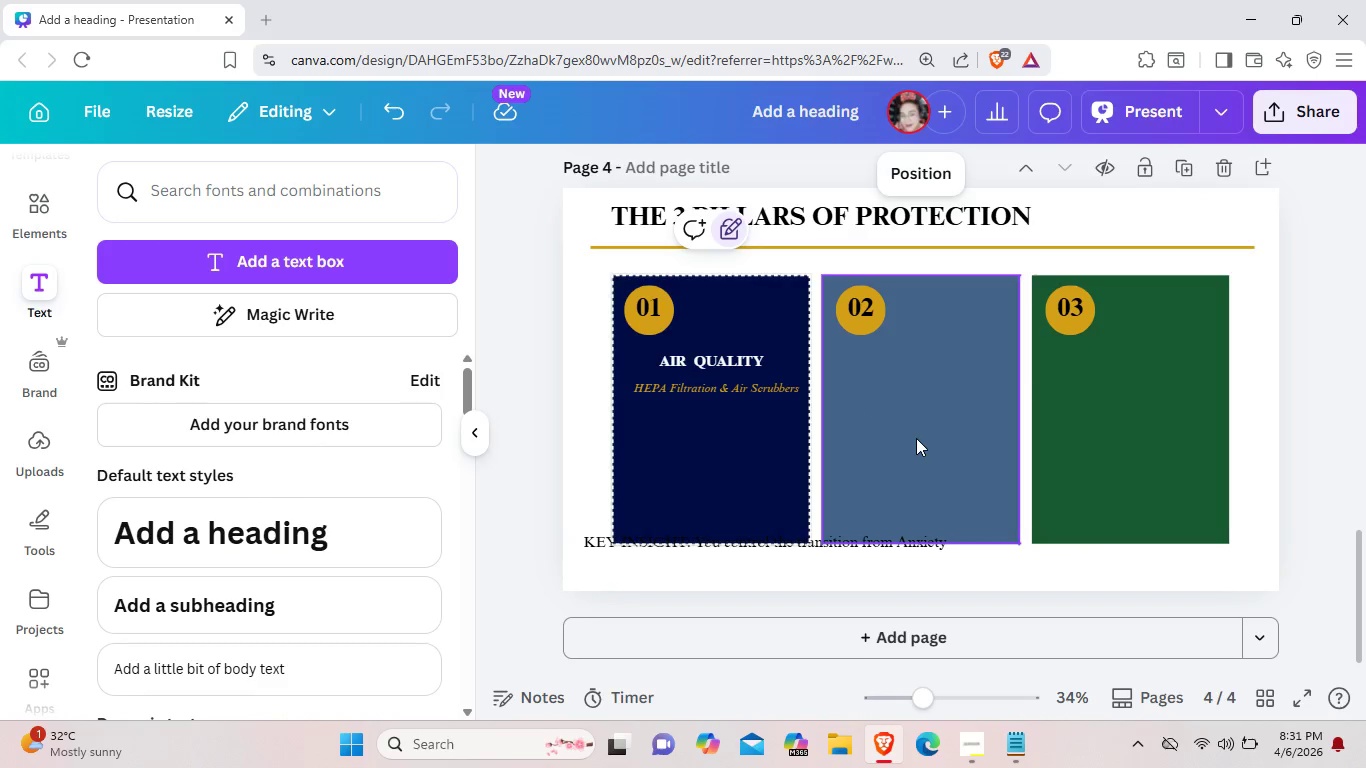 
left_click([916, 438])
 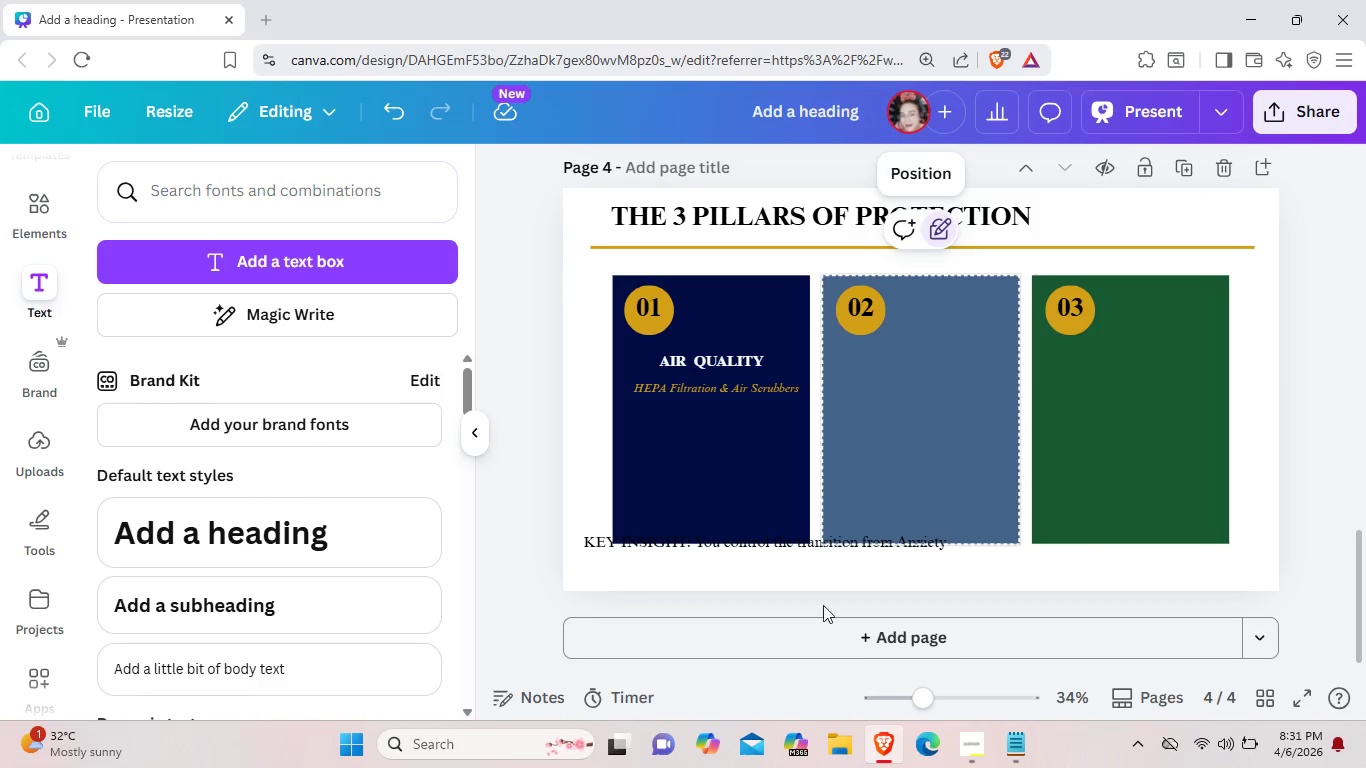 
left_click_drag(start_coordinate=[821, 543], to_coordinate=[870, 443])
 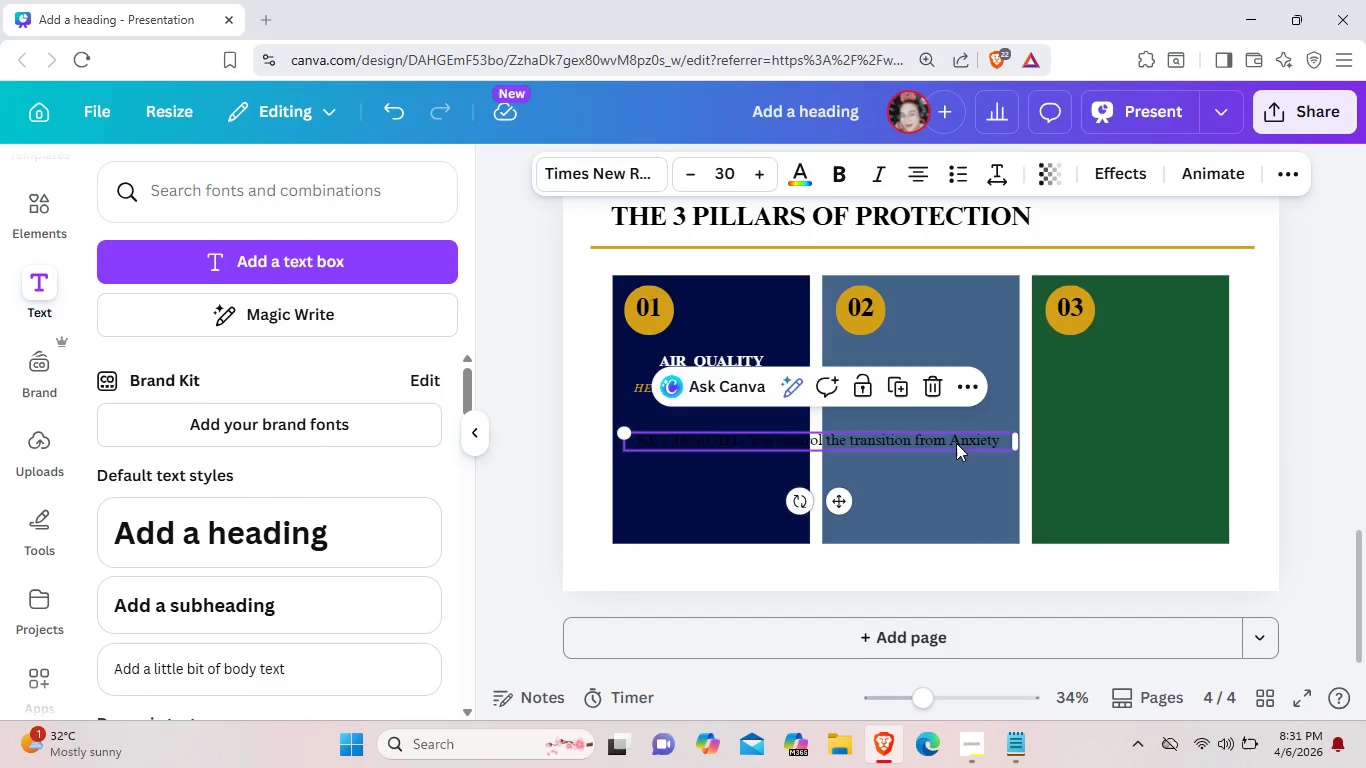 
left_click([956, 443])
 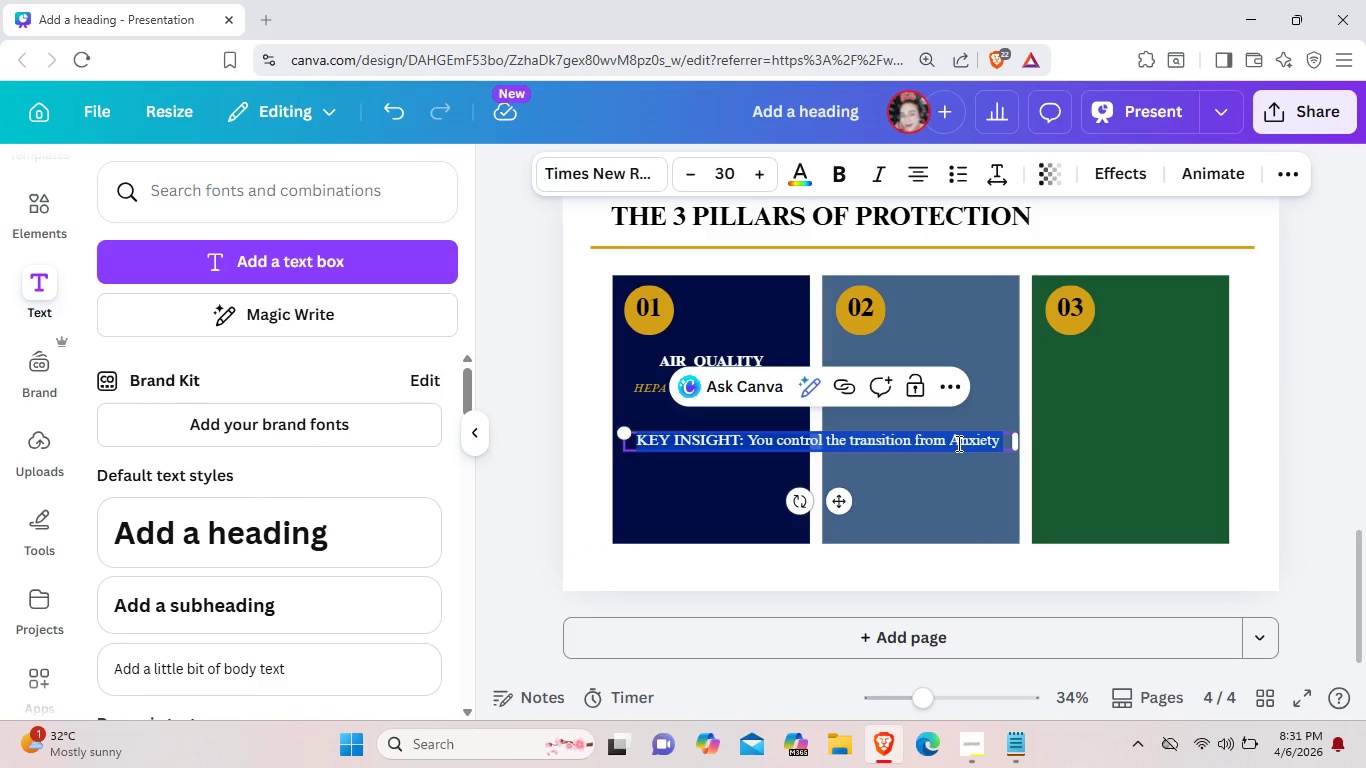 
key(Backspace)
type(Nea)
key(Backspace)
type(gative)
 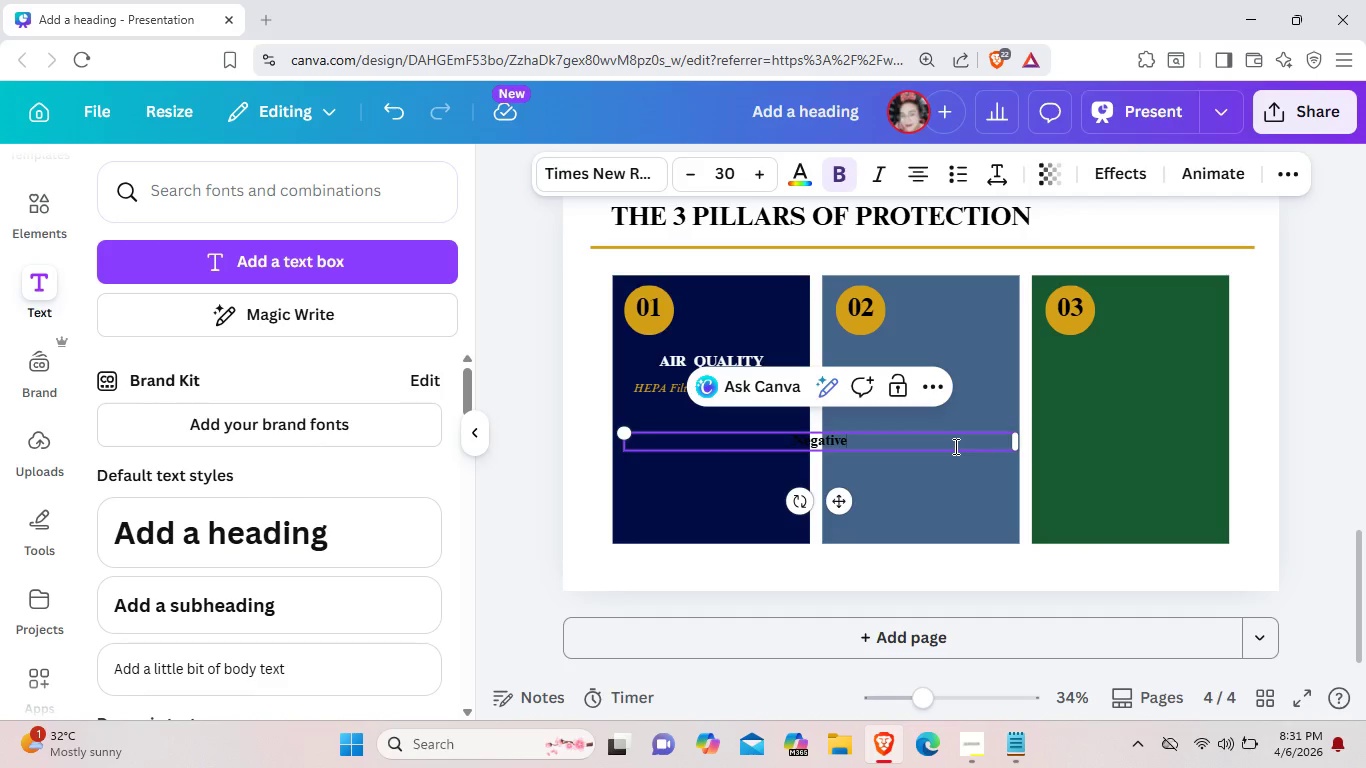 
type( air pressure contati)
key(Backspace)
key(Backspace)
type(inment. HEPA)
 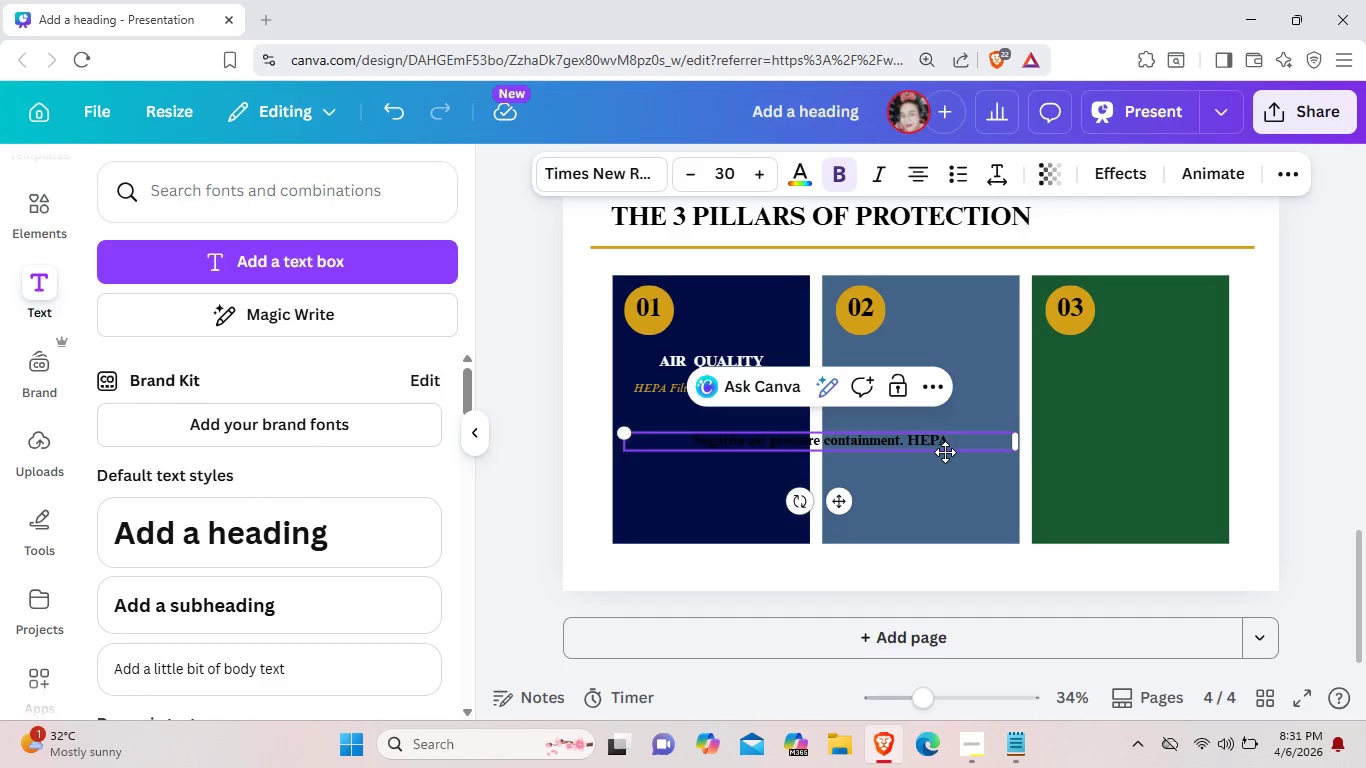 
type(-rated scrubbers running24/7. Daily filter checks. Pari)
key(Backspace)
type(tivu)
key(Backspace)
key(Backspace)
type(culate monitroin)
key(Backspace)
key(Backspace)
key(Backspace)
key(Backspace)
type(oring)
 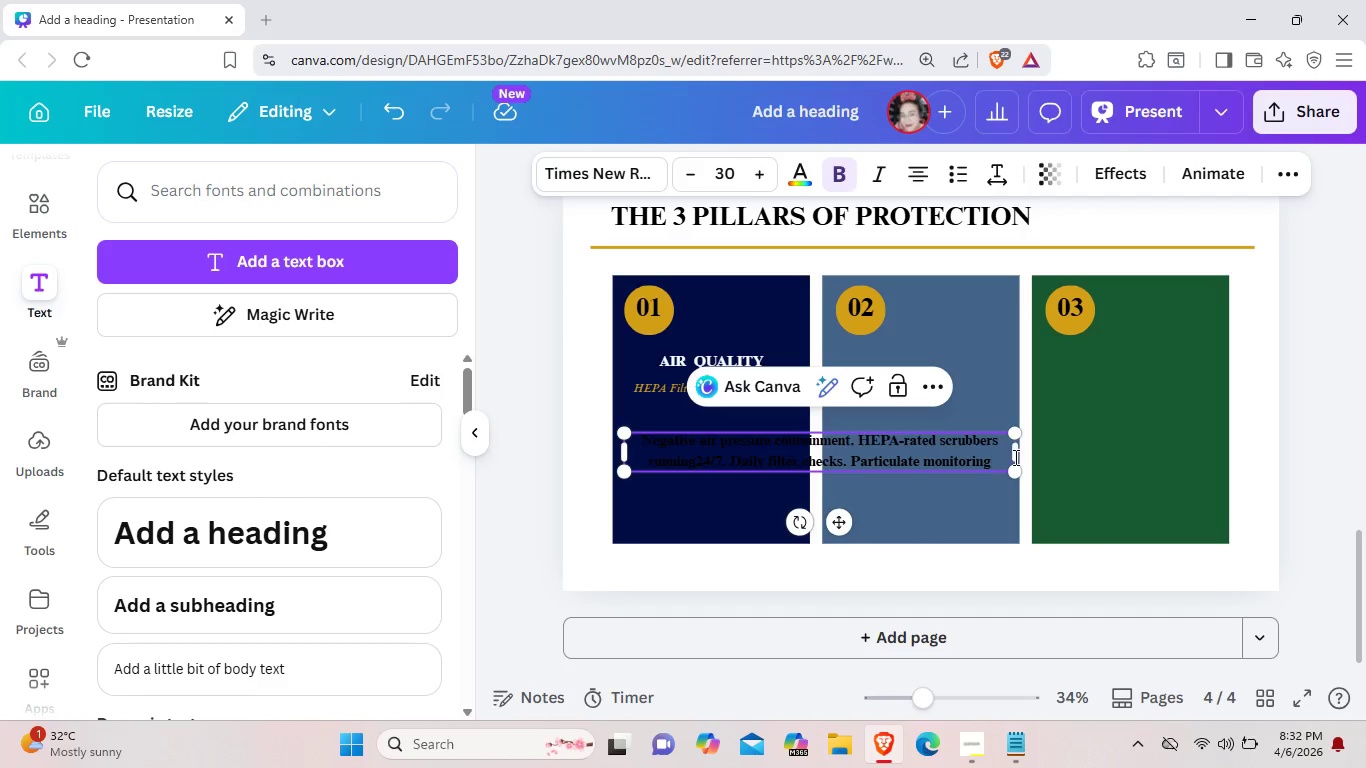 
left_click_drag(start_coordinate=[1020, 455], to_coordinate=[791, 448])
 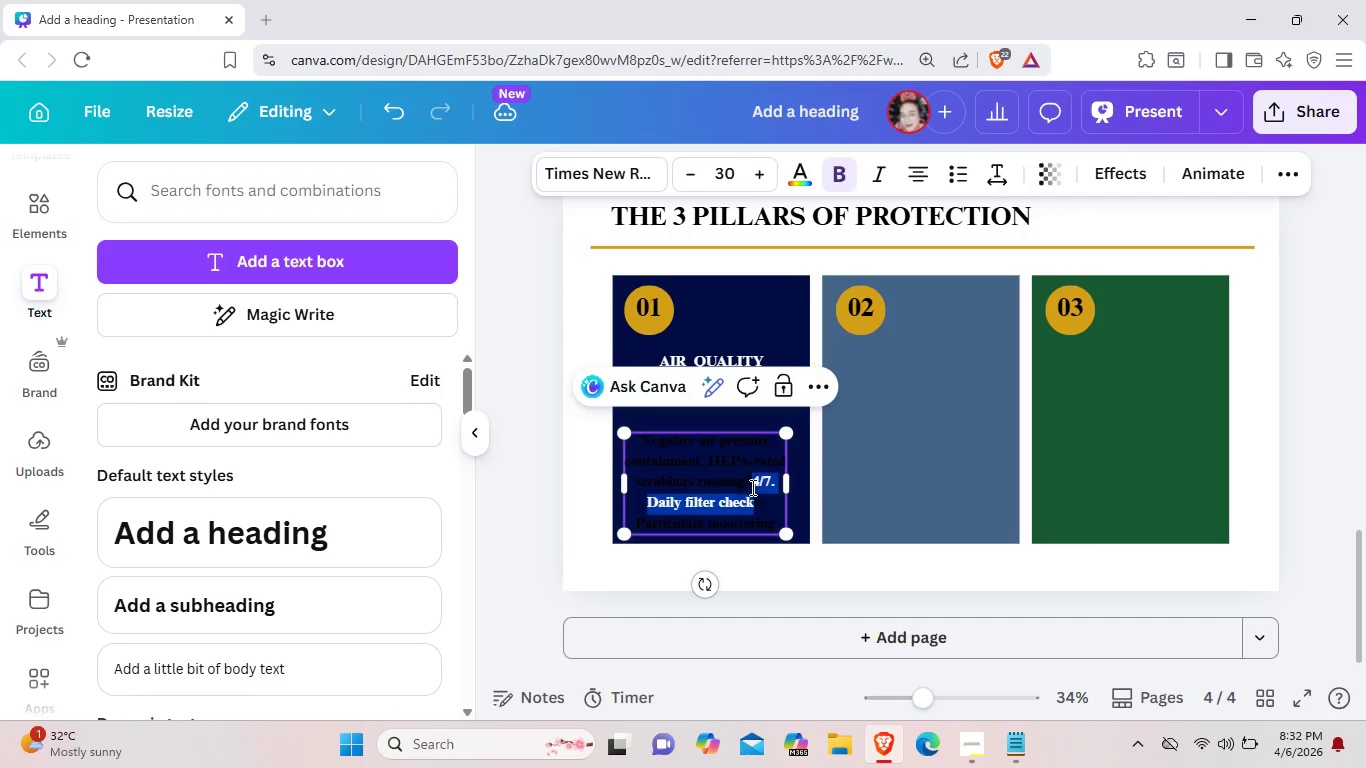 
left_click_drag(start_coordinate=[752, 501], to_coordinate=[751, 482])
 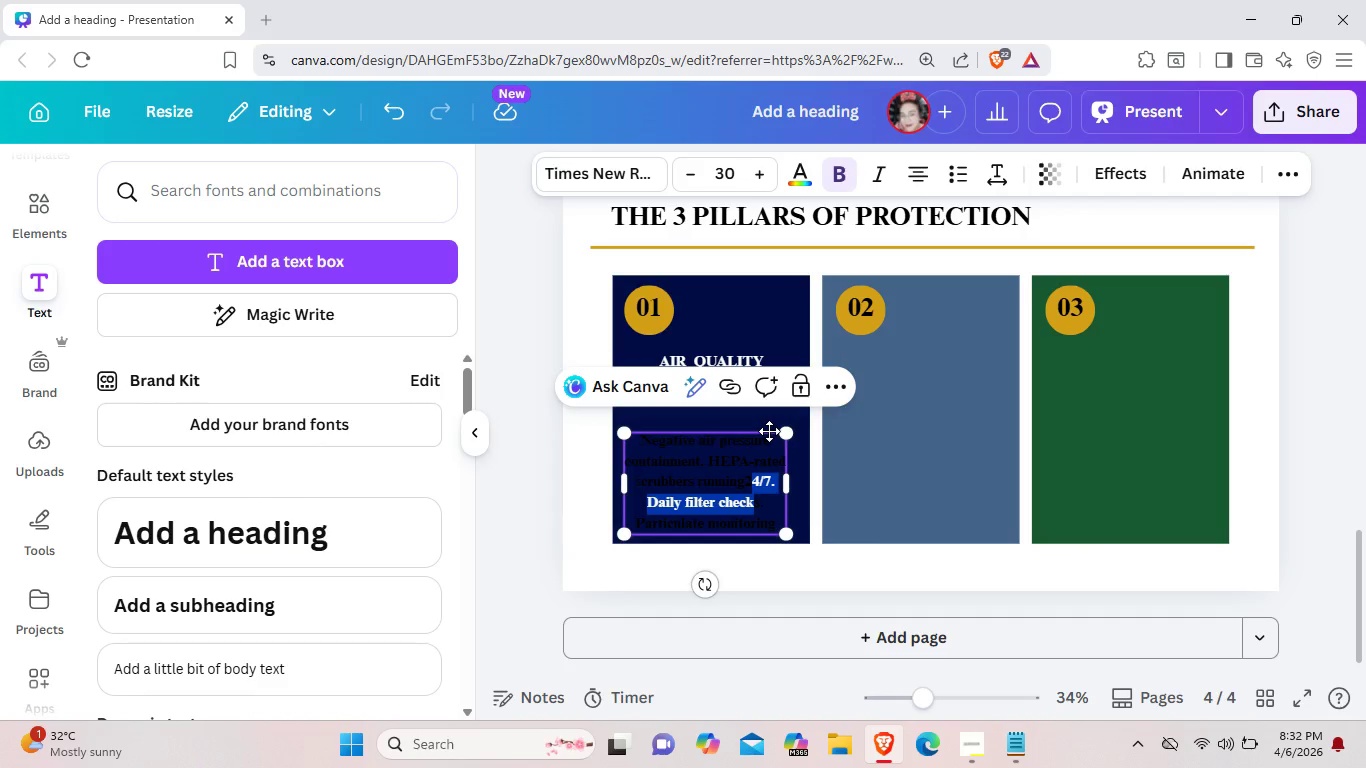 
left_click_drag(start_coordinate=[769, 431], to_coordinate=[772, 420])
 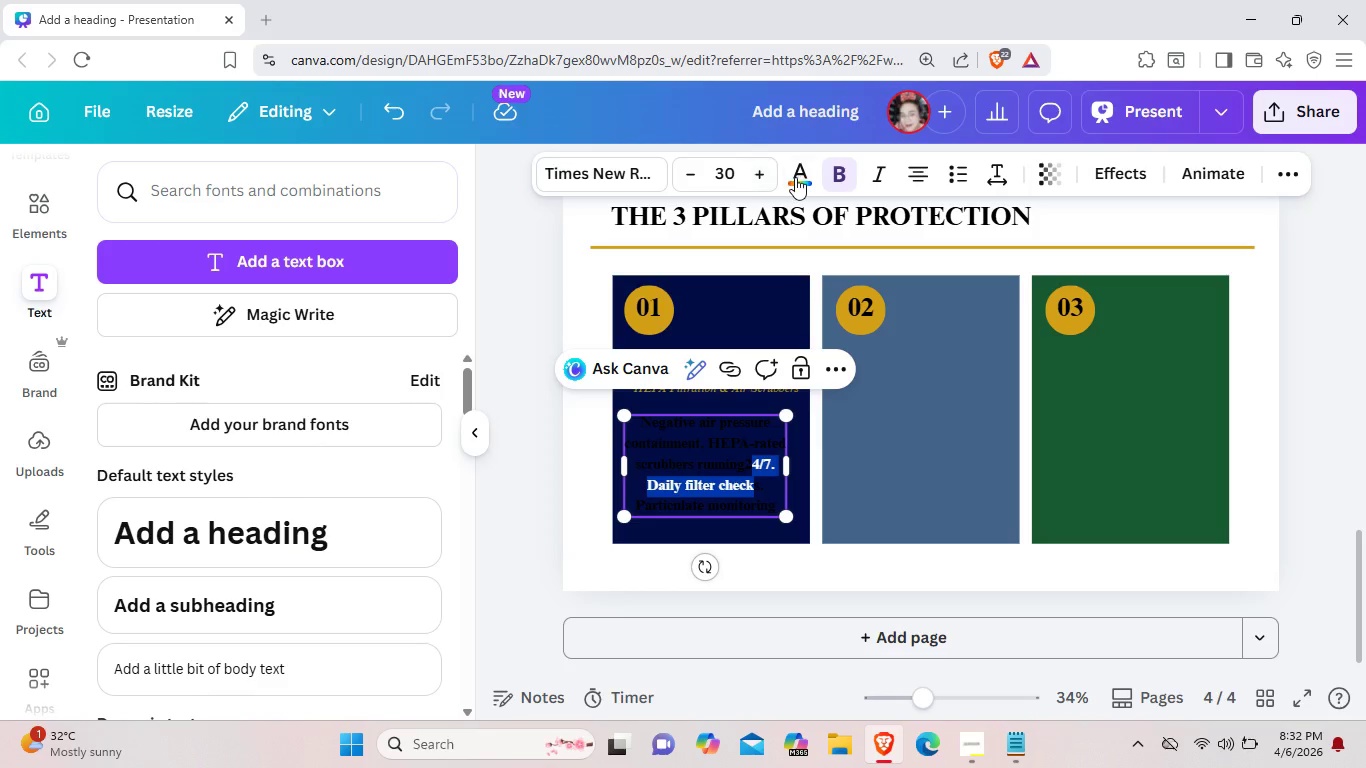 
left_click([795, 177])
 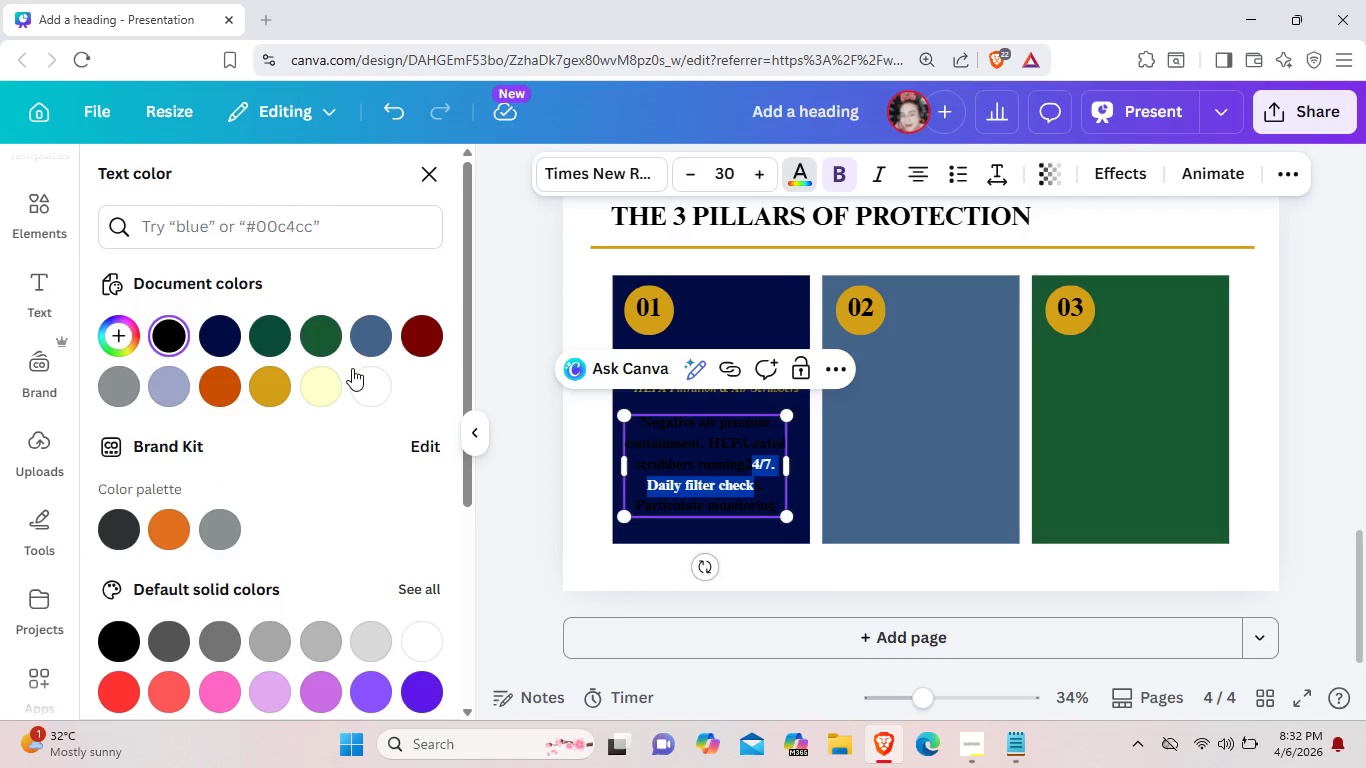 
left_click([365, 377])
 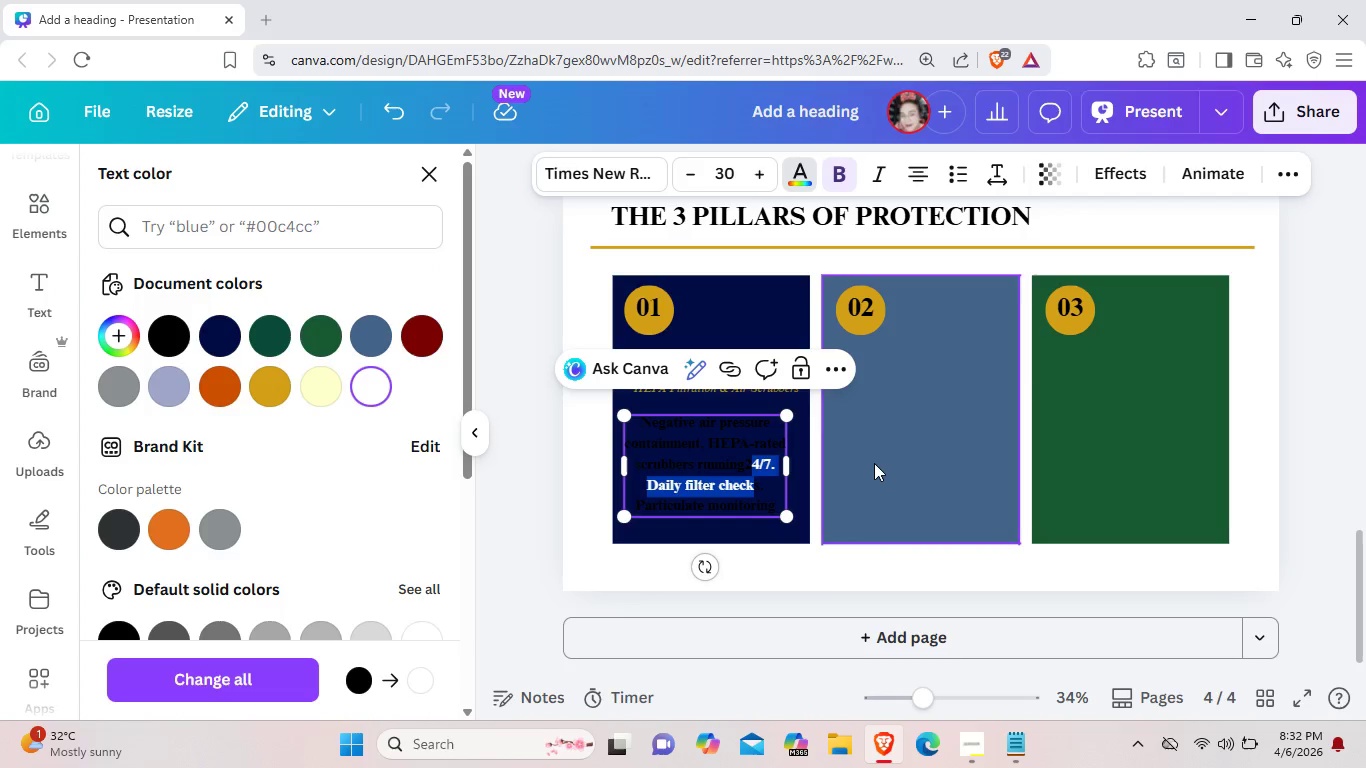 
left_click([874, 463])
 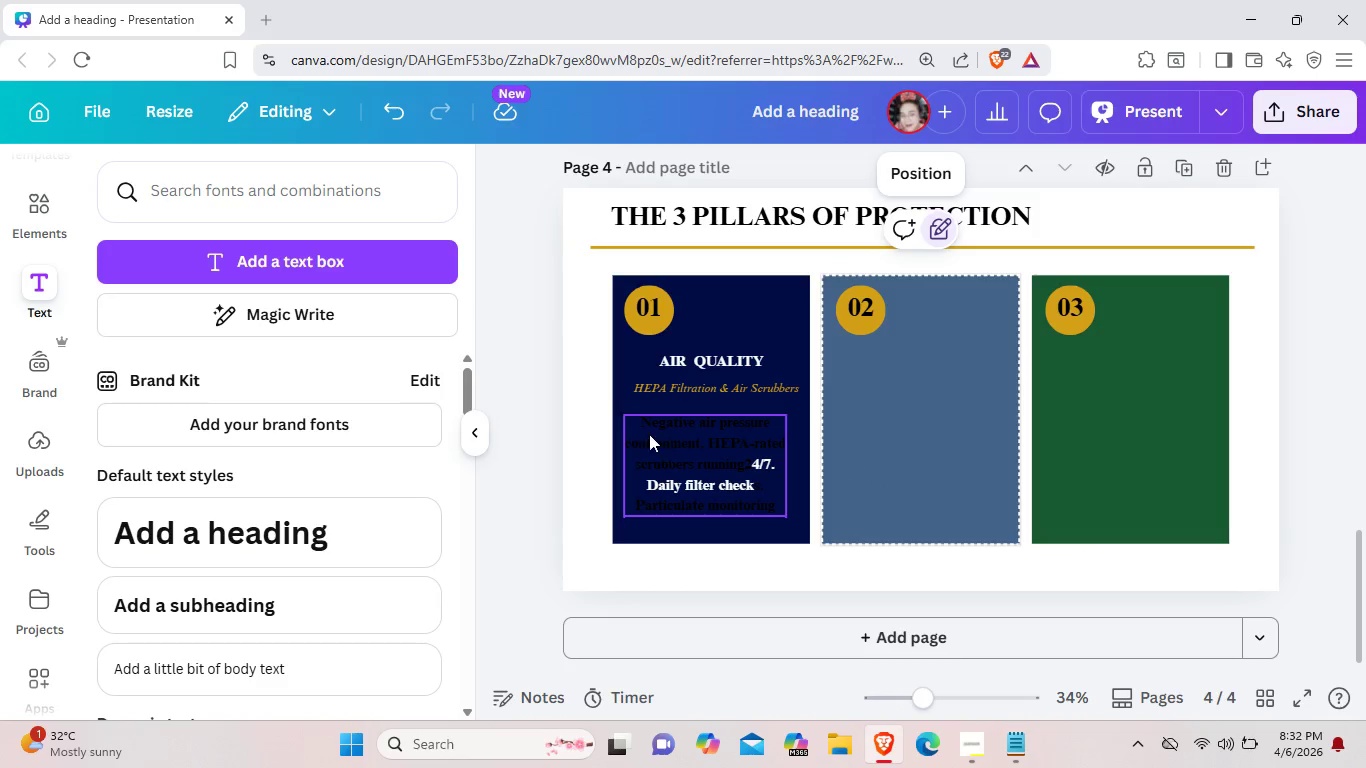 
left_click([649, 434])
 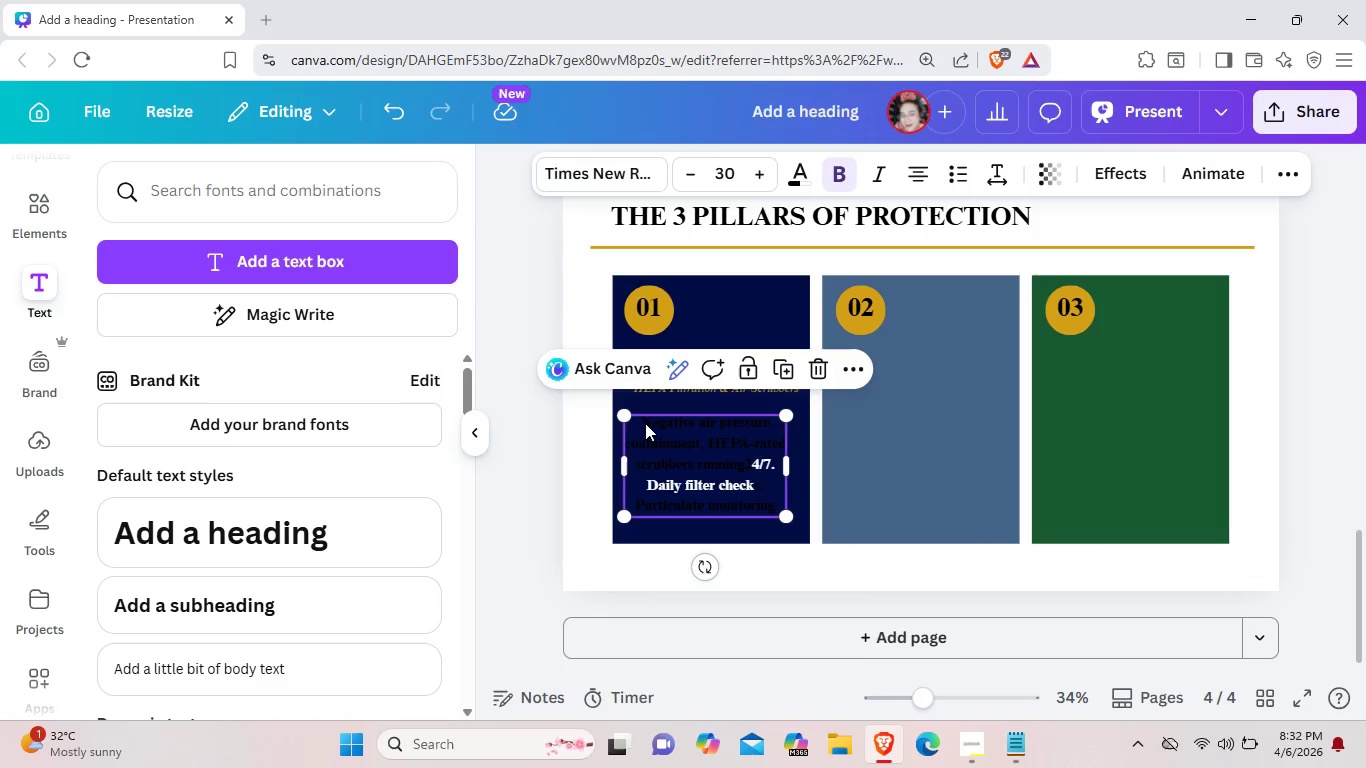 
left_click([645, 423])
 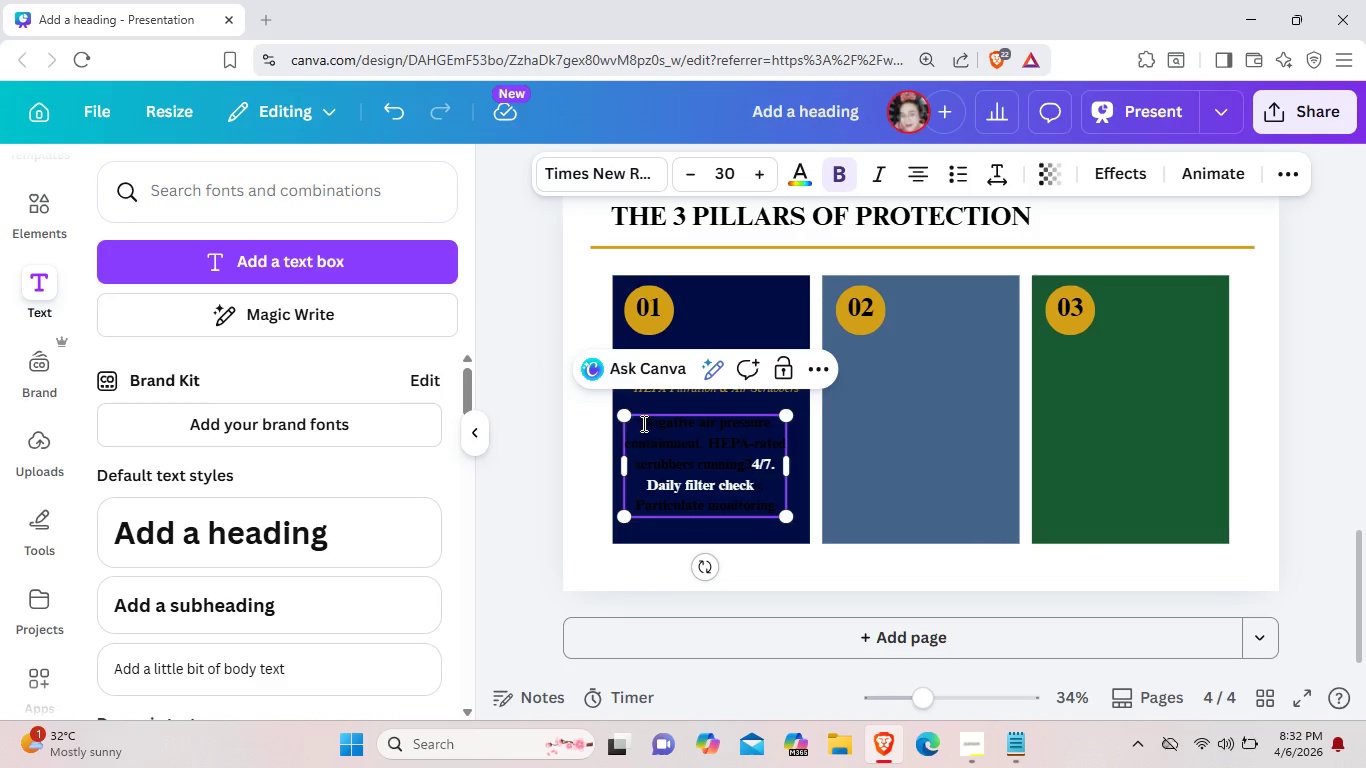 
left_click_drag(start_coordinate=[641, 423], to_coordinate=[778, 509])
 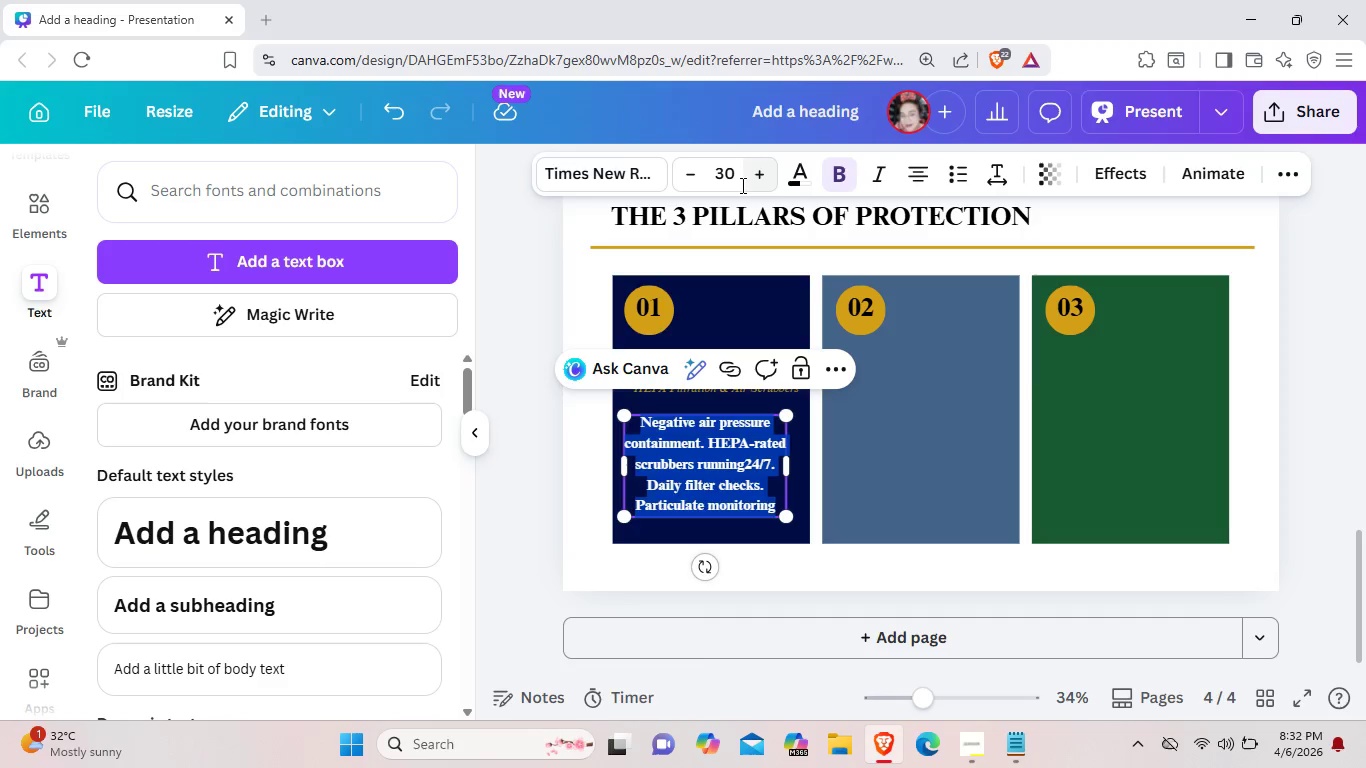 
left_click([793, 184])
 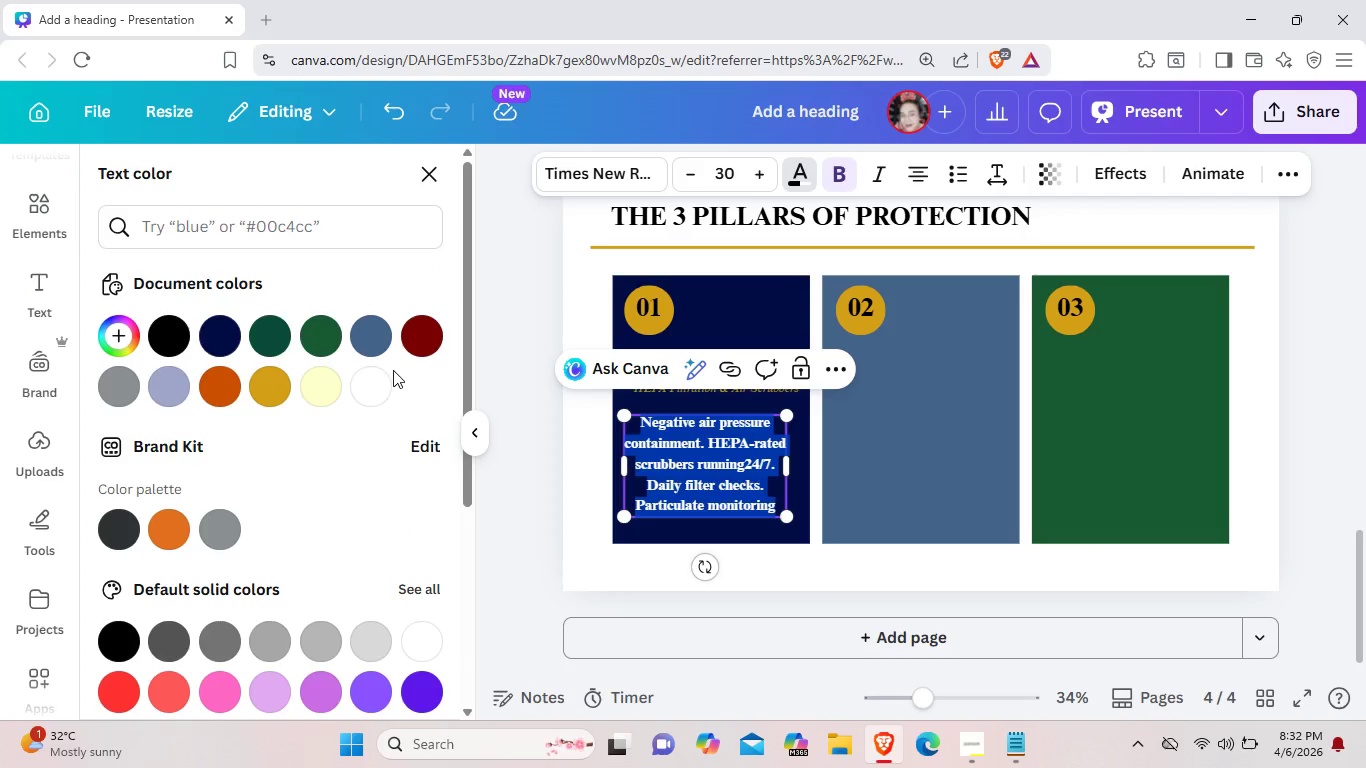 
left_click([372, 385])
 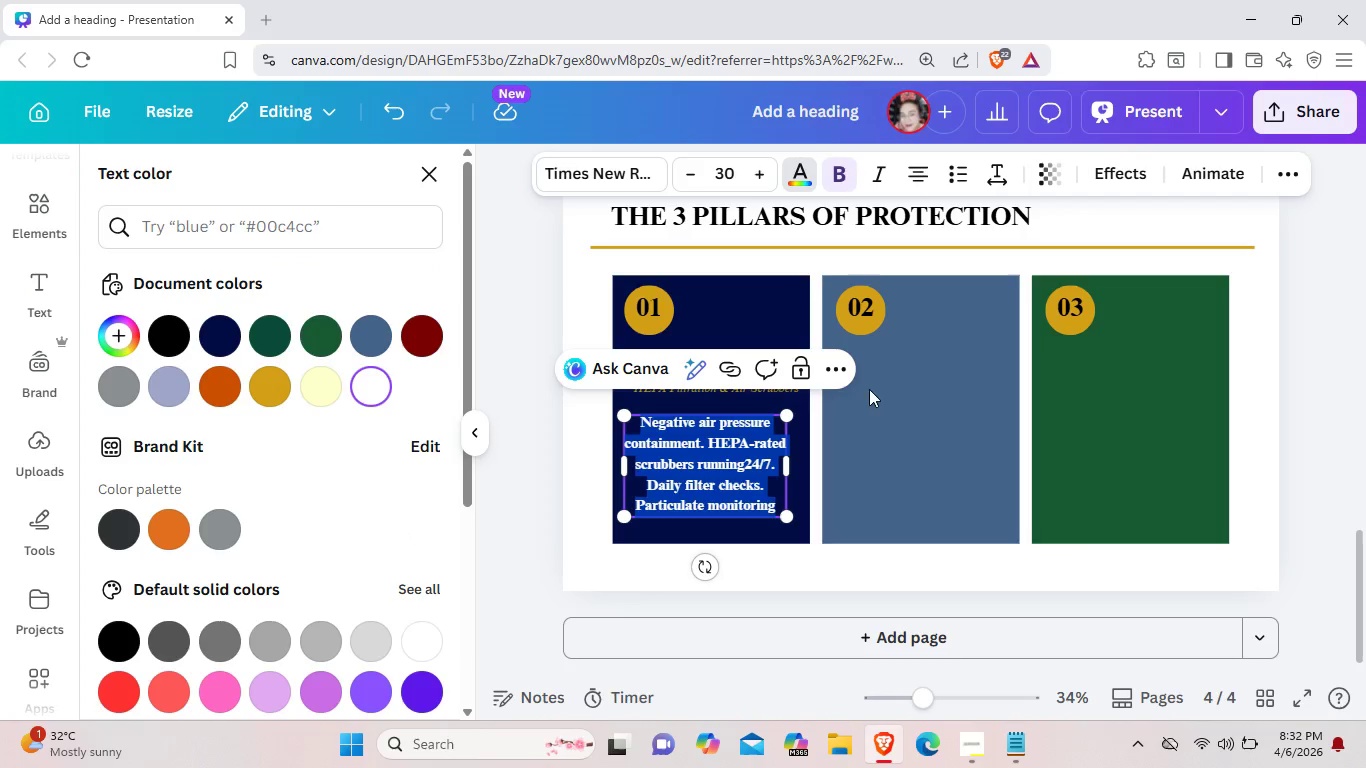 
left_click([896, 400])
 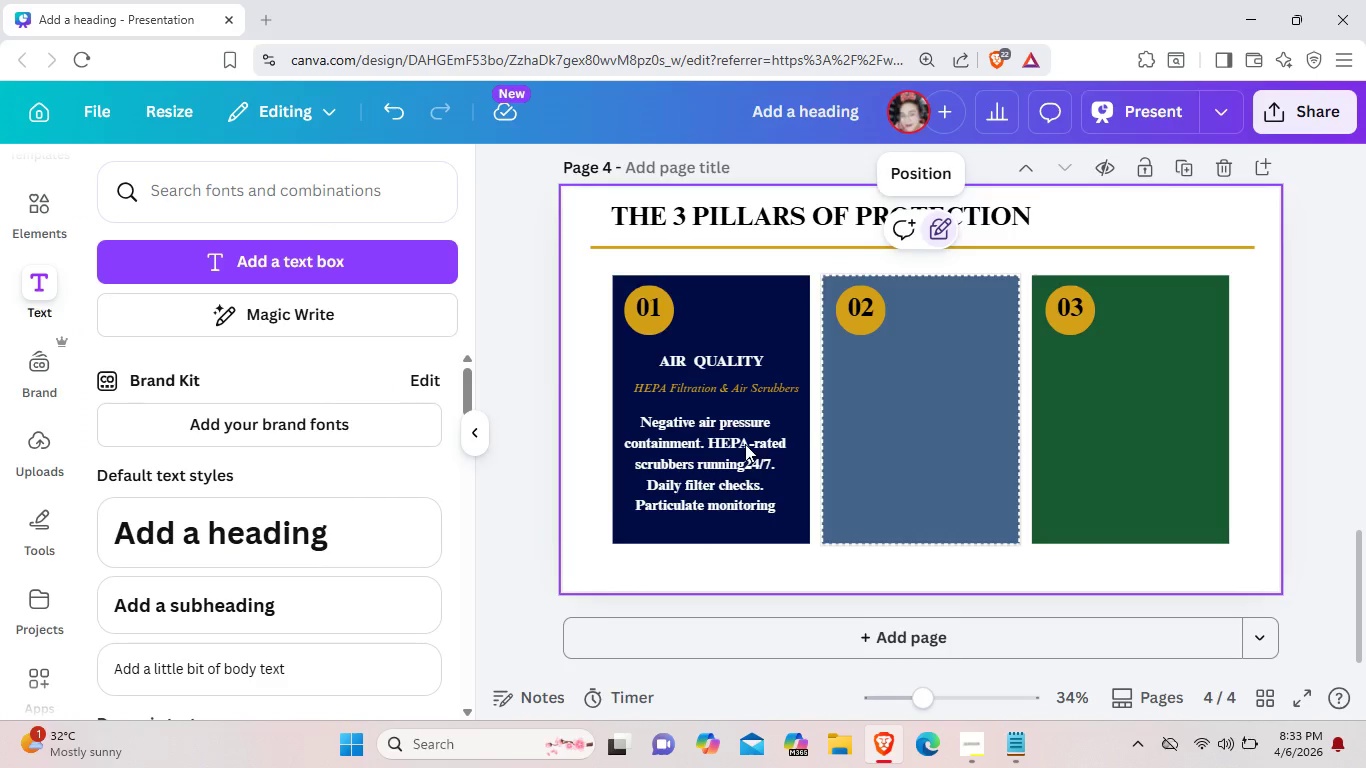 
left_click([735, 446])
 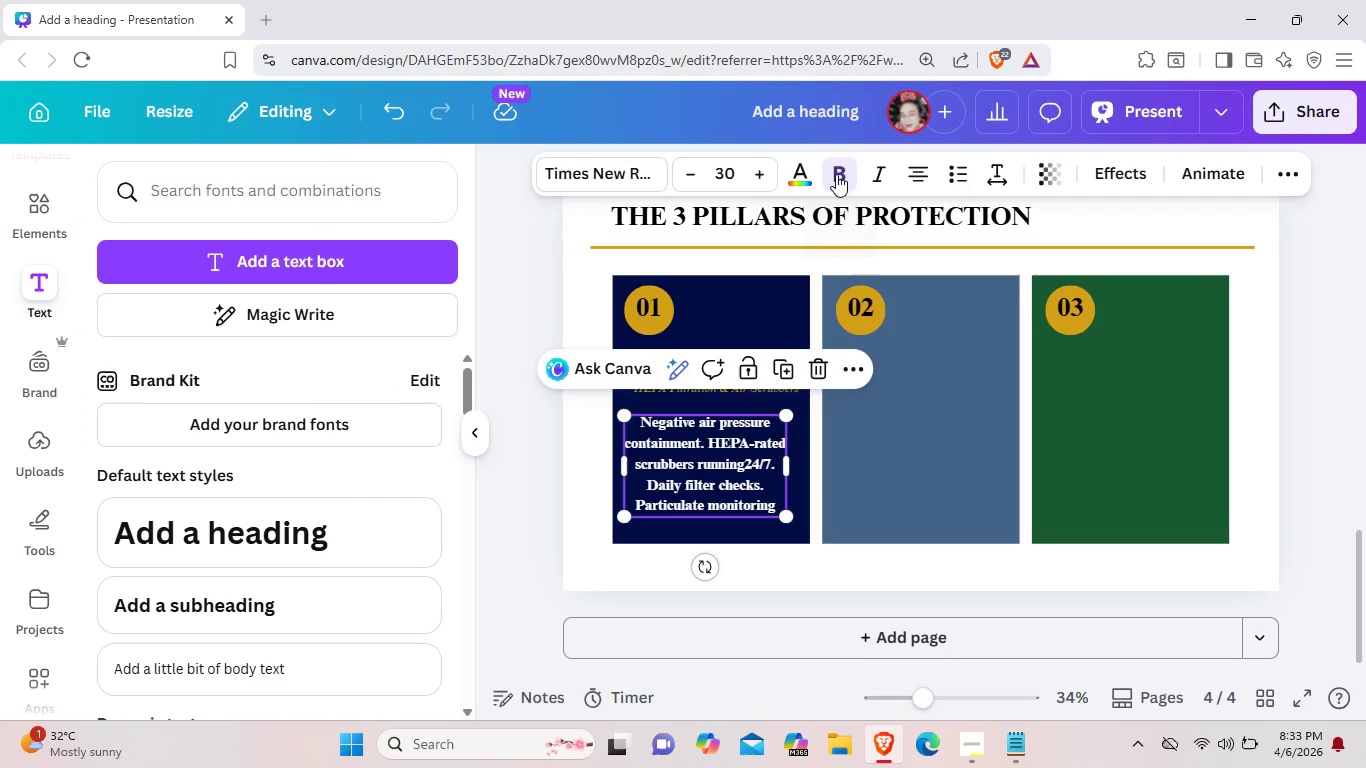 
left_click([836, 174])
 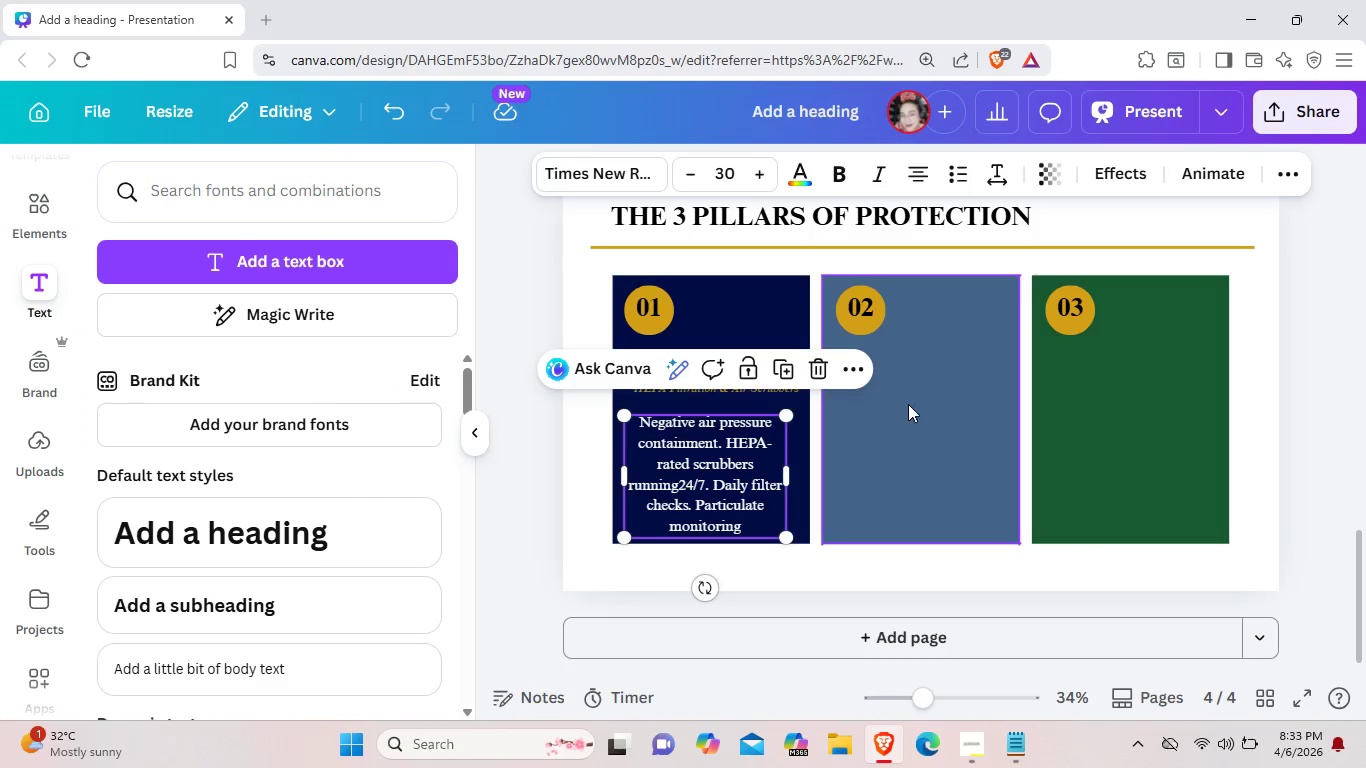 
left_click([909, 404])
 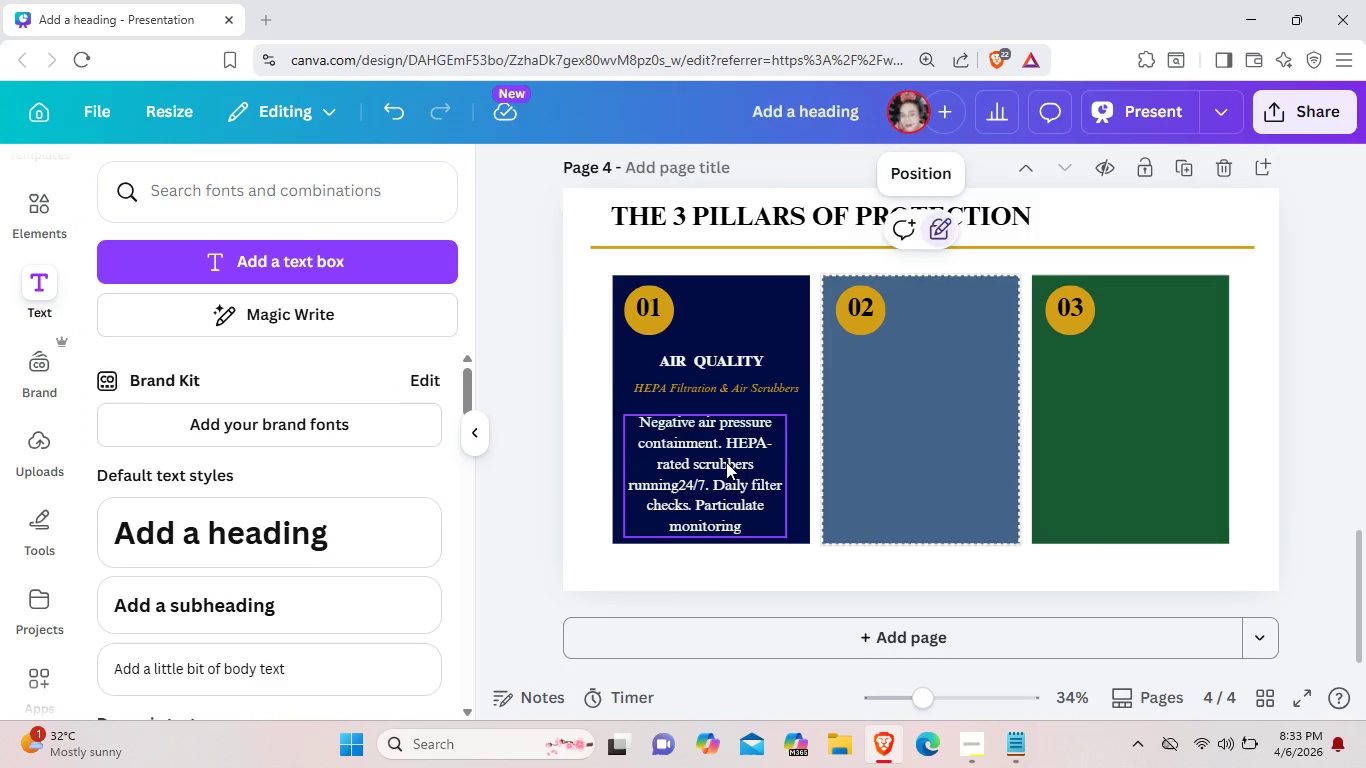 
left_click_drag(start_coordinate=[726, 462], to_coordinate=[733, 460])
 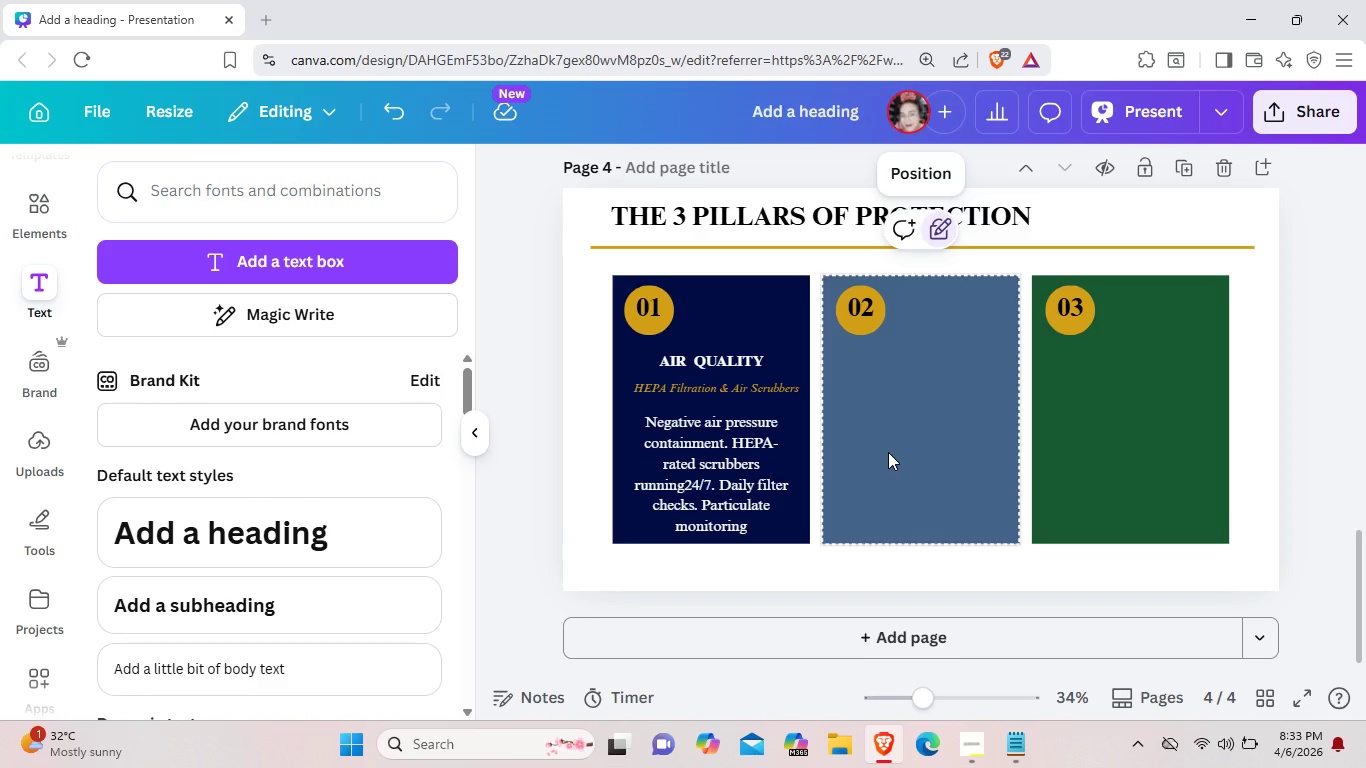 
wait(9.11)
 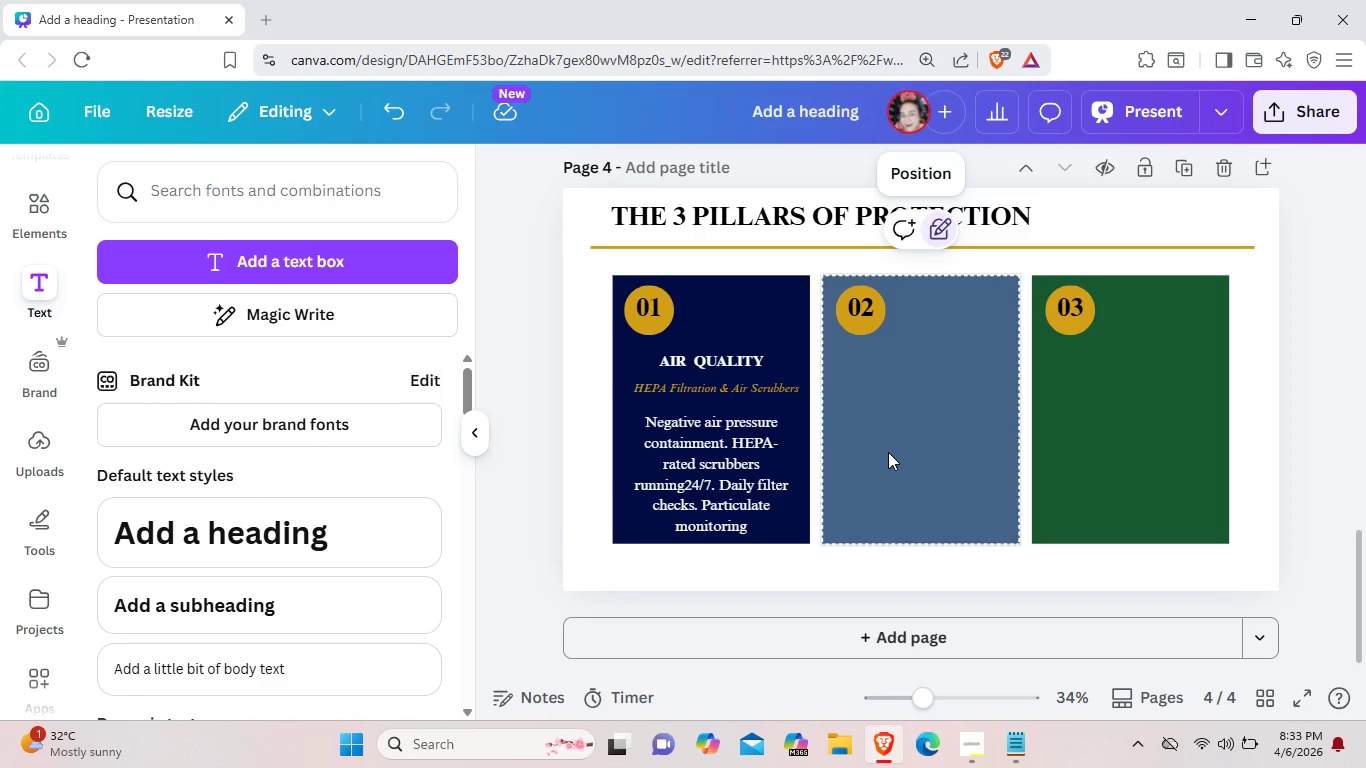 
left_click([789, 471])
 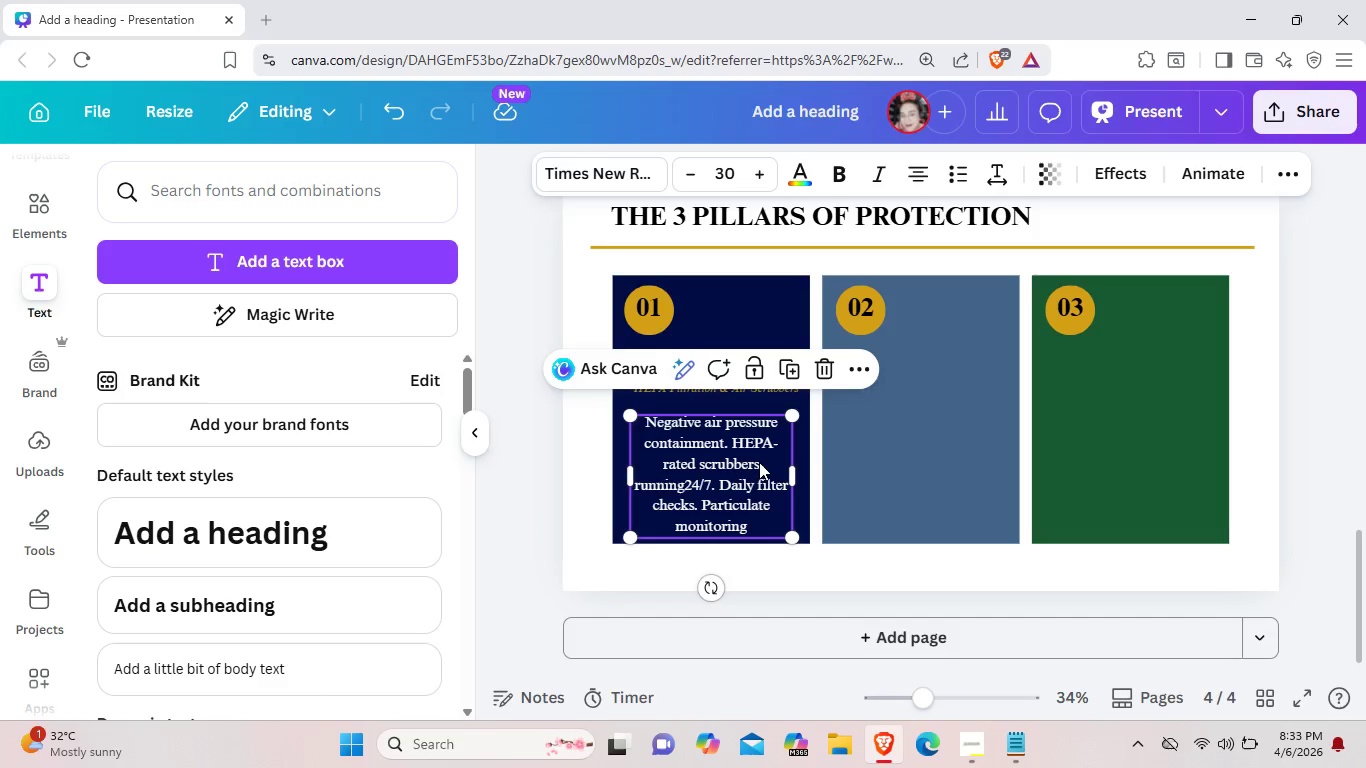 
left_click([759, 462])
 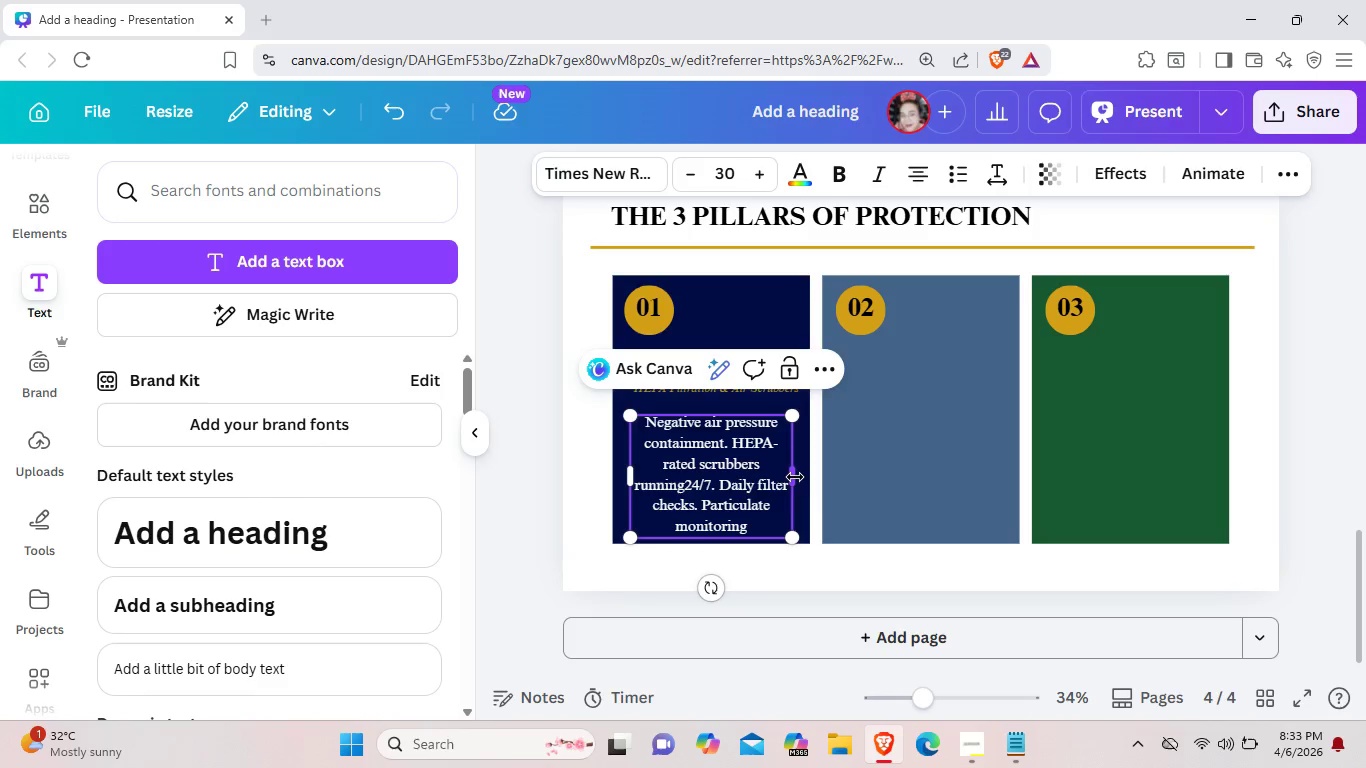 
left_click_drag(start_coordinate=[795, 477], to_coordinate=[806, 477])
 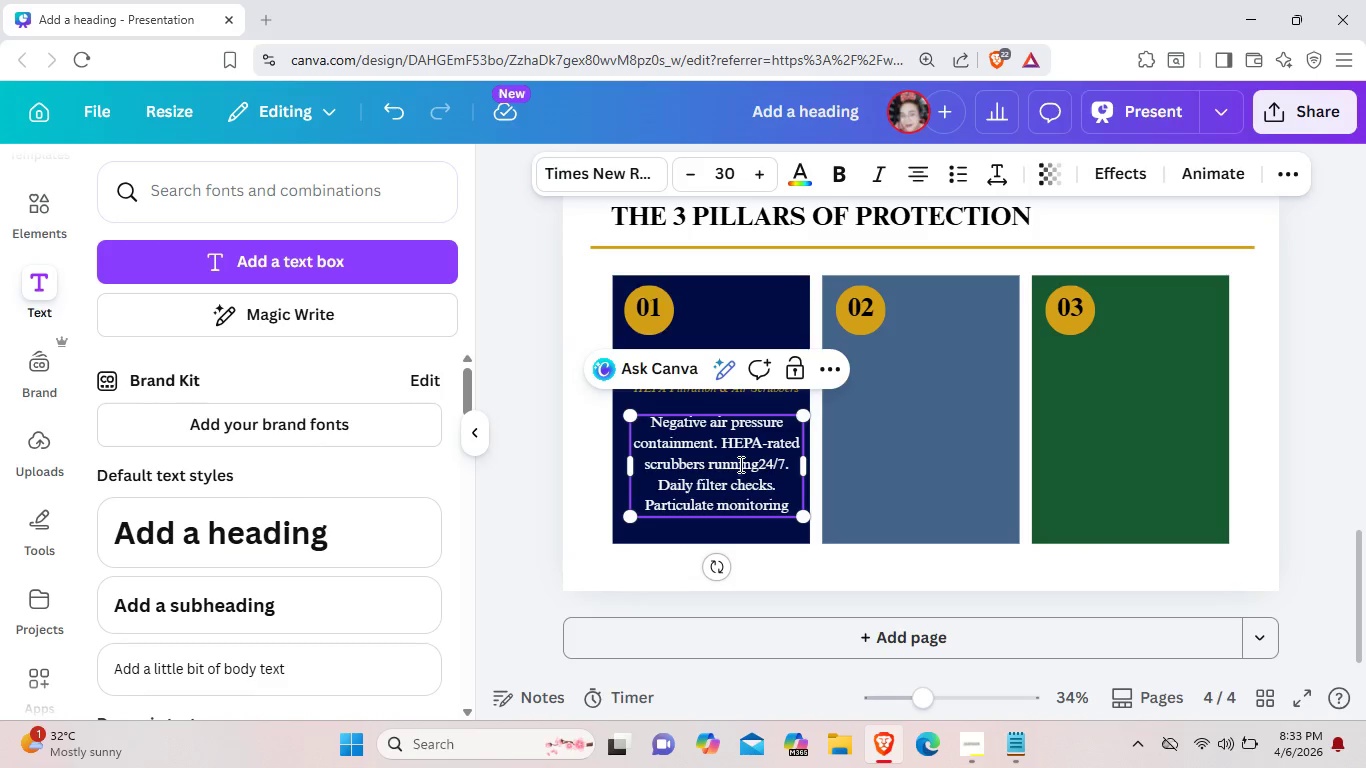 
left_click_drag(start_coordinate=[746, 466], to_coordinate=[737, 464])
 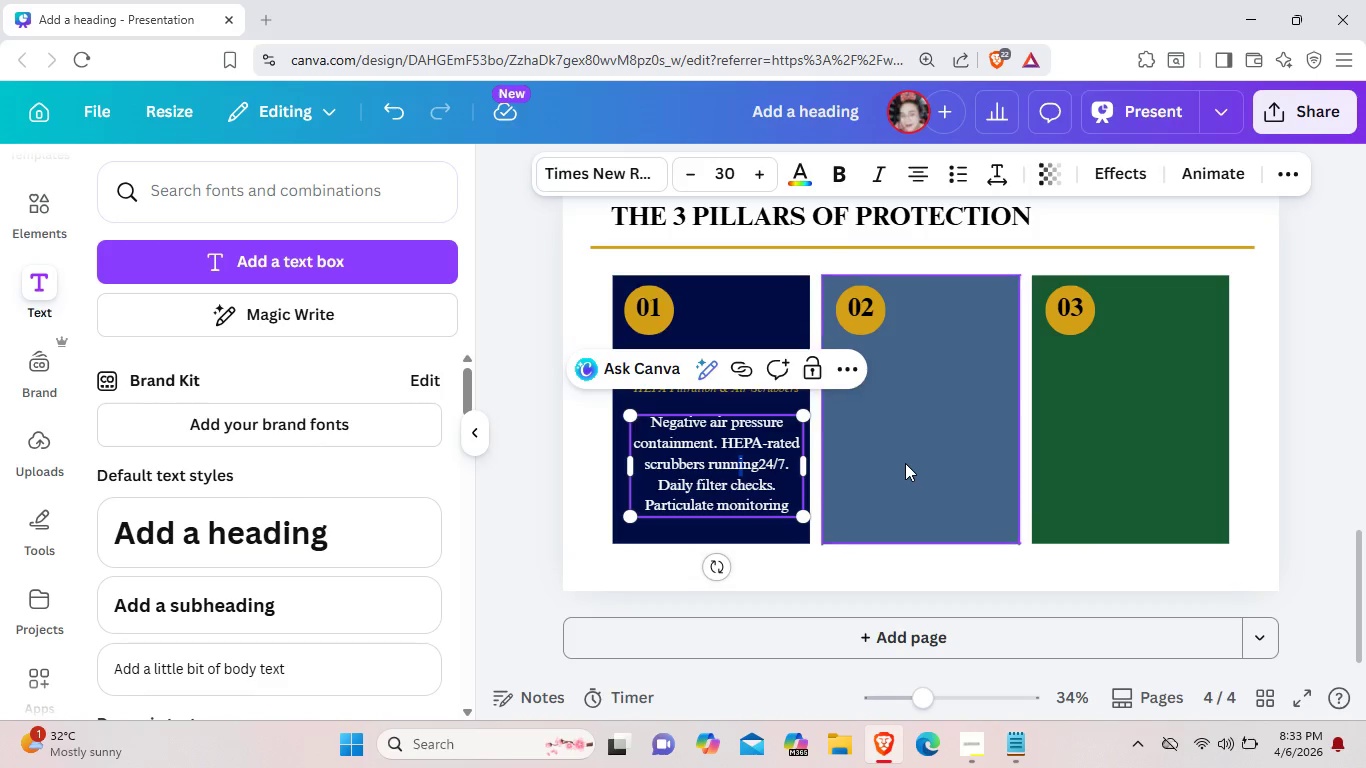 
left_click([905, 463])
 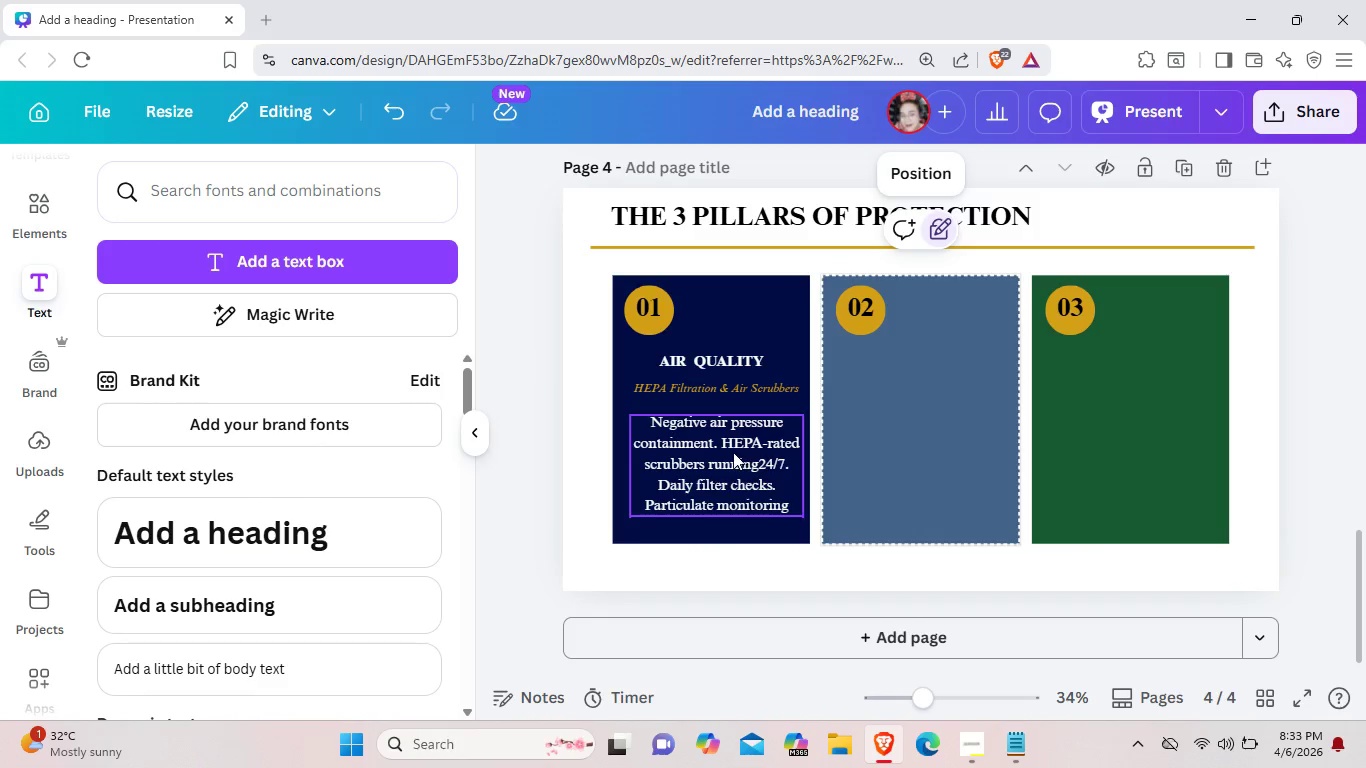 
left_click_drag(start_coordinate=[733, 452], to_coordinate=[726, 450])
 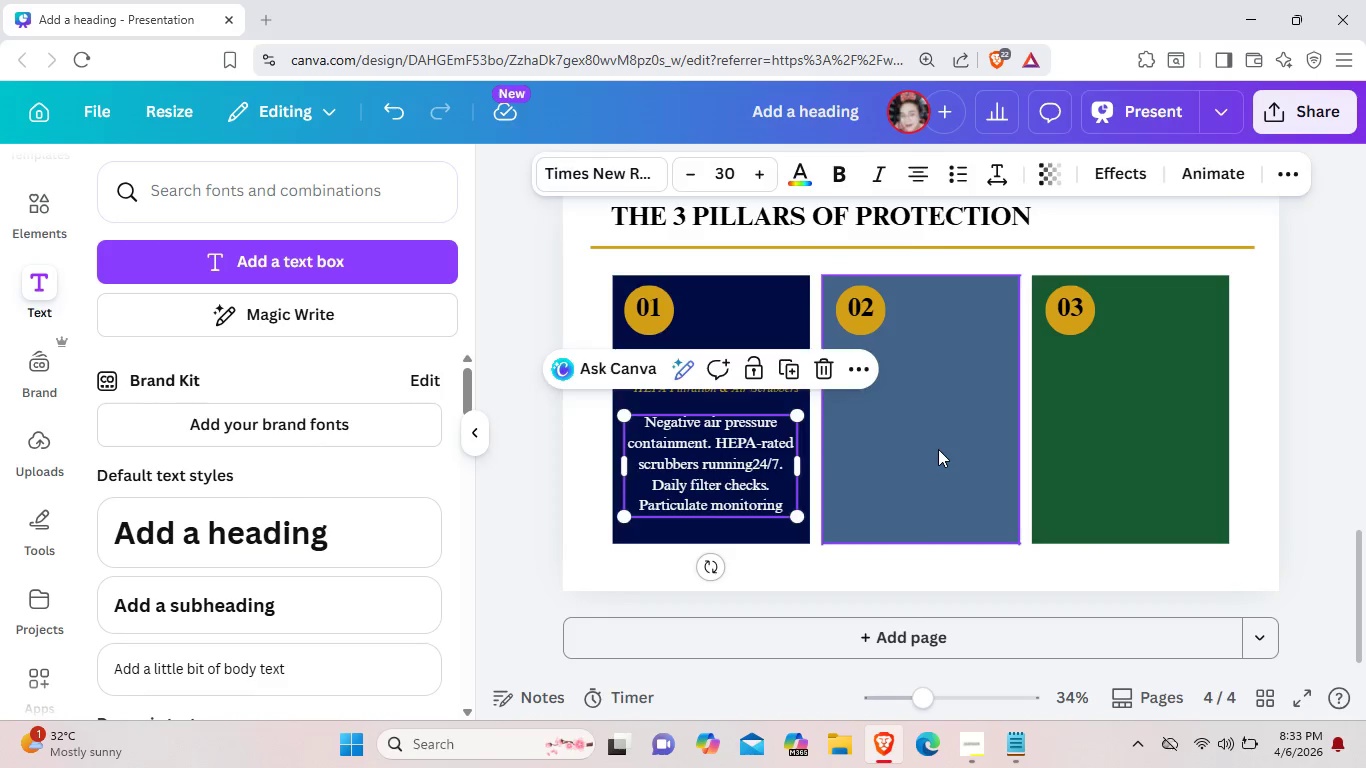 
left_click([938, 449])
 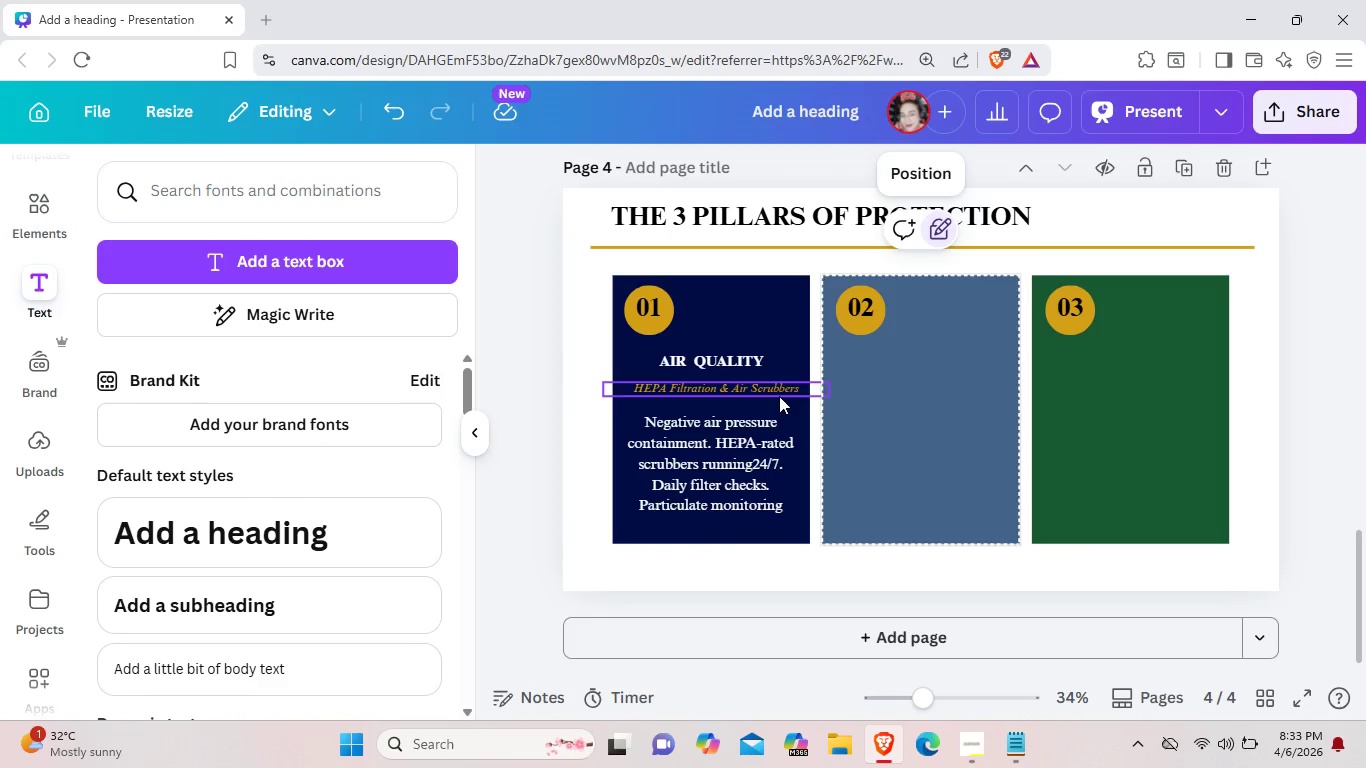 
left_click([775, 395])
 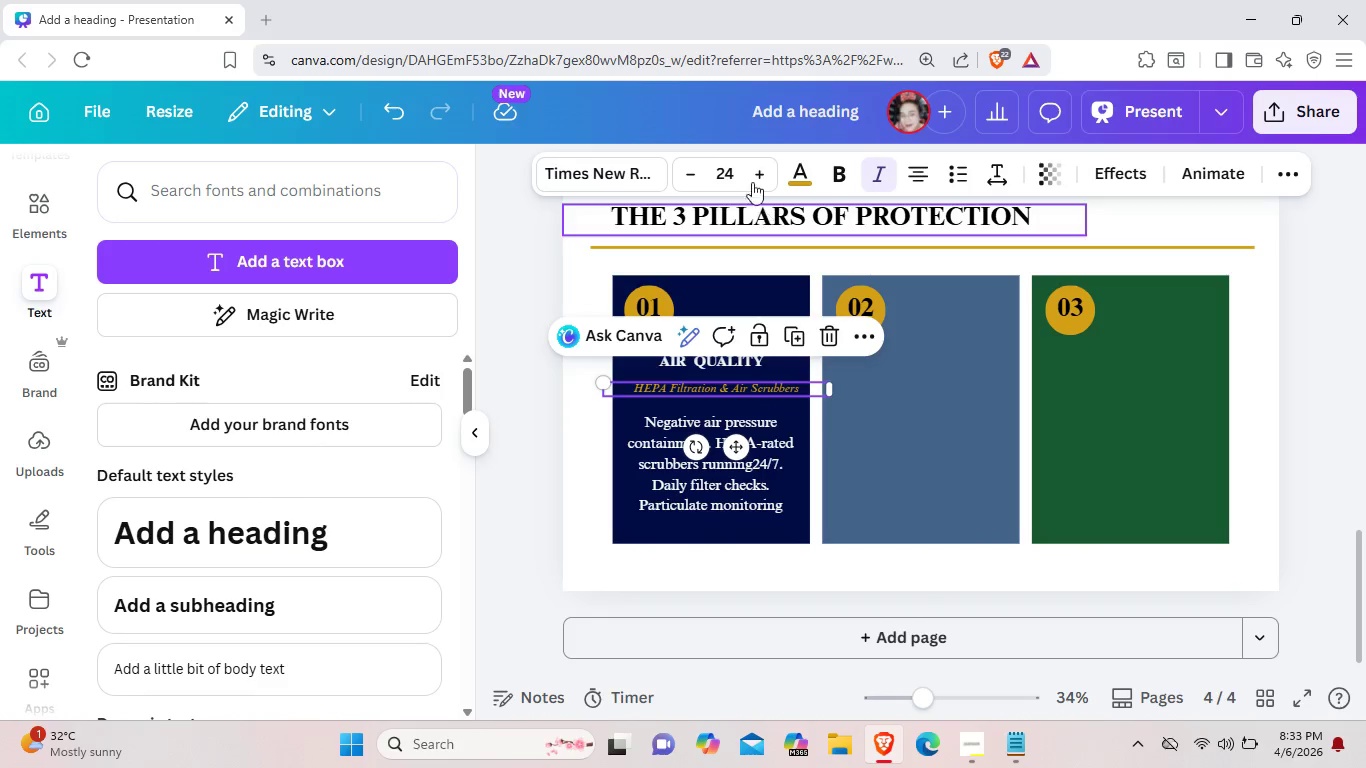 
left_click([751, 174])
 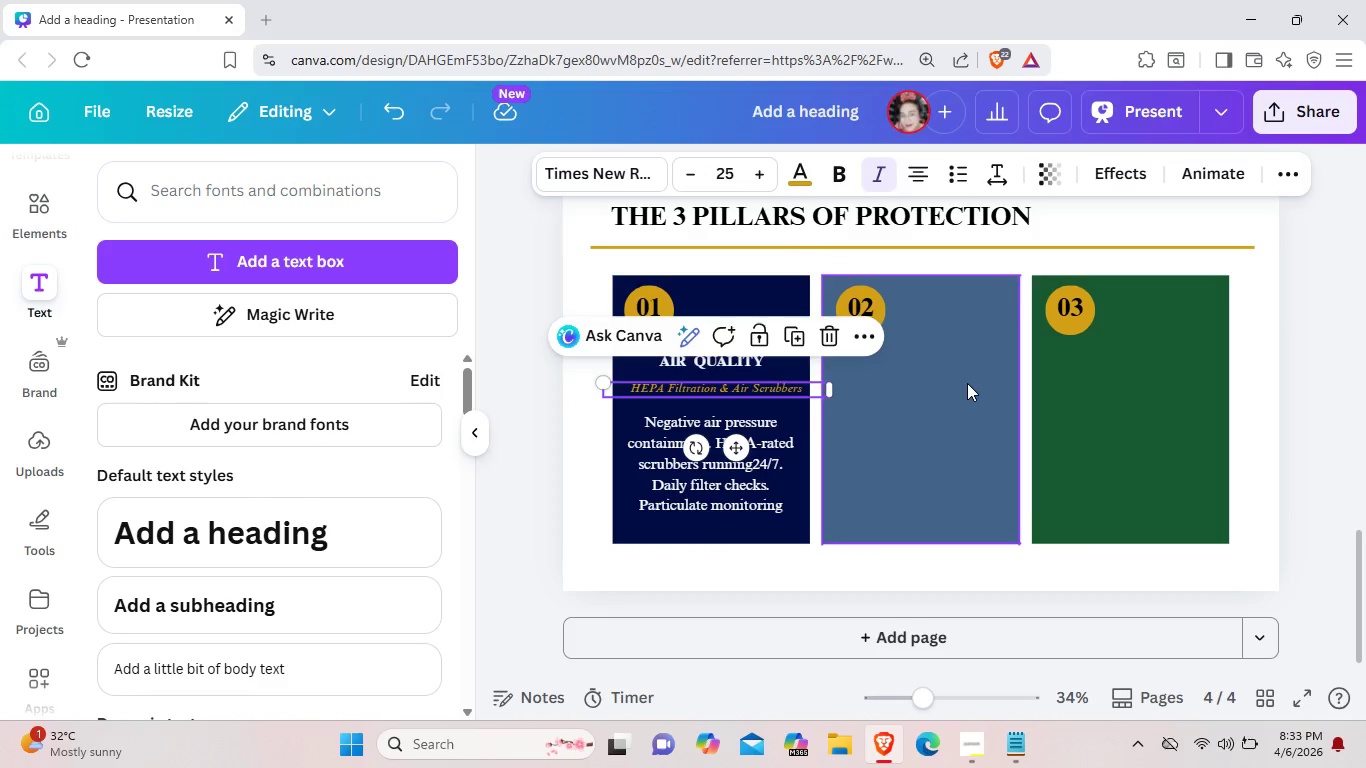 
left_click([967, 383])
 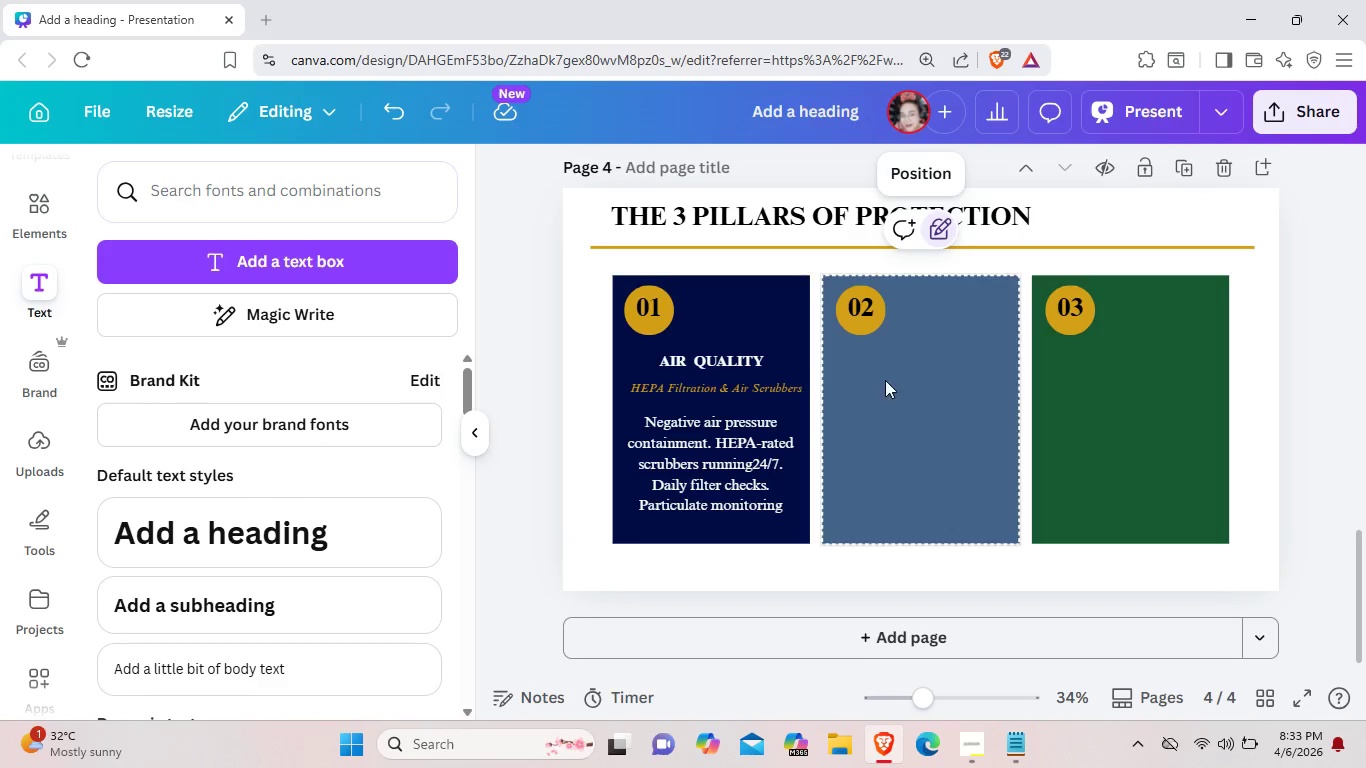 
left_click([740, 357])
 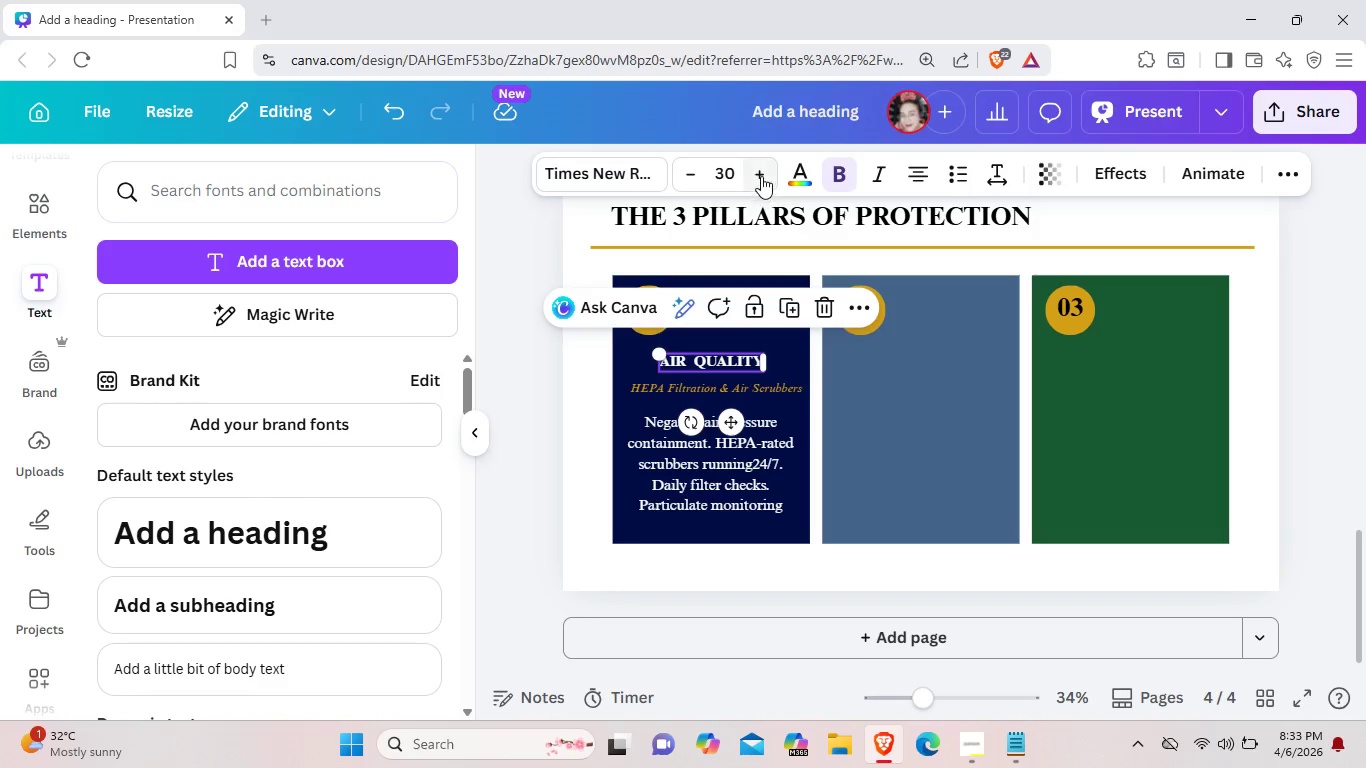 
double_click([760, 177])
 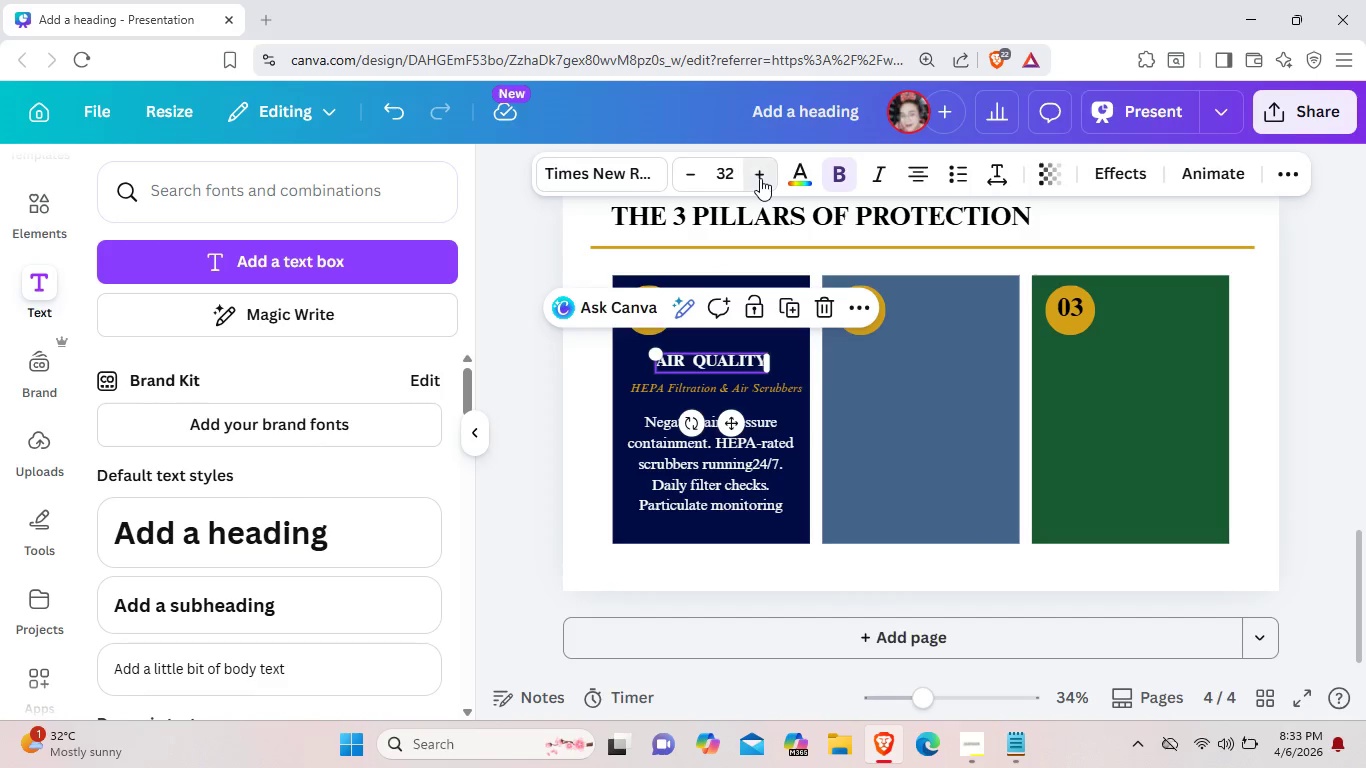 
triple_click([760, 178])
 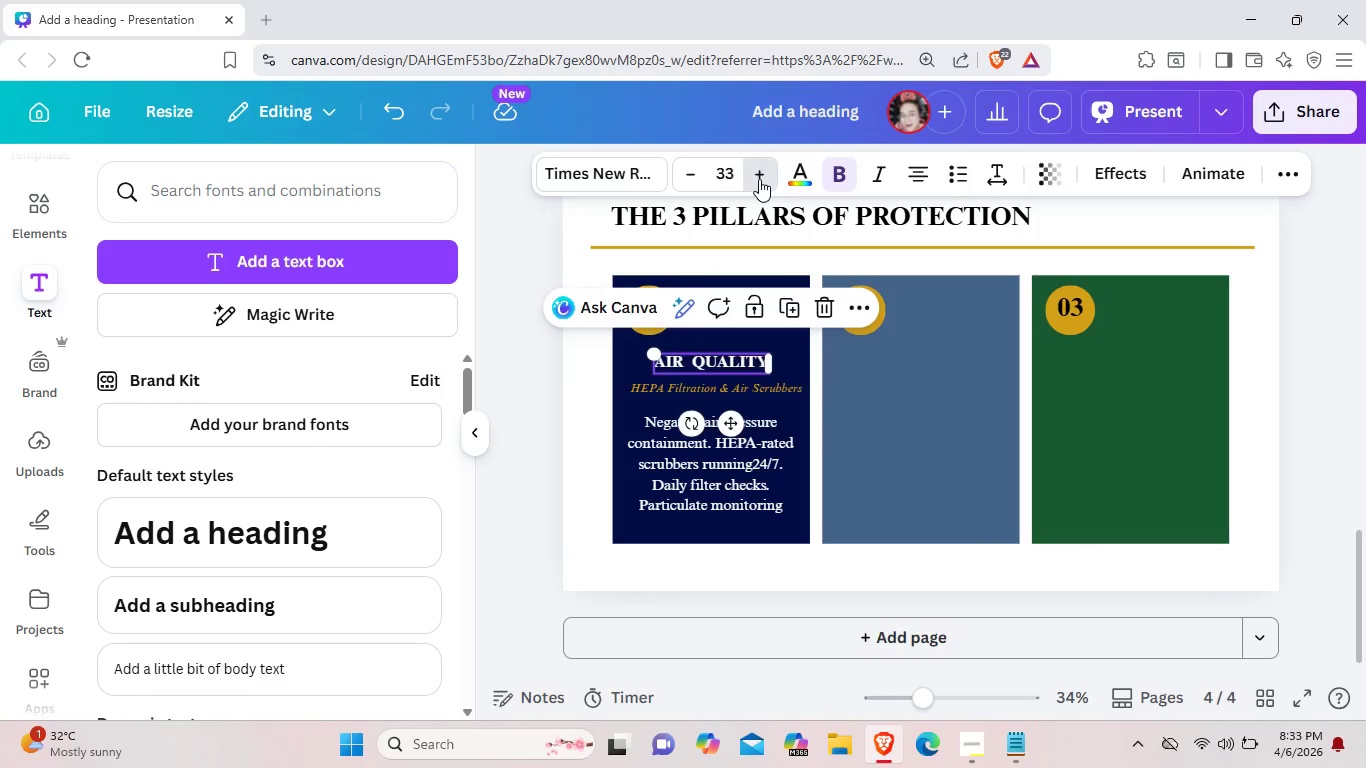 
triple_click([759, 179])
 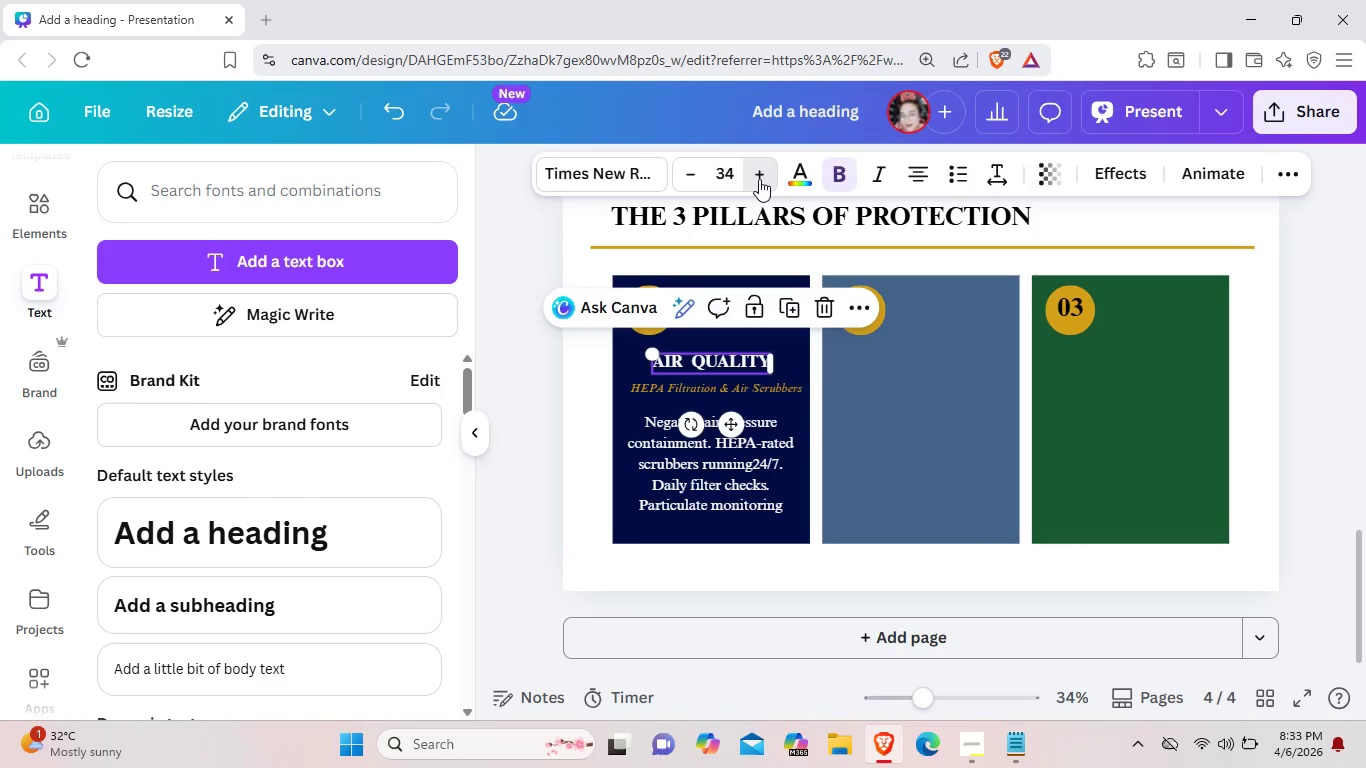 
triple_click([759, 179])
 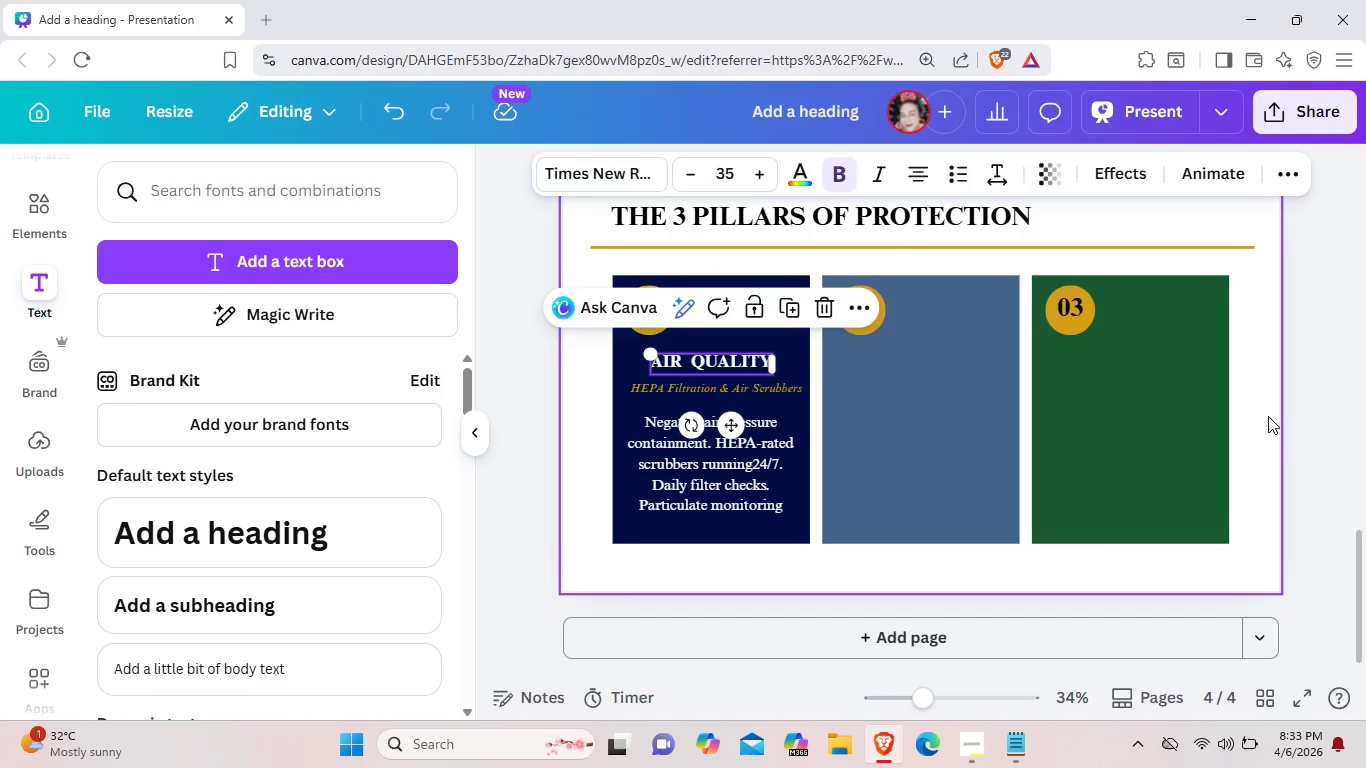 
left_click([1268, 416])
 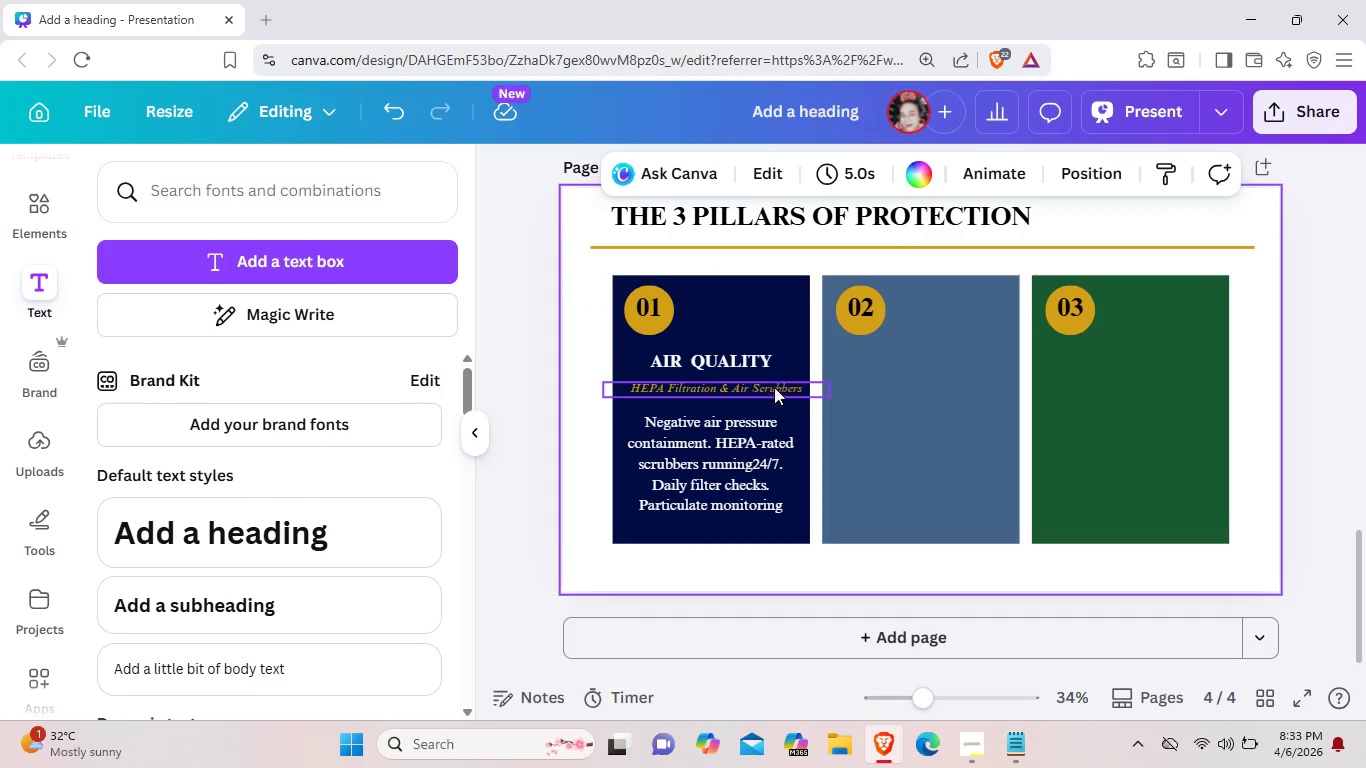 
wait(6.58)
 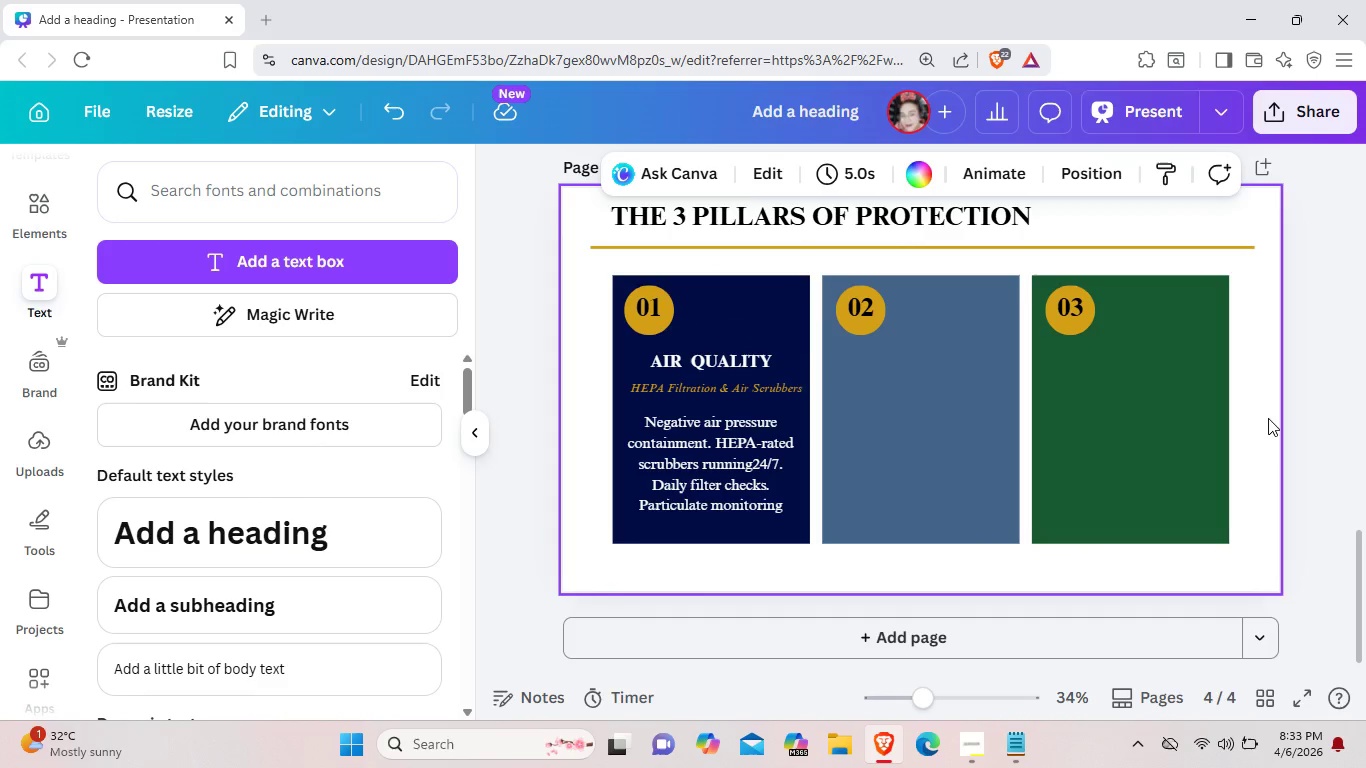 
key(Control+C)
 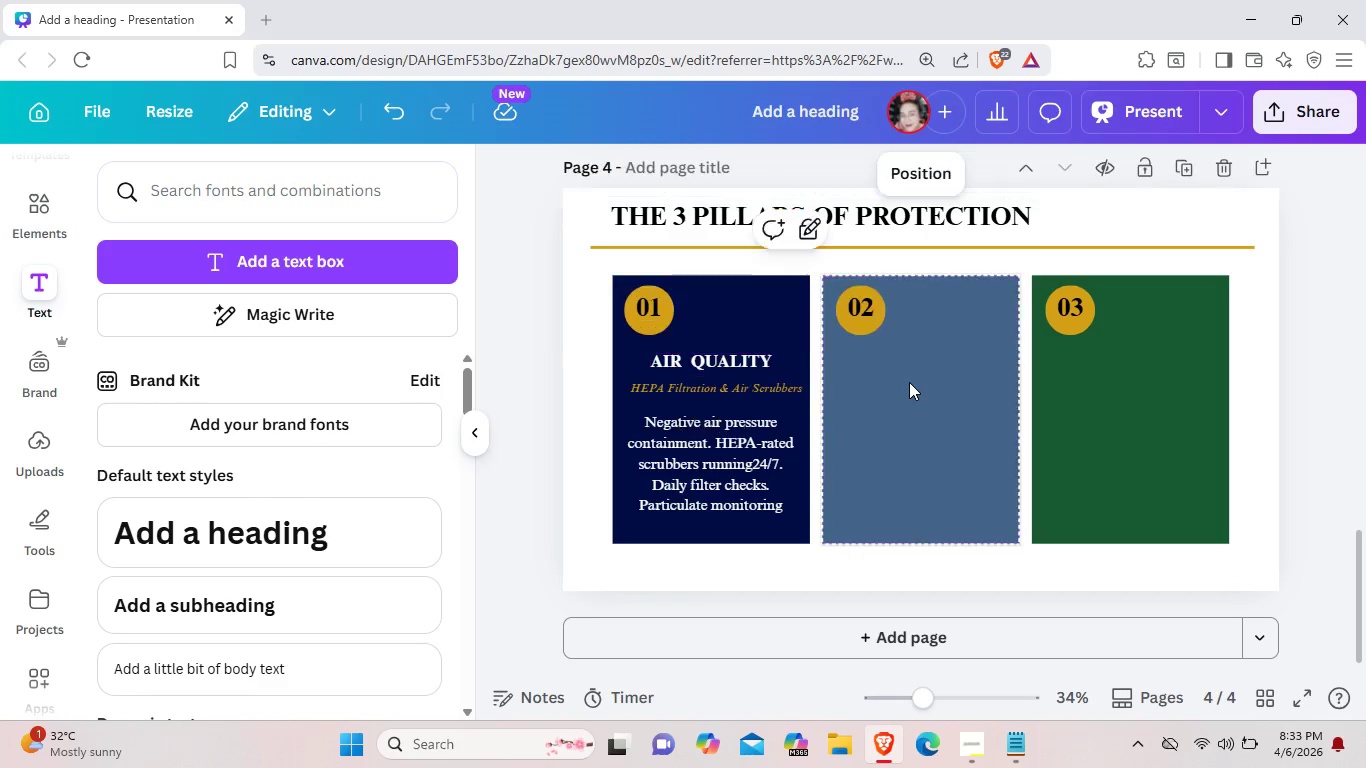 
left_click([909, 382])
 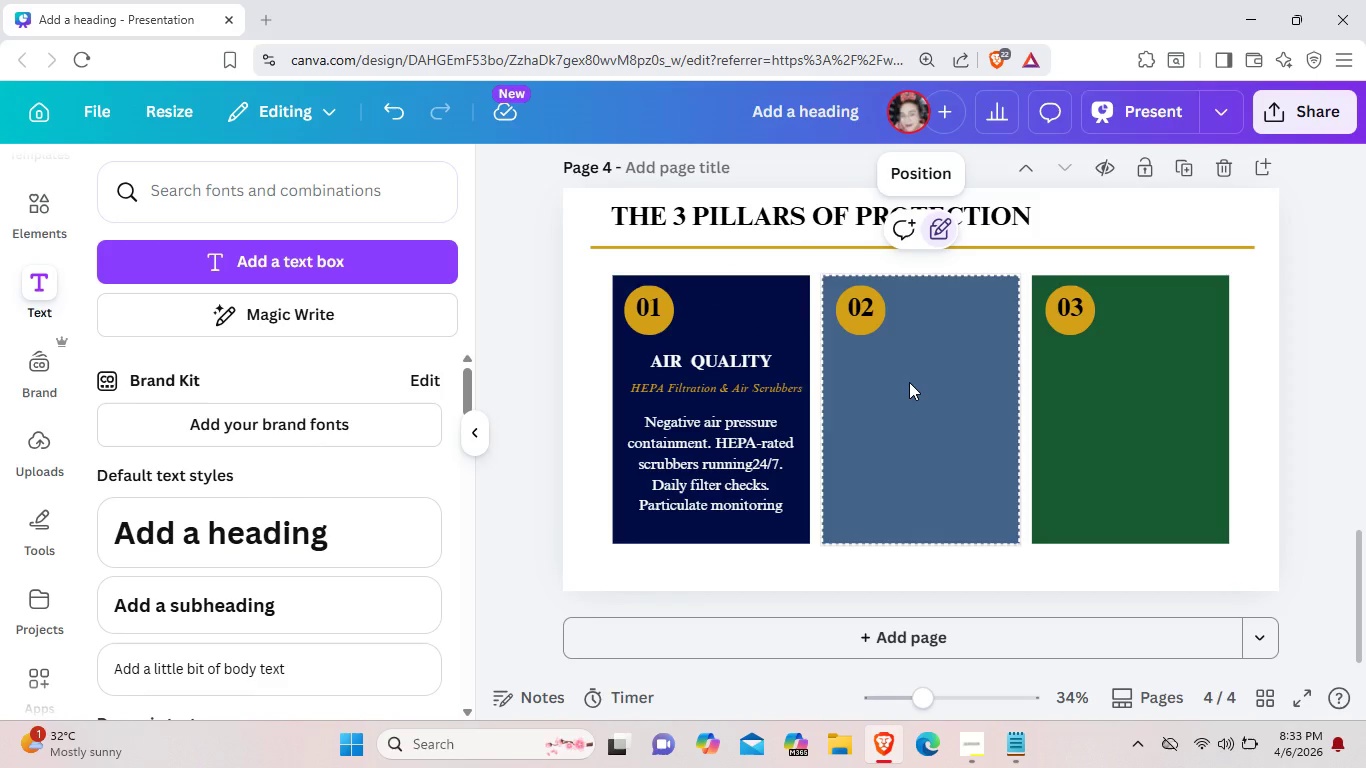 
key(Control+V)
 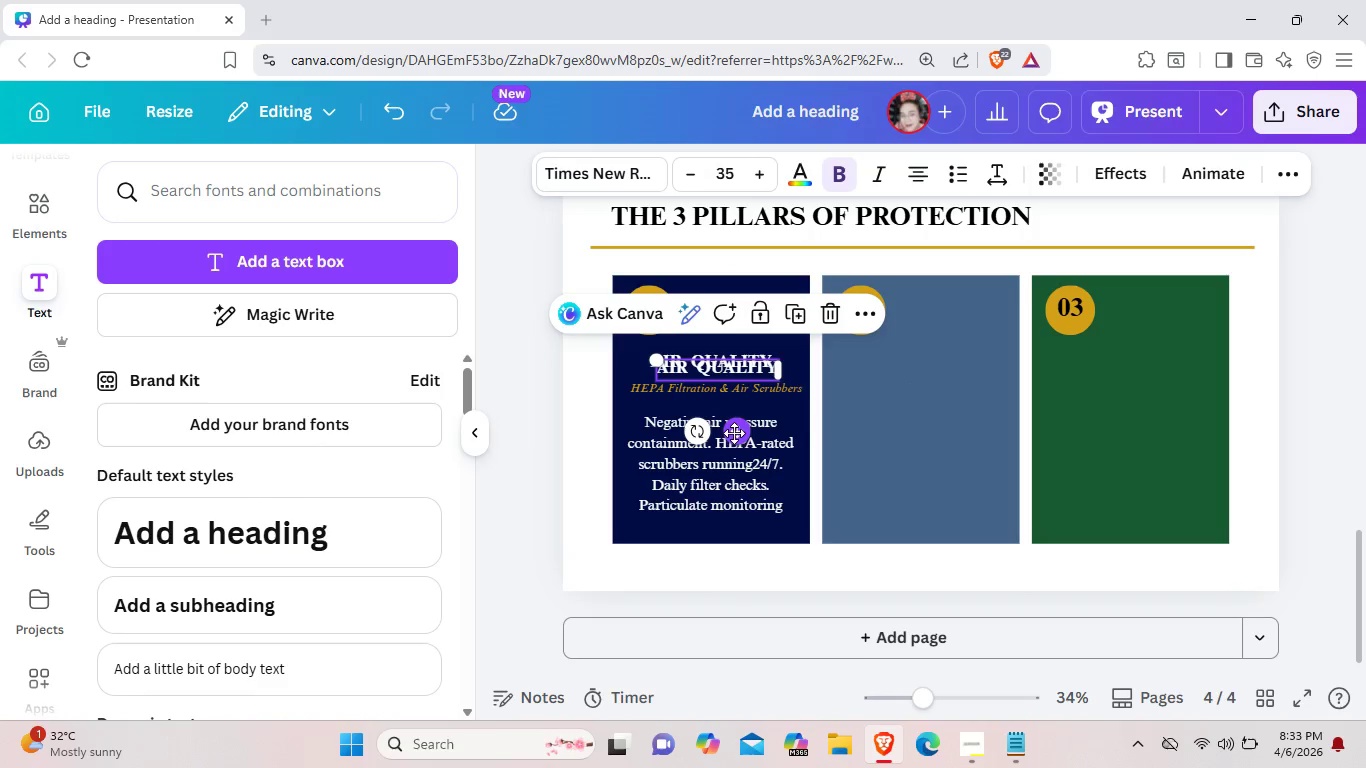 
left_click_drag(start_coordinate=[734, 433], to_coordinate=[930, 431])
 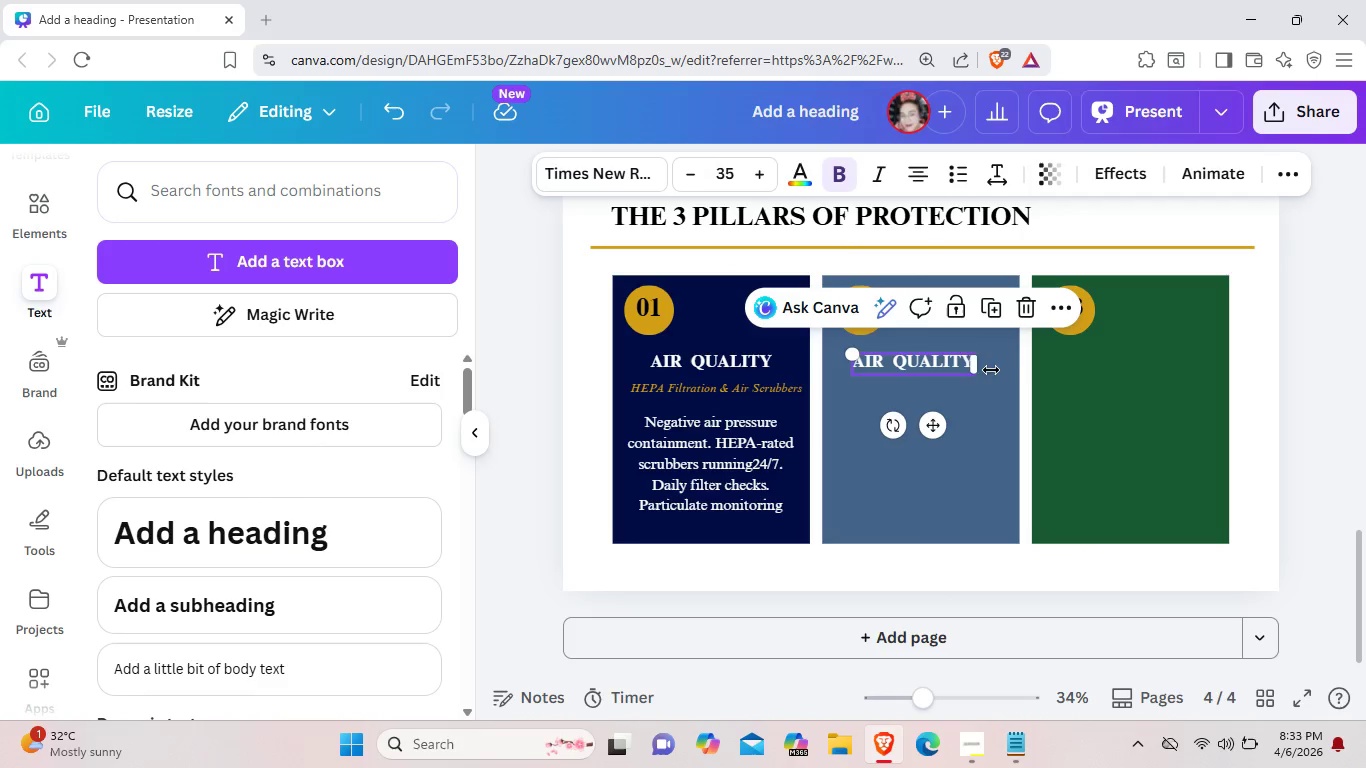 
left_click([967, 365])
 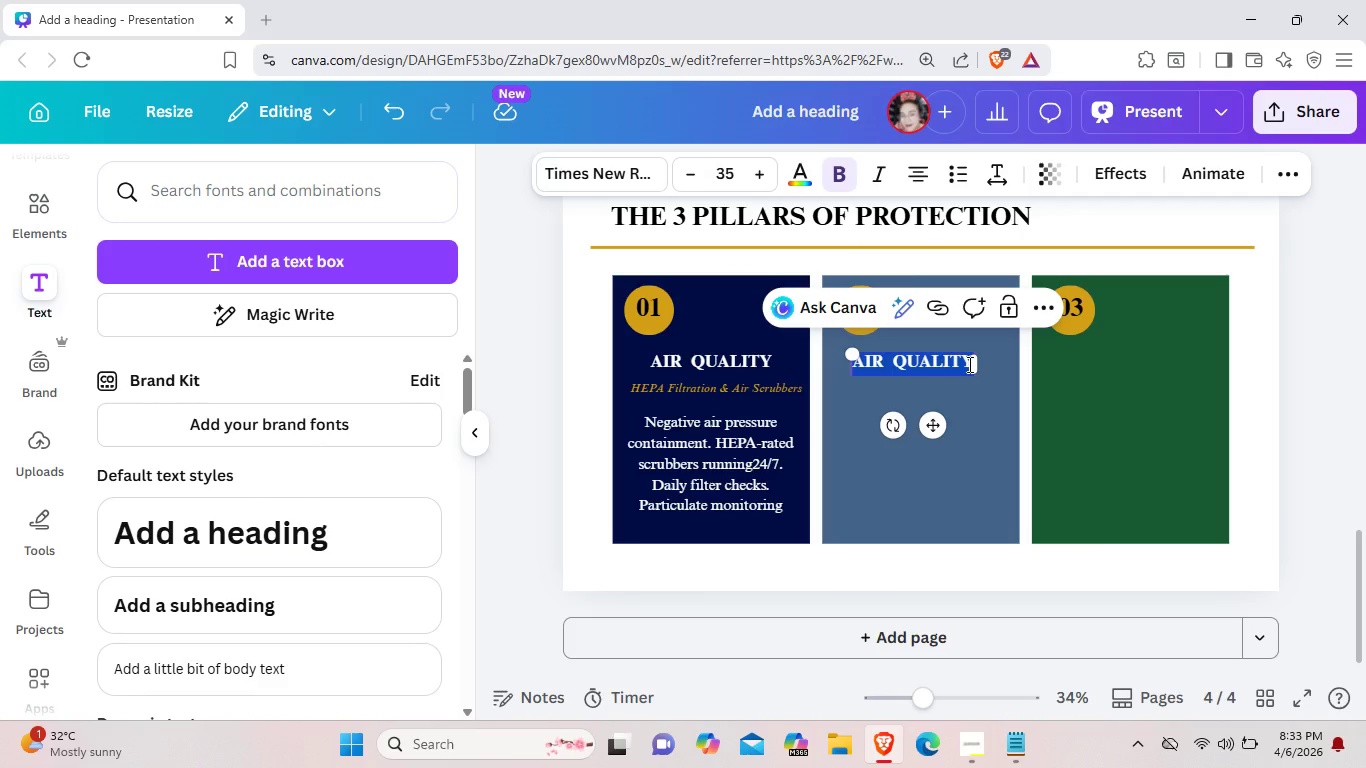 
key(Backspace)
type(FLOOR PROTECTION)
 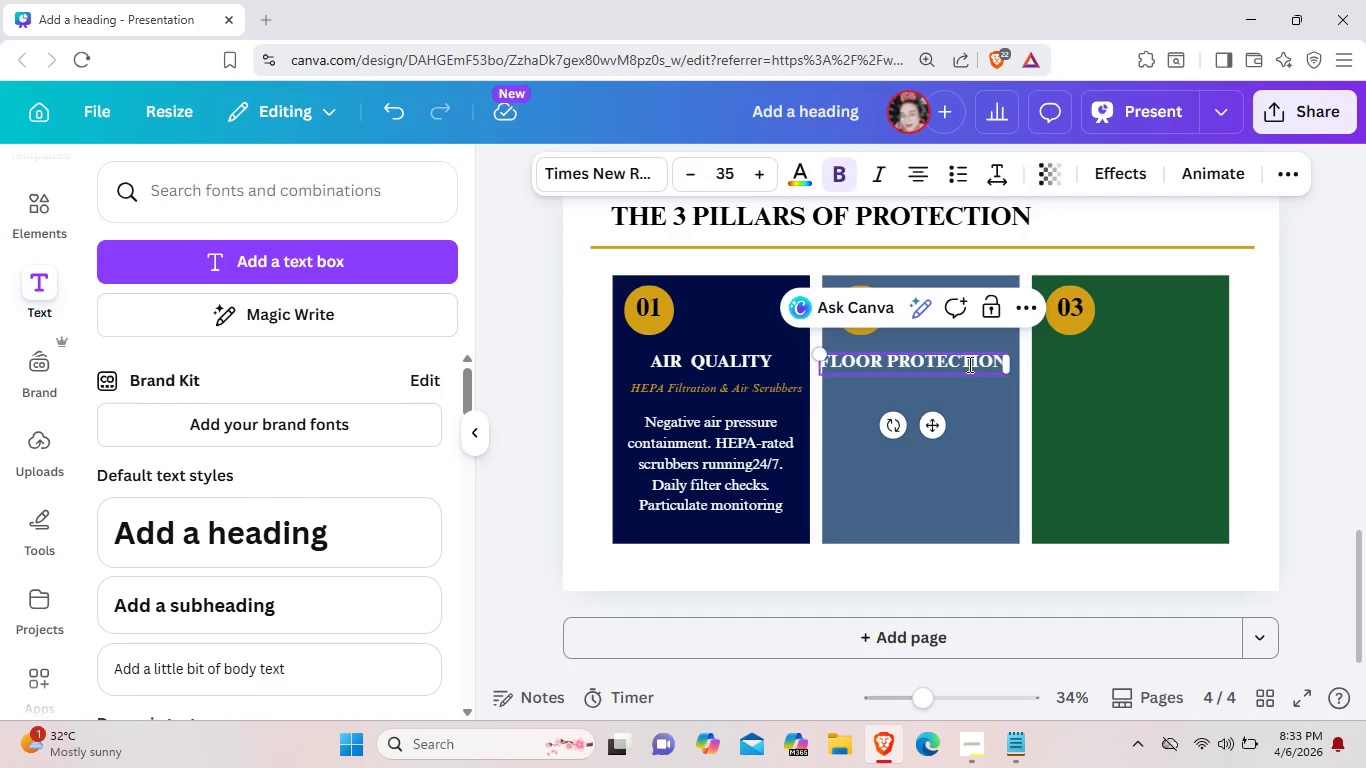 
left_click_drag(start_coordinate=[936, 430], to_coordinate=[944, 429])
 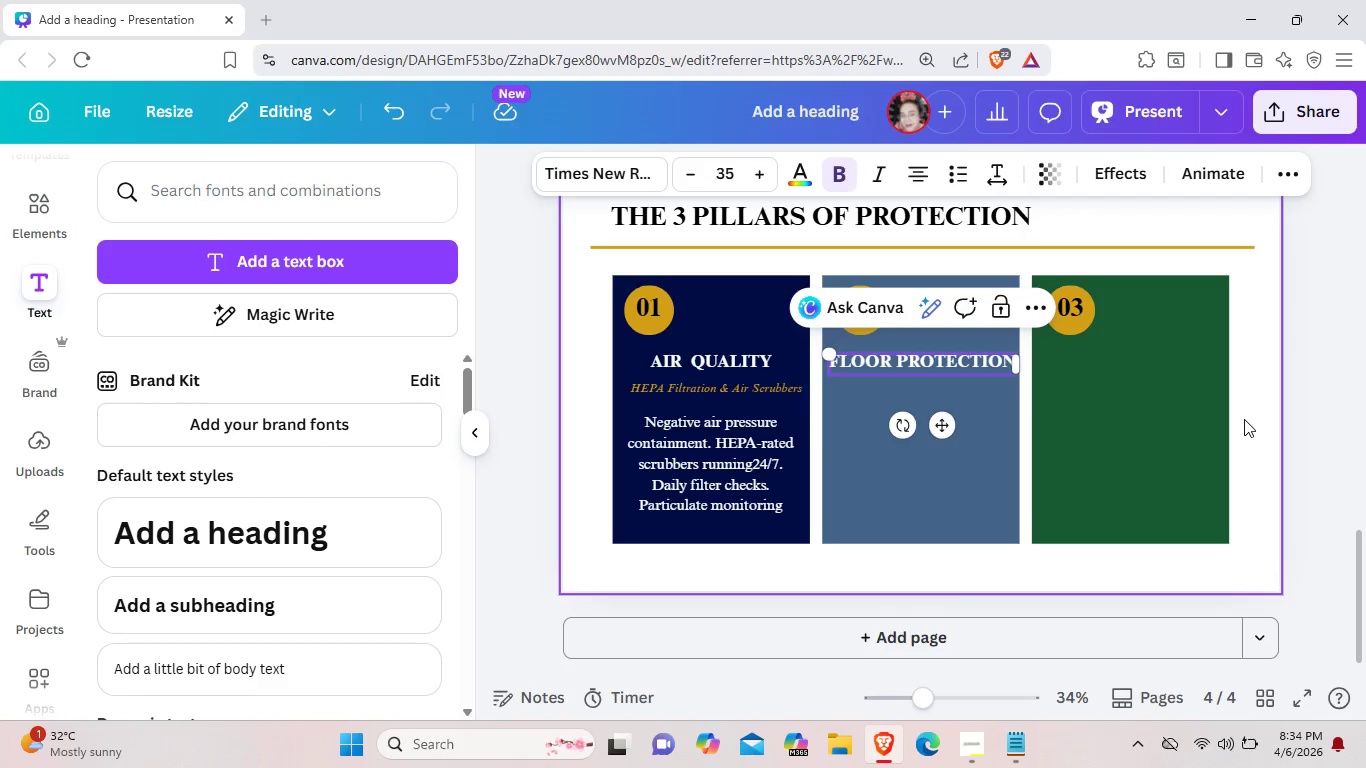 
left_click([1244, 419])
 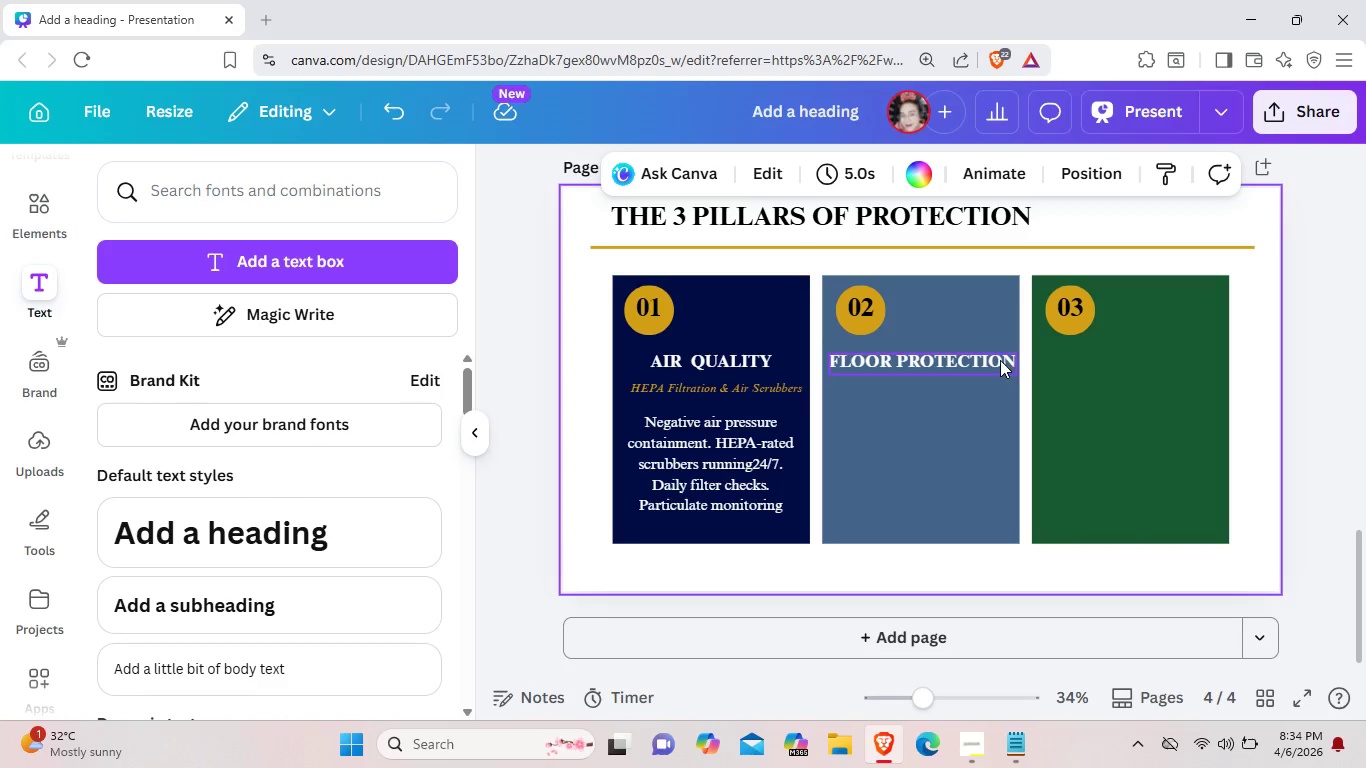 
left_click([1000, 360])
 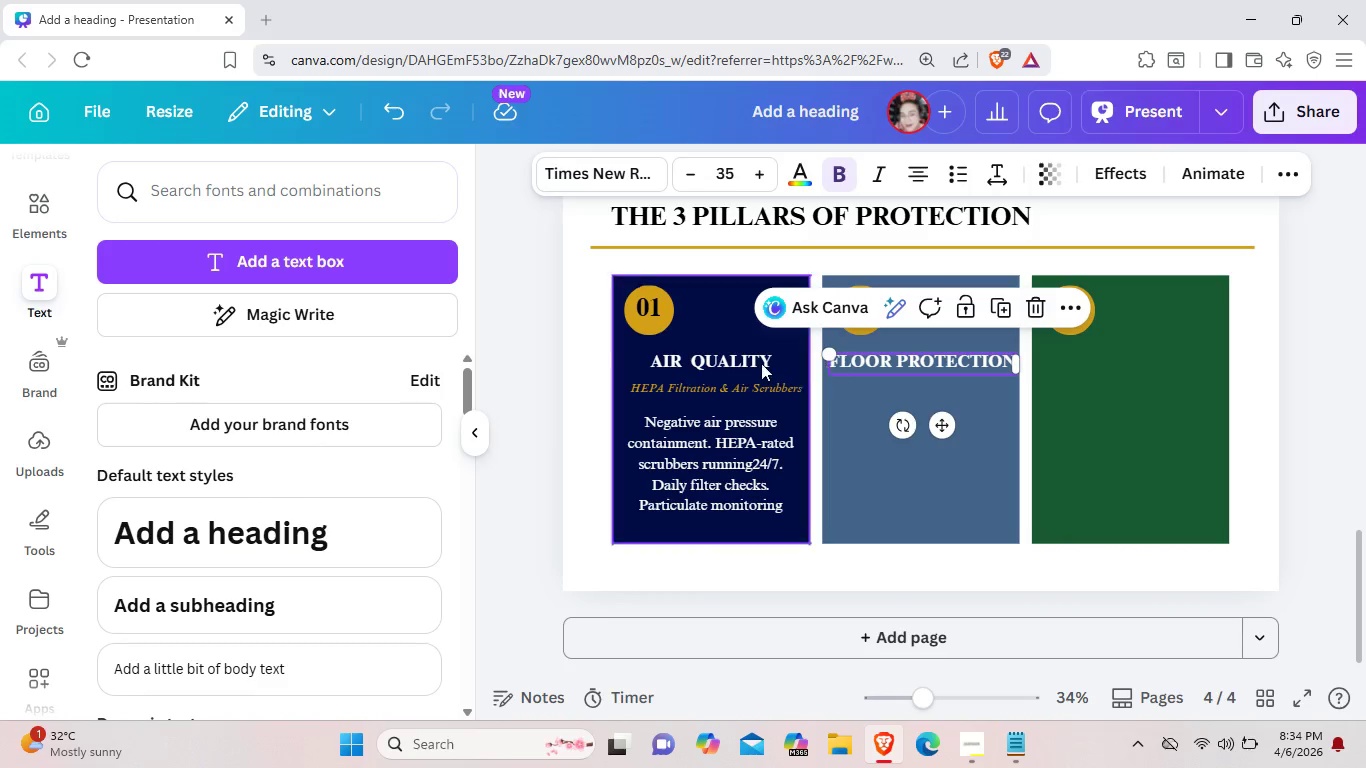 
left_click([760, 363])
 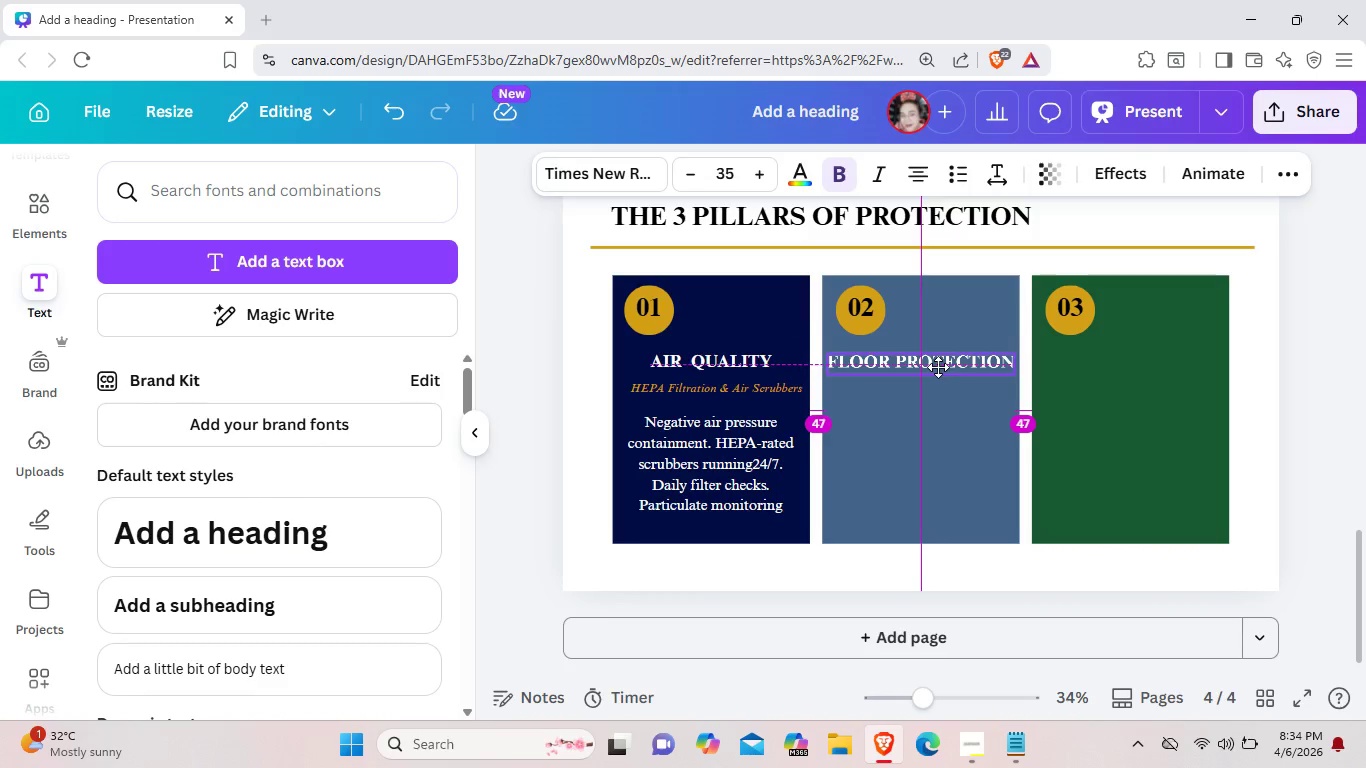 
left_click([1137, 389])
 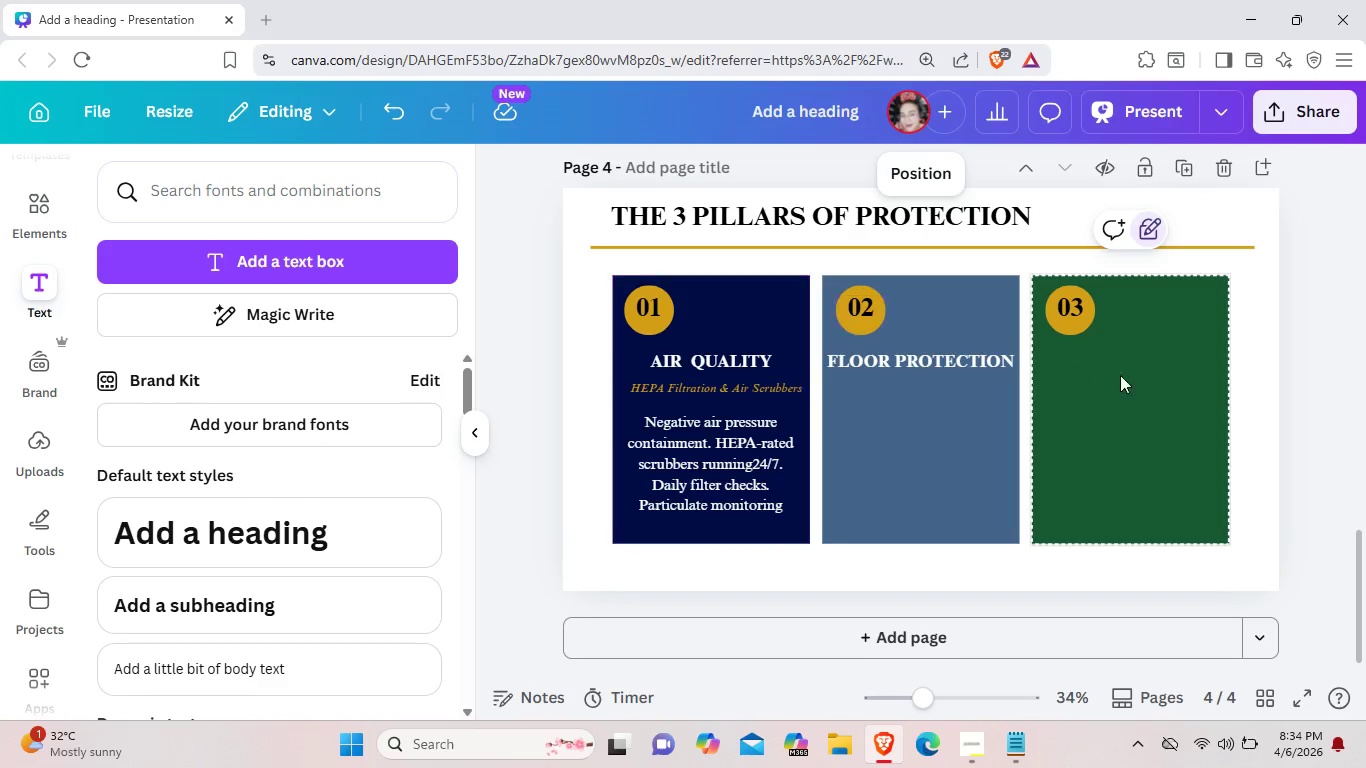 
wait(7.0)
 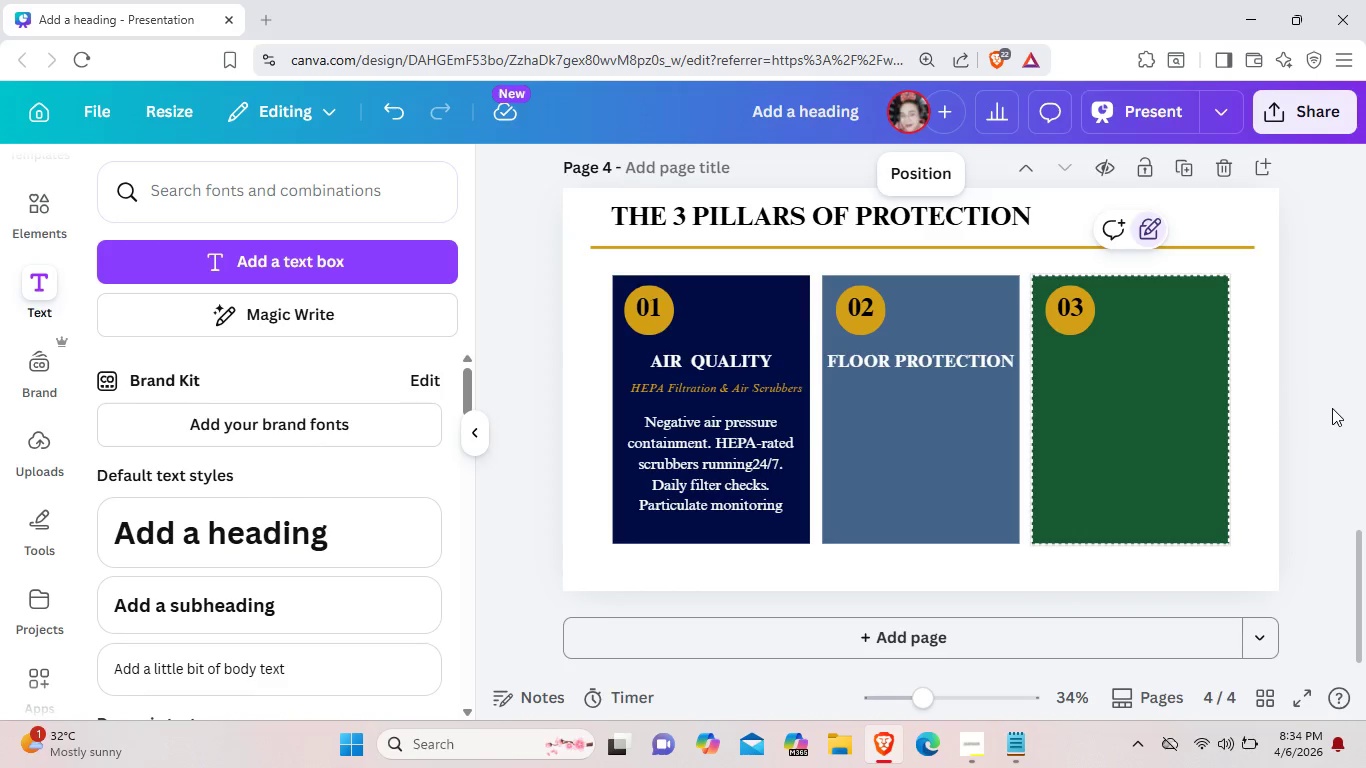 
left_click([707, 325])
 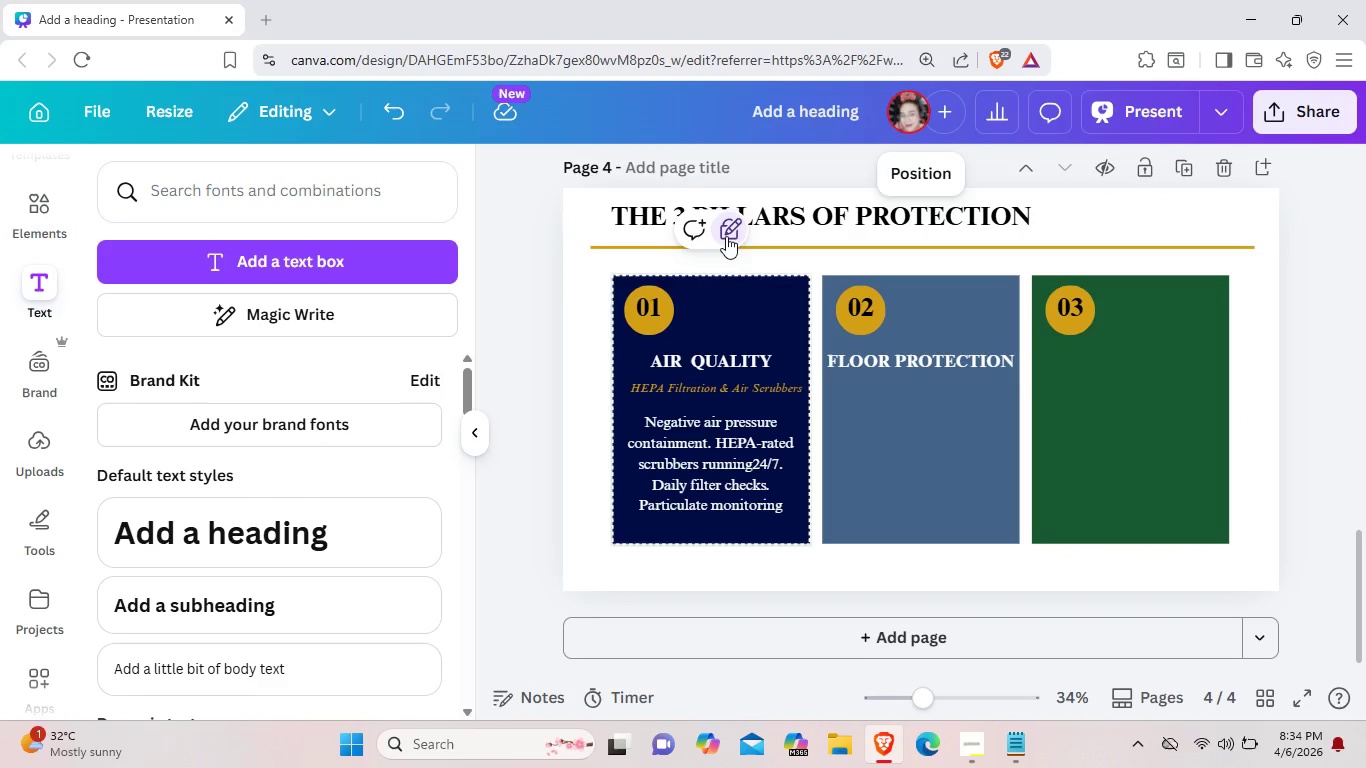 
left_click([726, 236])
 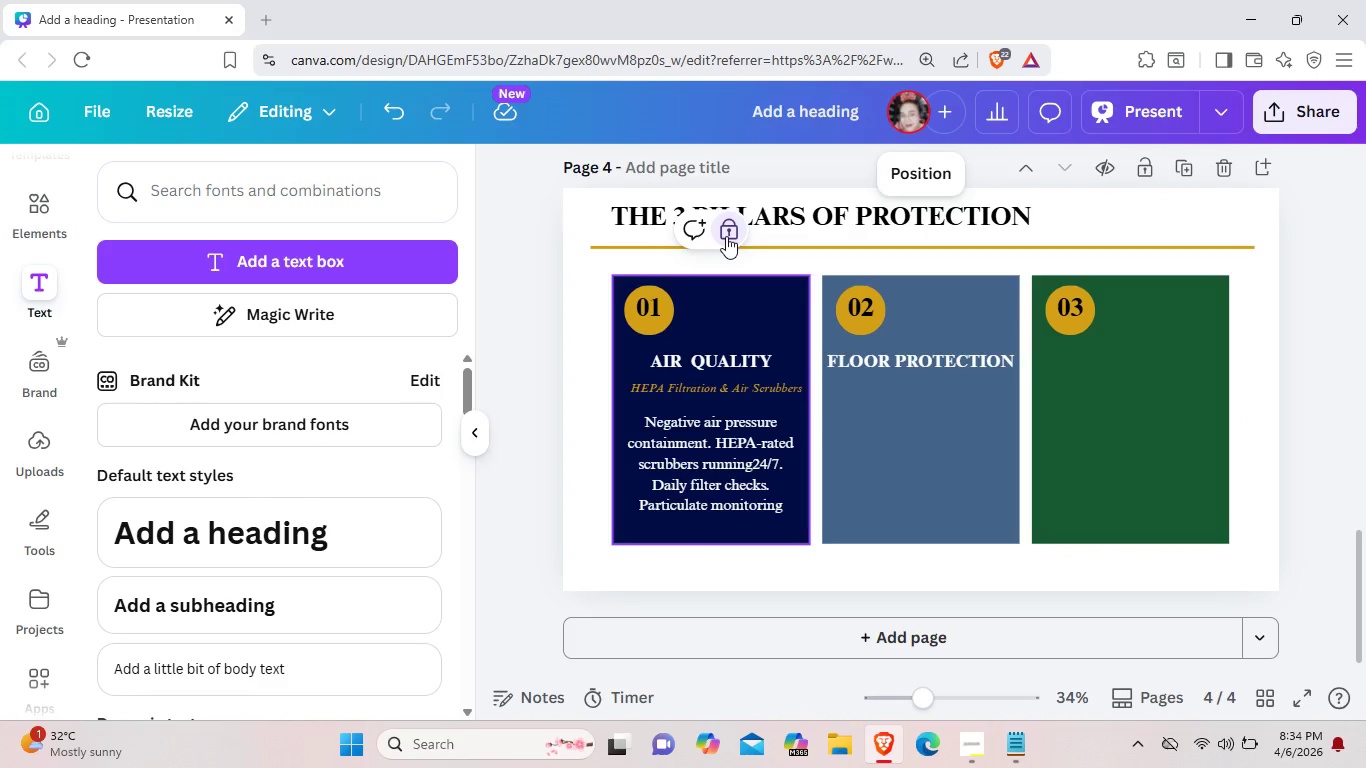 
left_click([726, 236])
 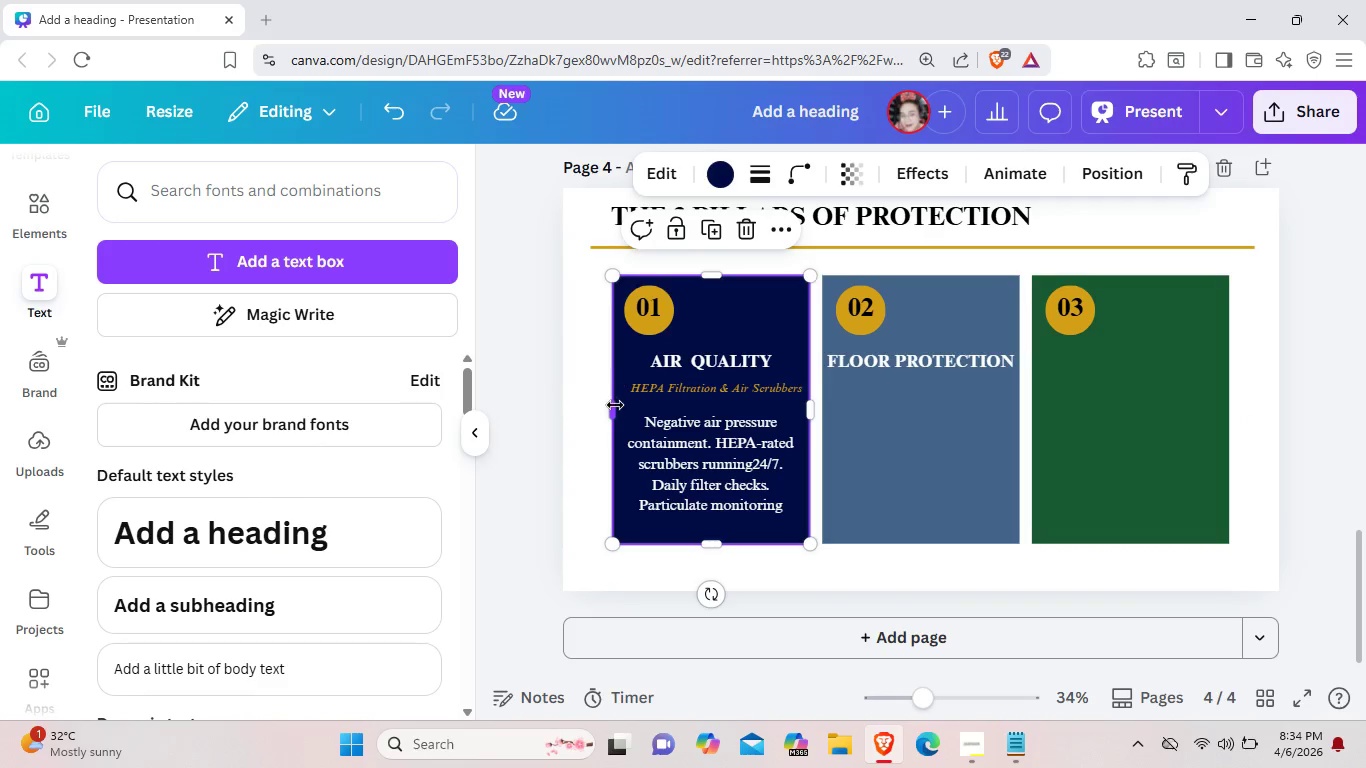 
left_click_drag(start_coordinate=[615, 412], to_coordinate=[599, 411])
 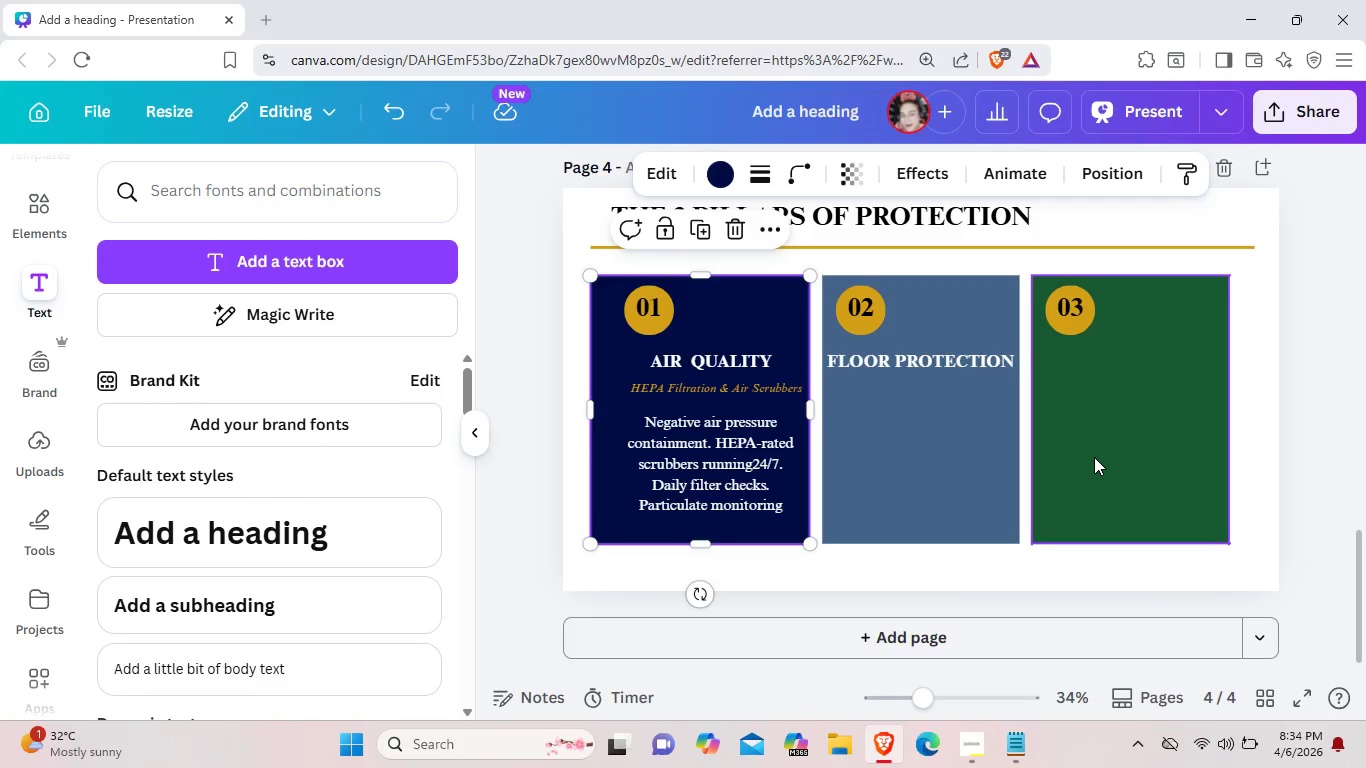 
left_click([1094, 457])
 